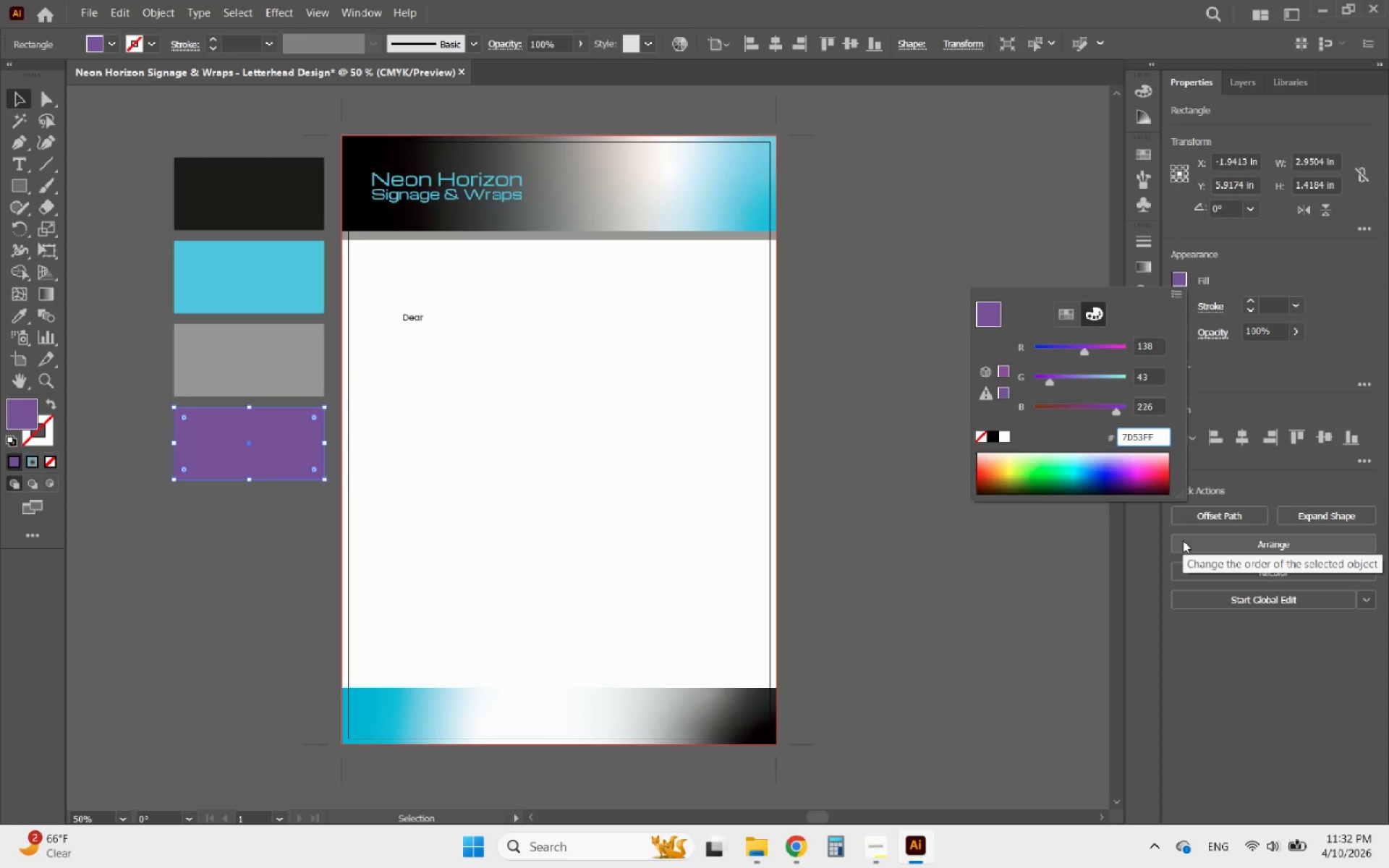 
key(Enter)
 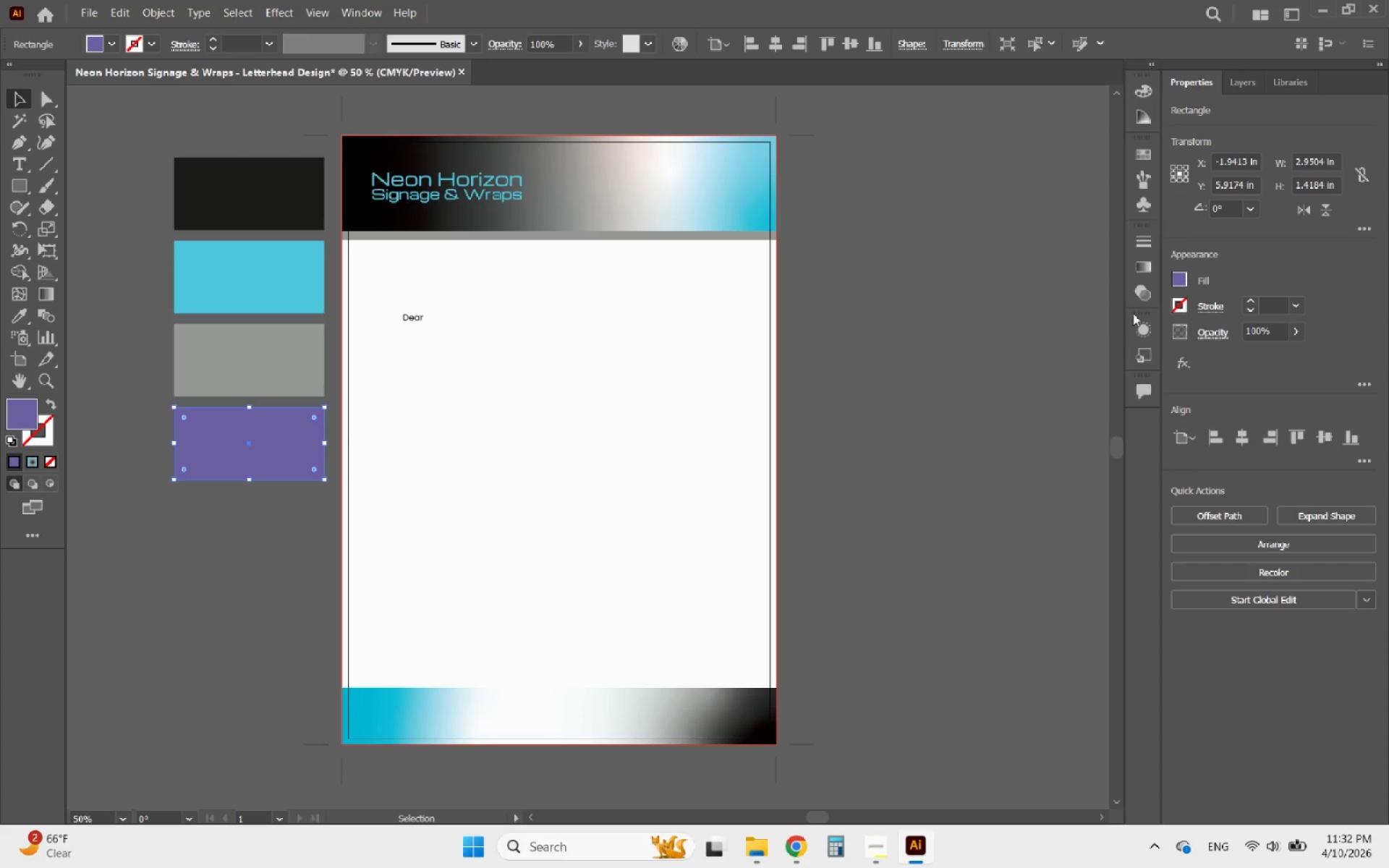 
left_click([294, 514])
 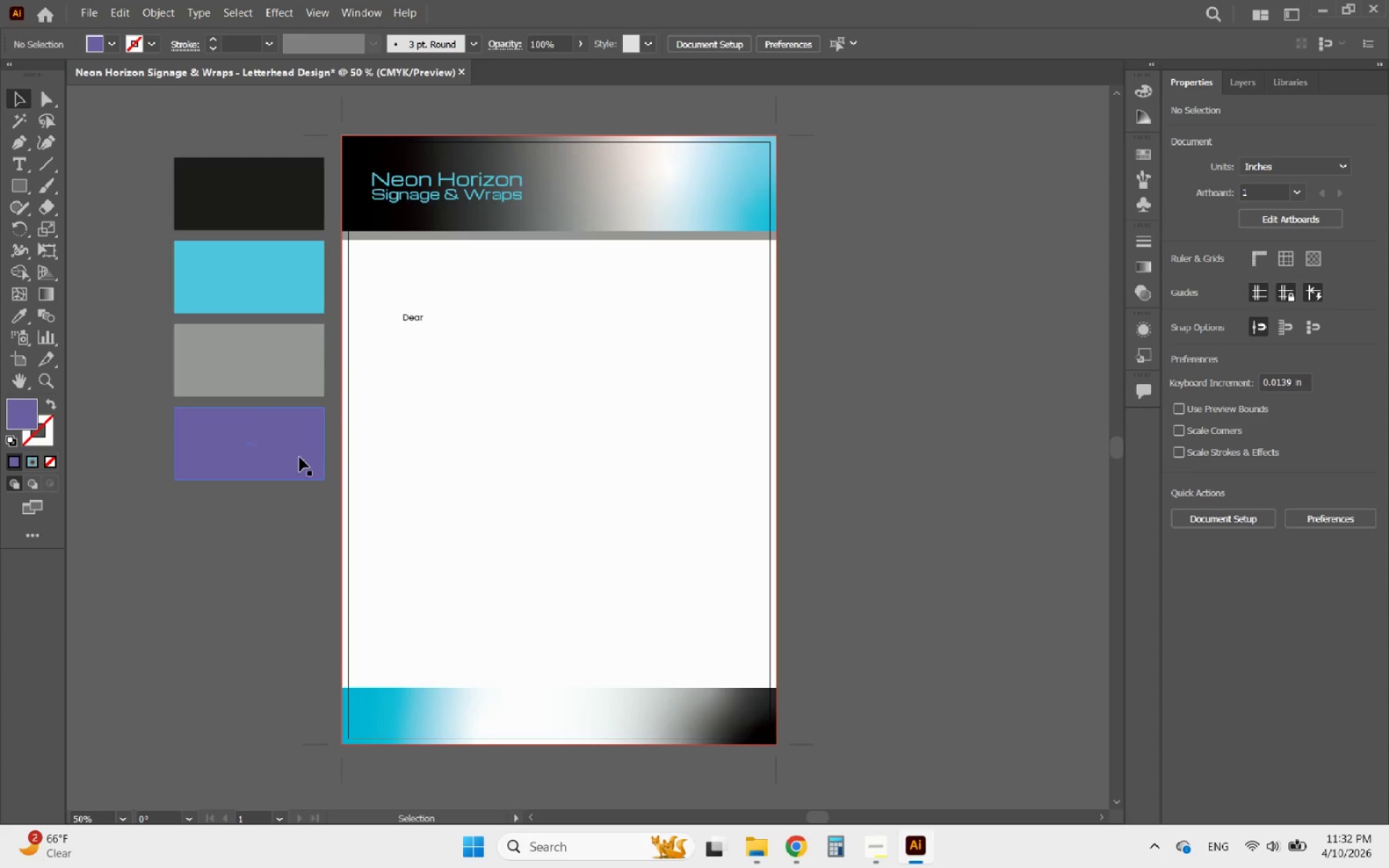 
left_click_drag(start_coordinate=[289, 454], to_coordinate=[286, 454])
 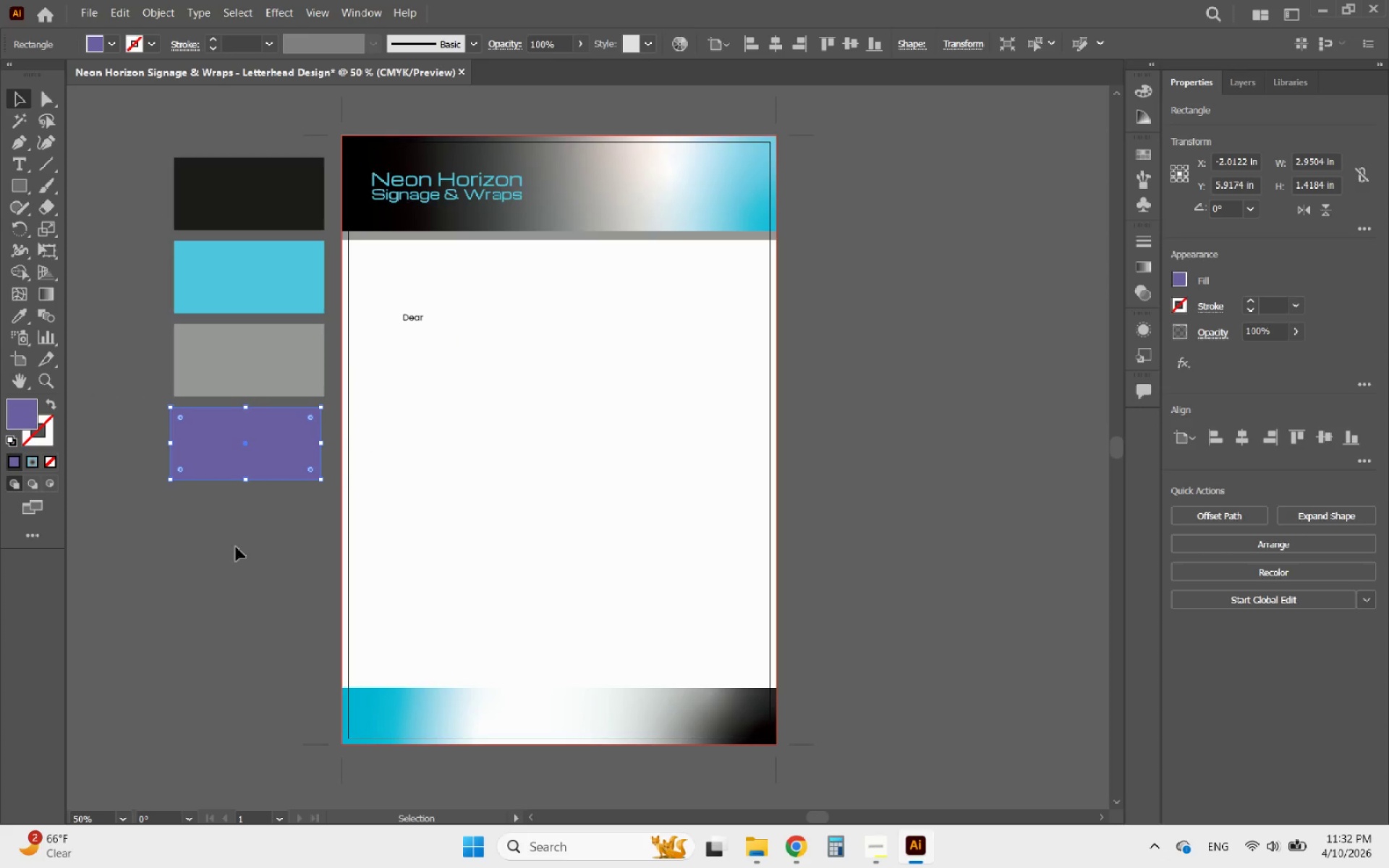 
left_click([236, 547])
 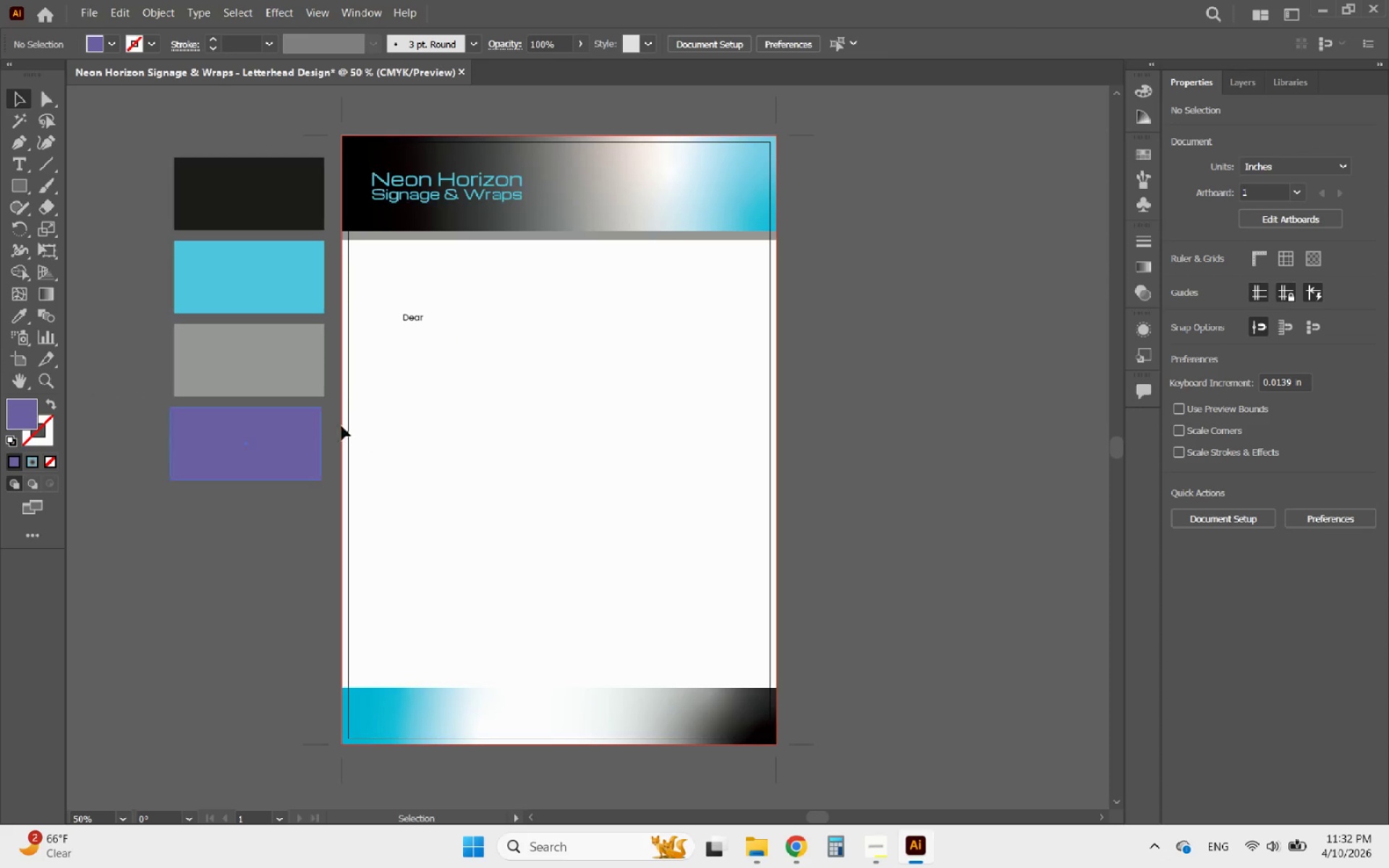 
hold_key(key=AltLeft, duration=1.52)
scroll: coordinate [210, 402], scroll_direction: up, amount: 3.0
 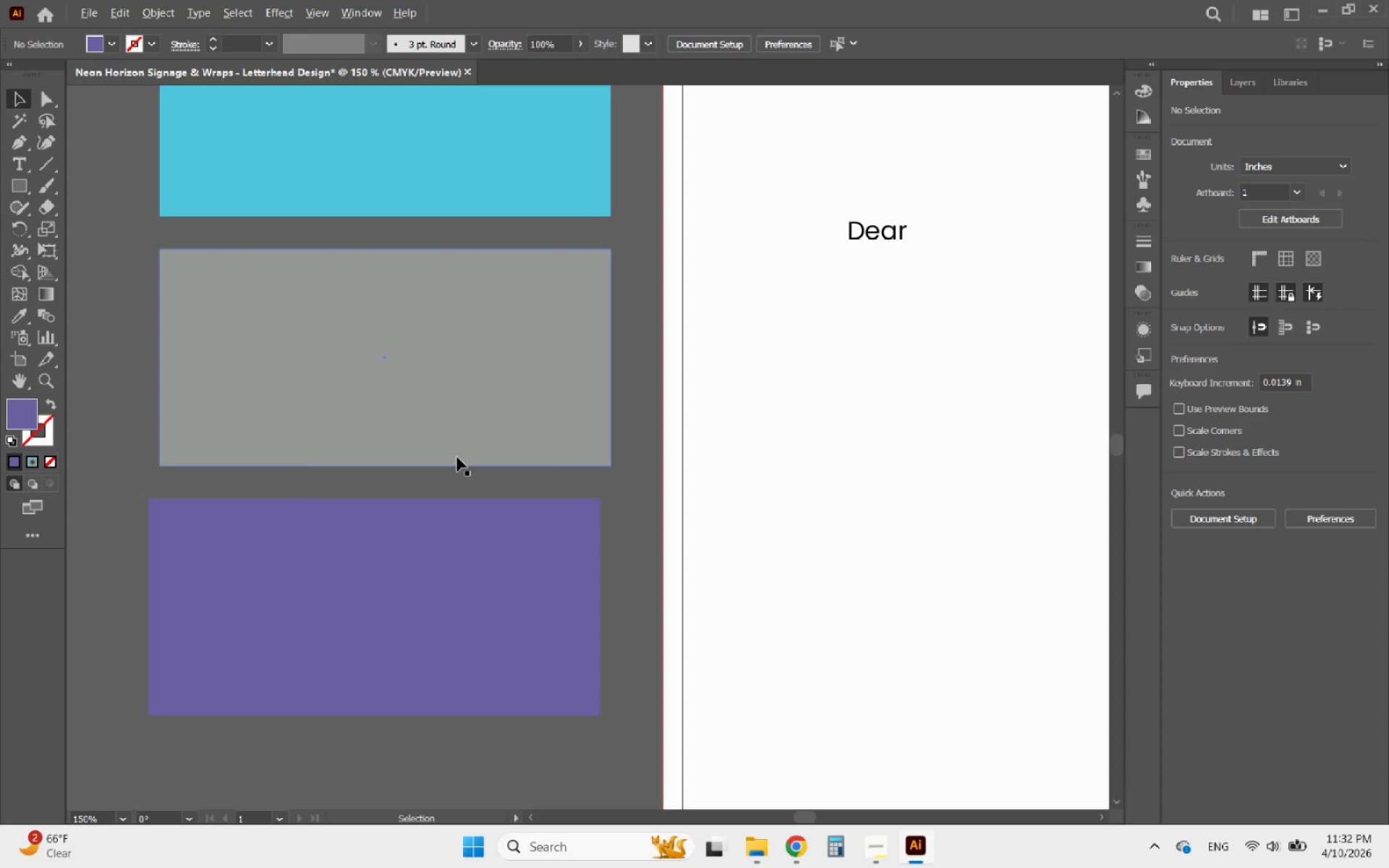 
scroll: coordinate [457, 458], scroll_direction: down, amount: 3.0
 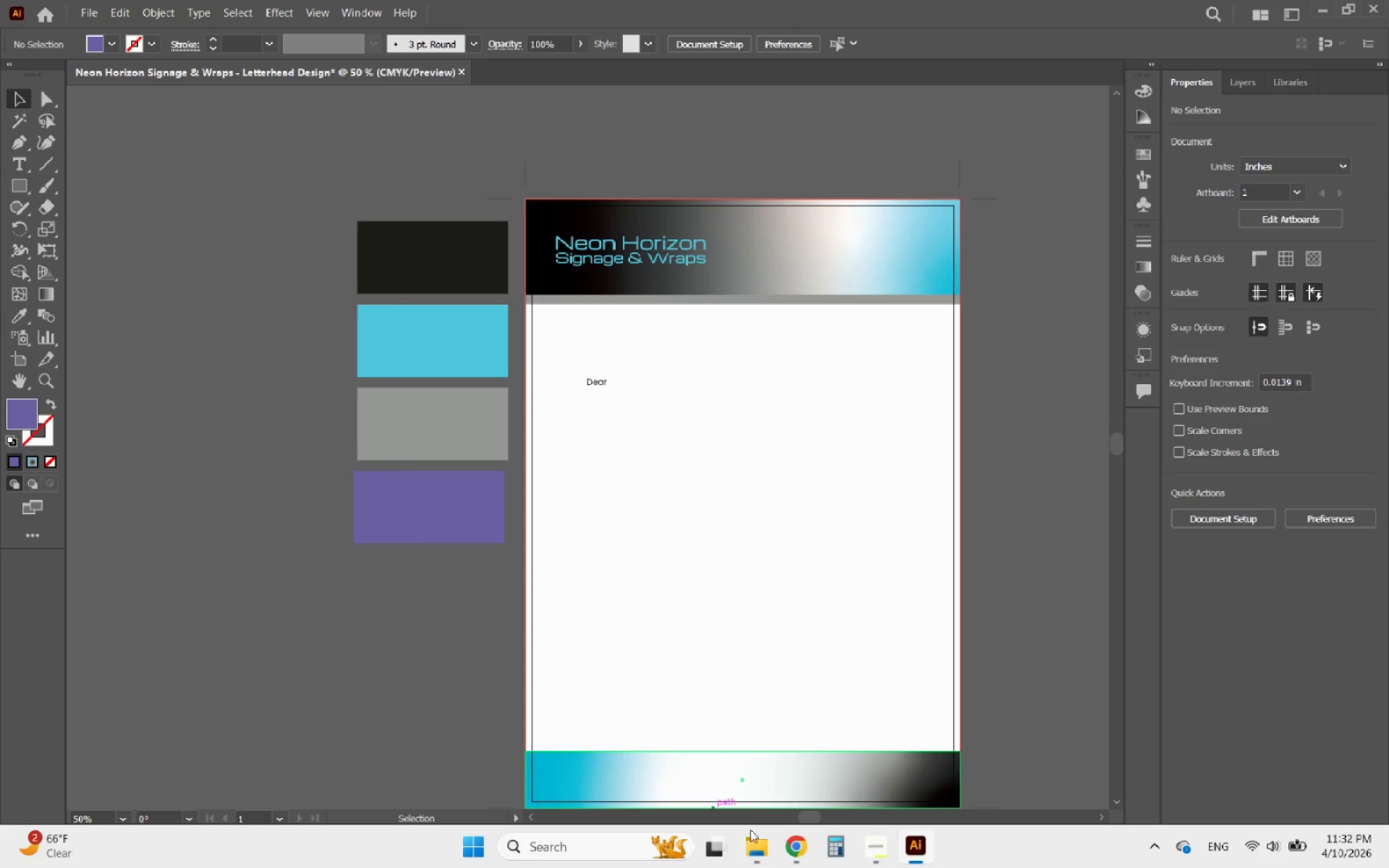 
left_click([789, 848])
 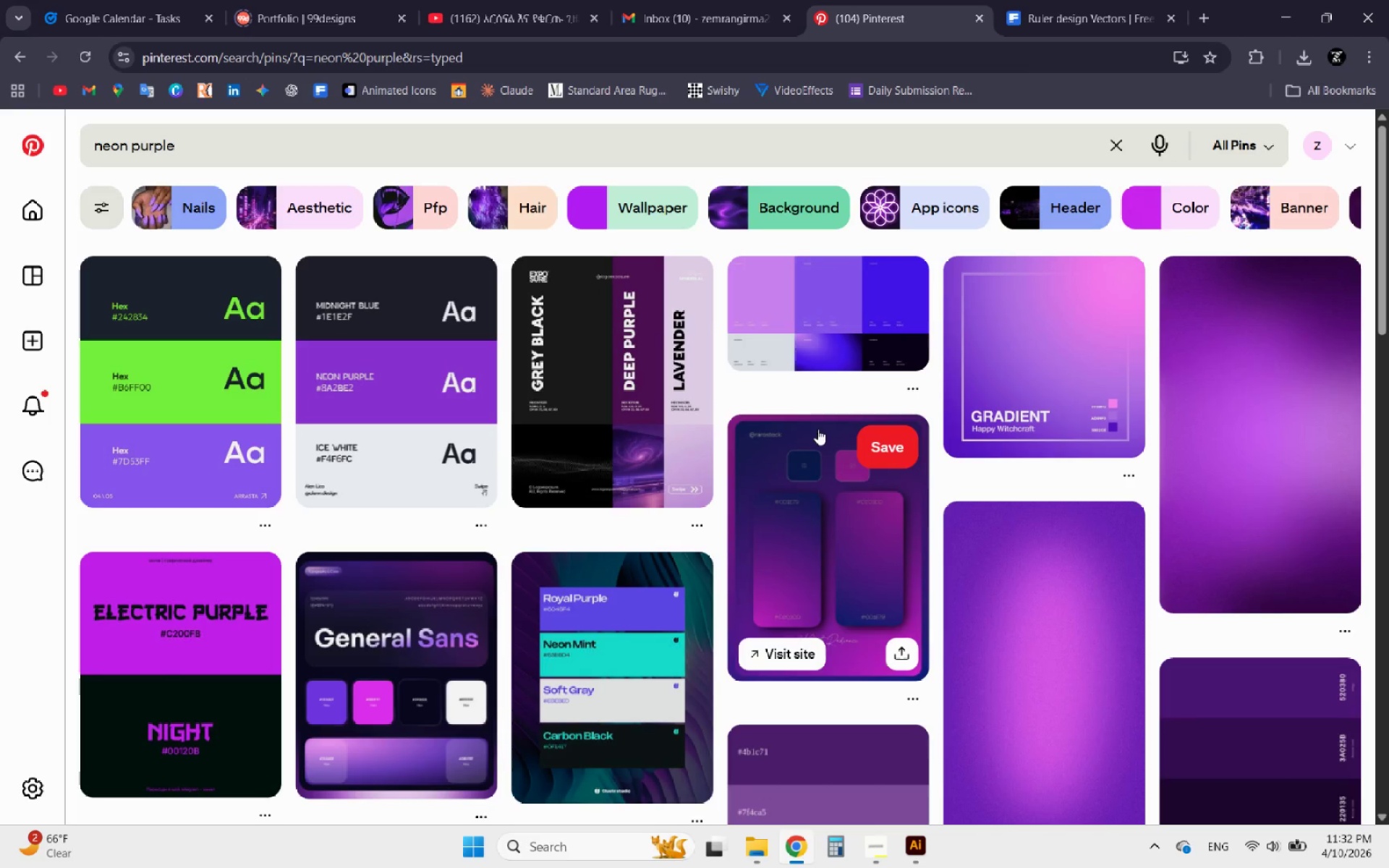 
scroll: coordinate [730, 426], scroll_direction: down, amount: 4.0
 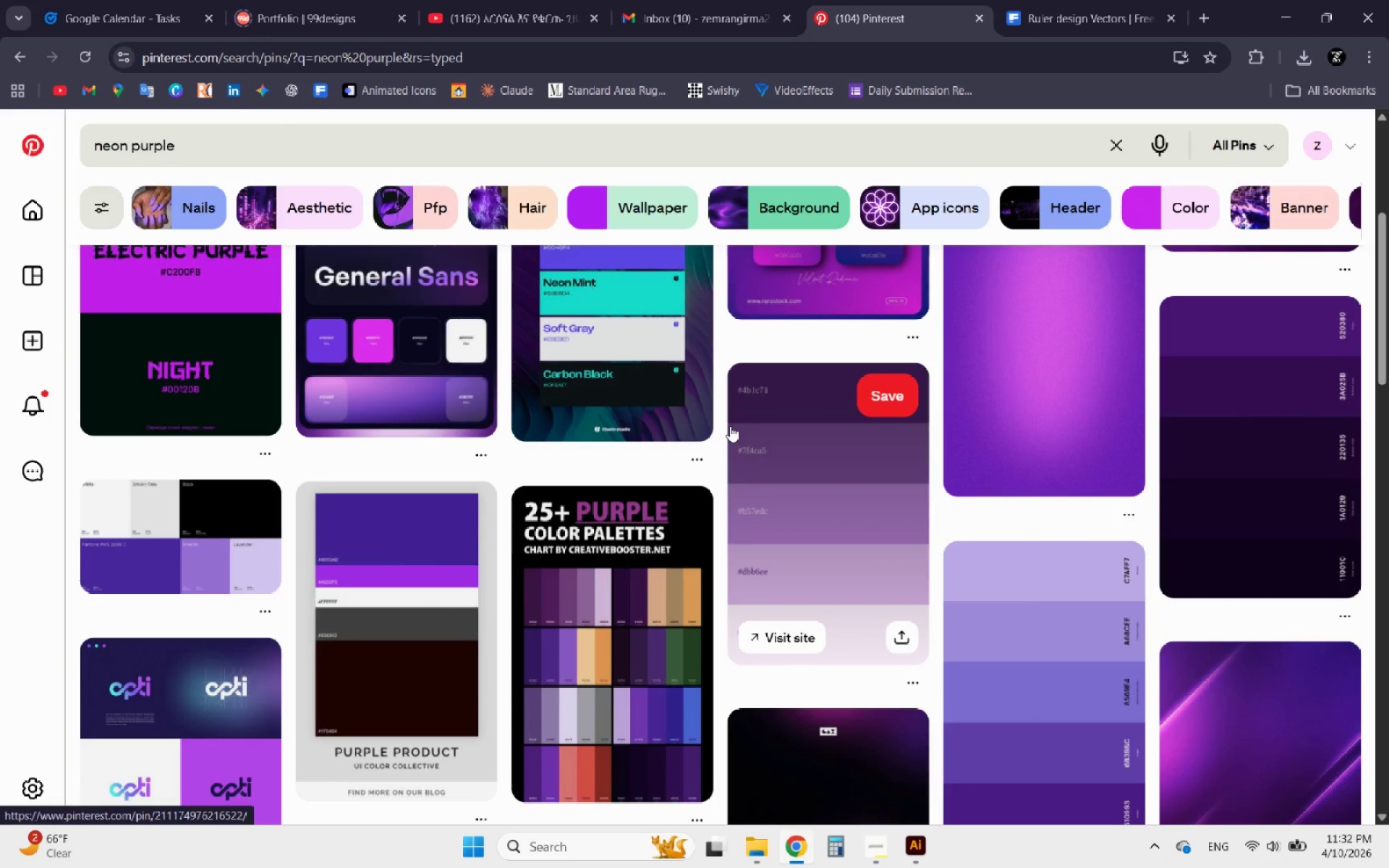 
scroll: coordinate [689, 450], scroll_direction: up, amount: 2.0
 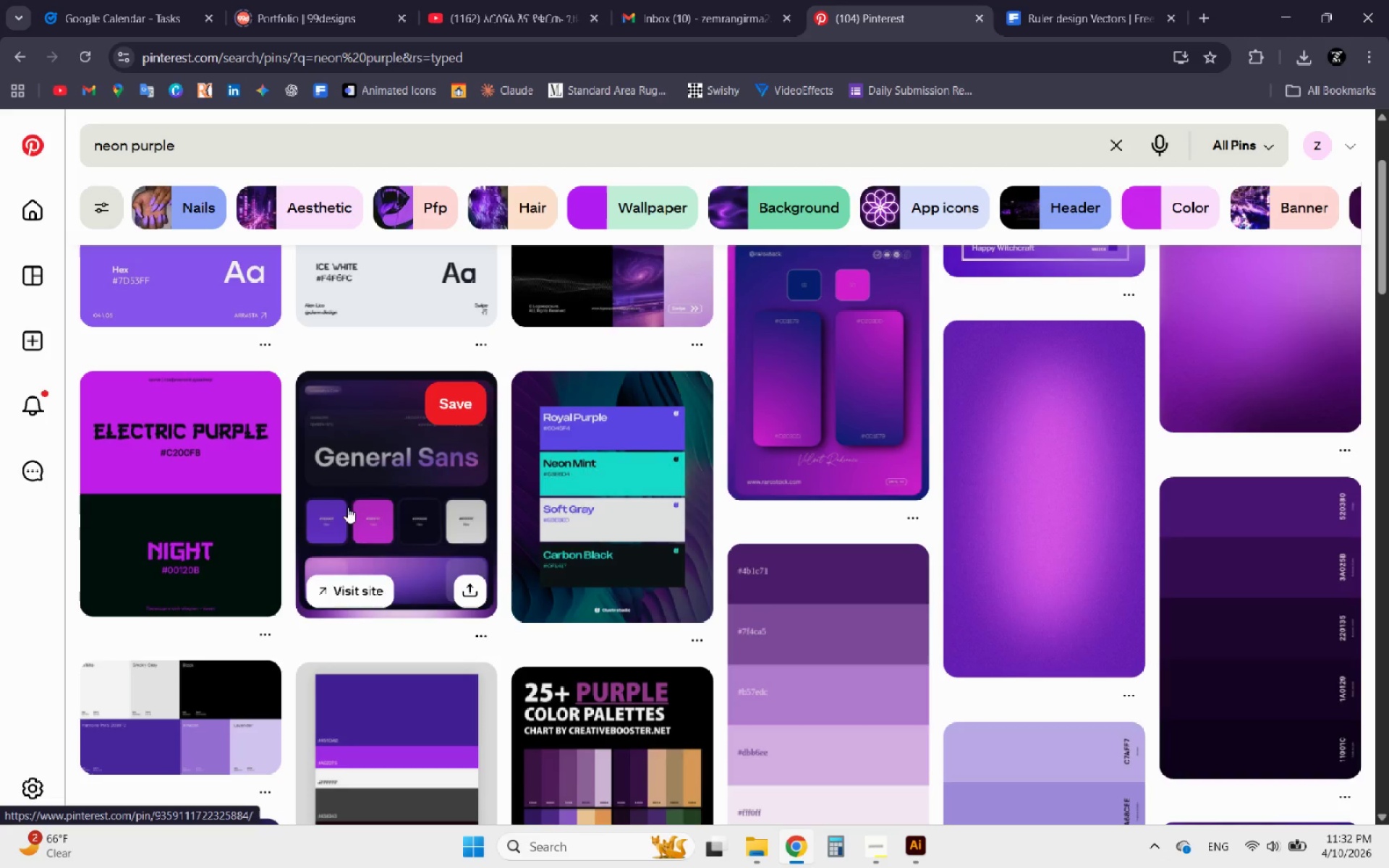 
left_click([920, 854])
 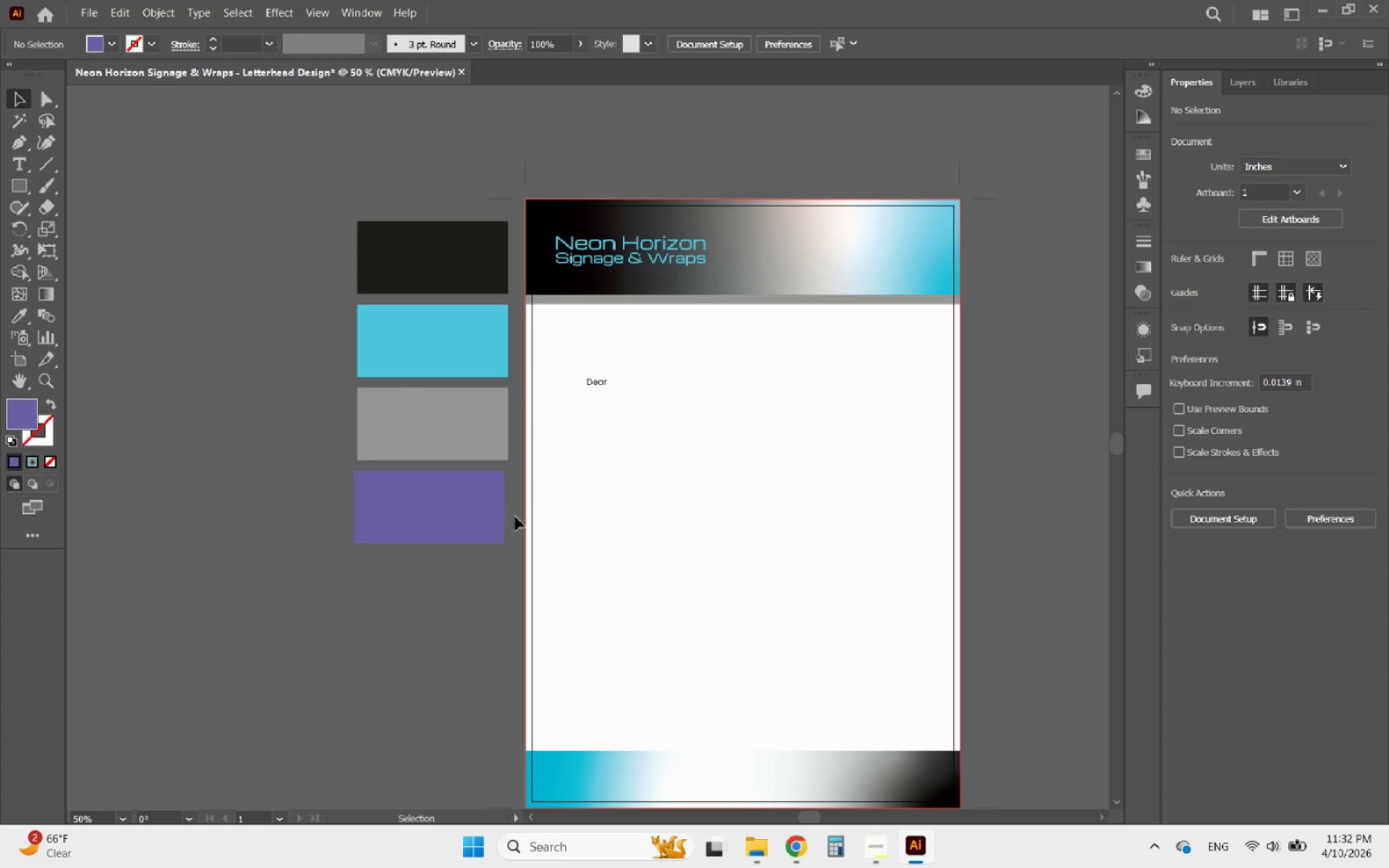 
left_click([464, 532])
 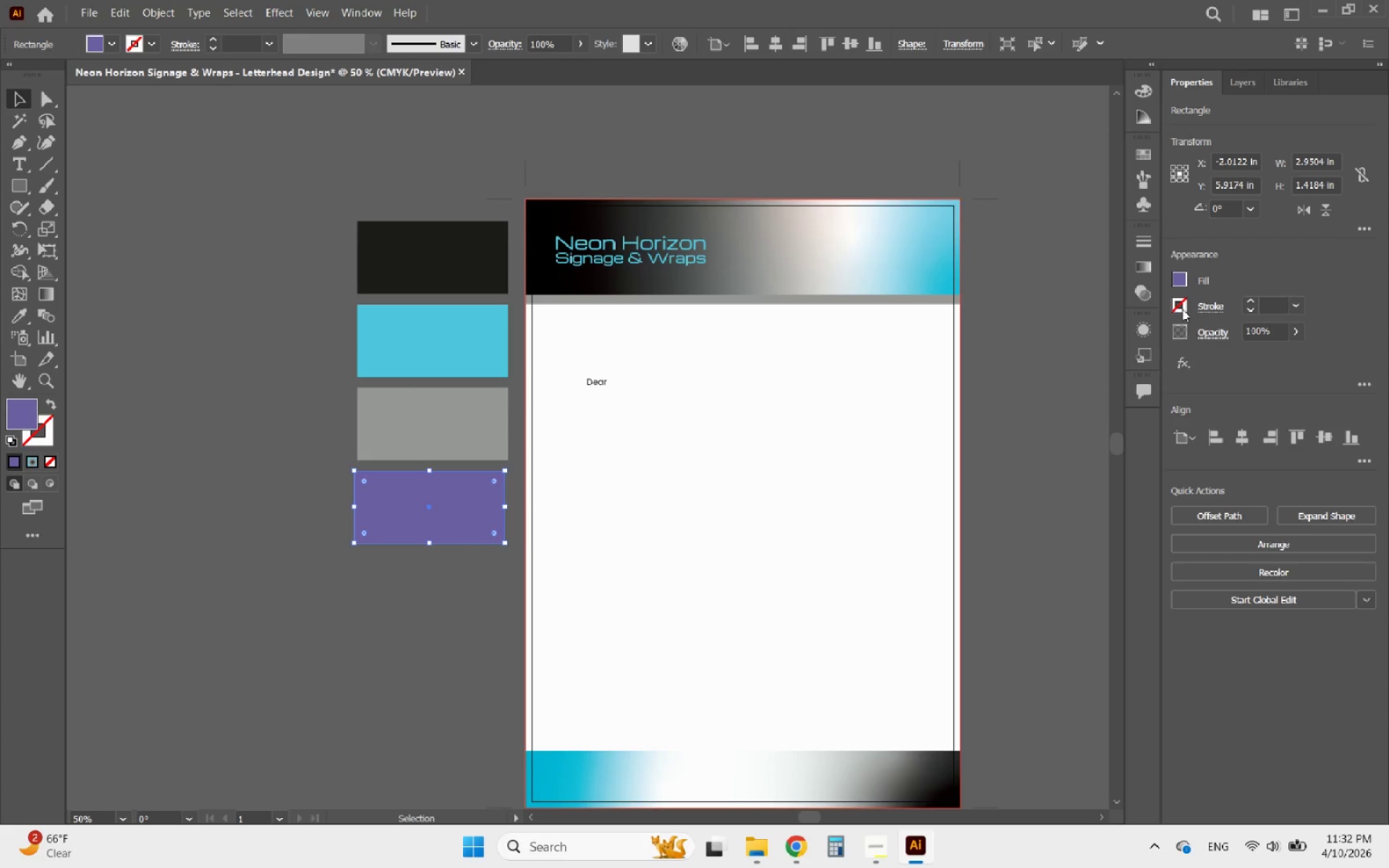 
left_click([1178, 276])
 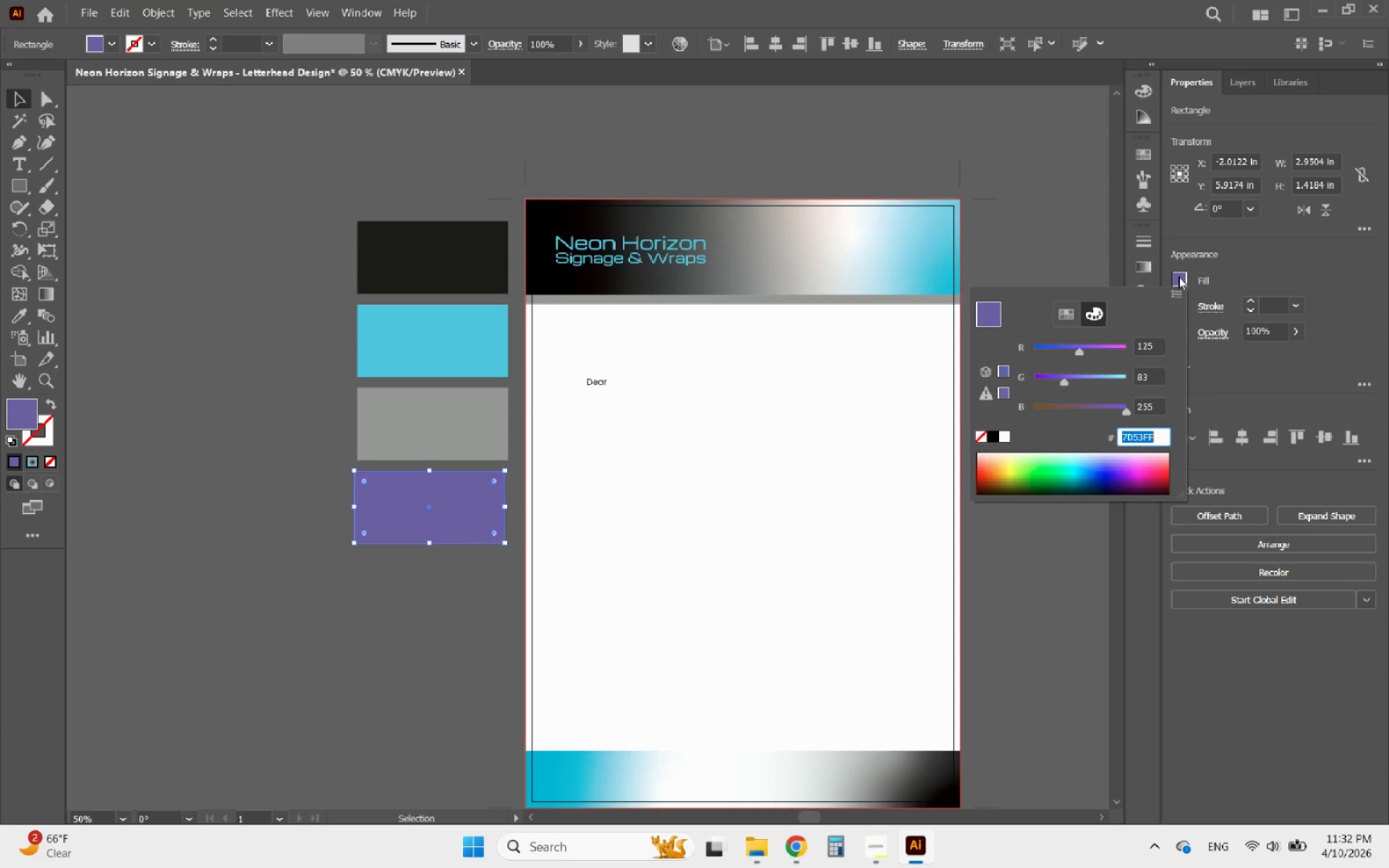 
type(C200FB)
 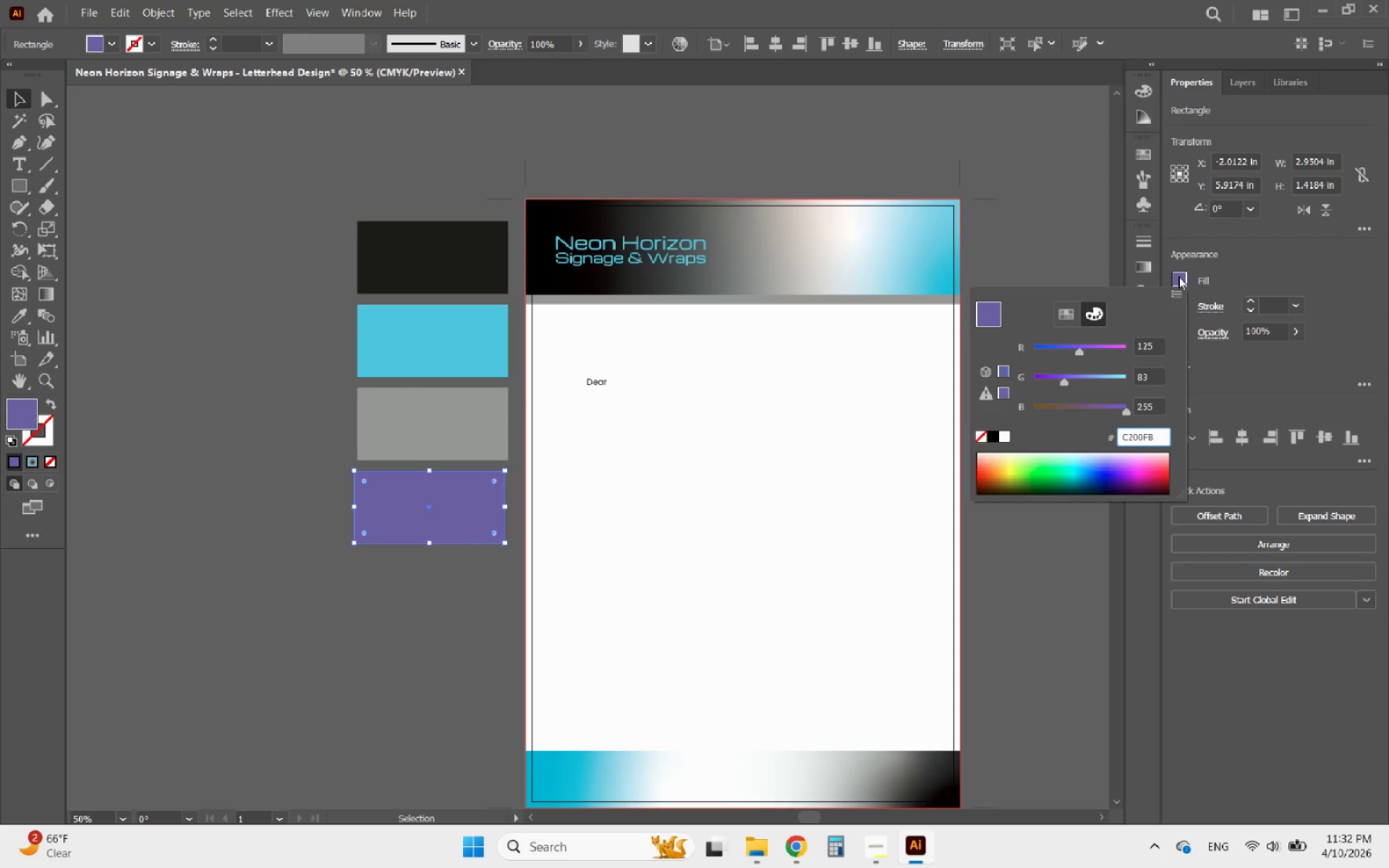 
key(Enter)
 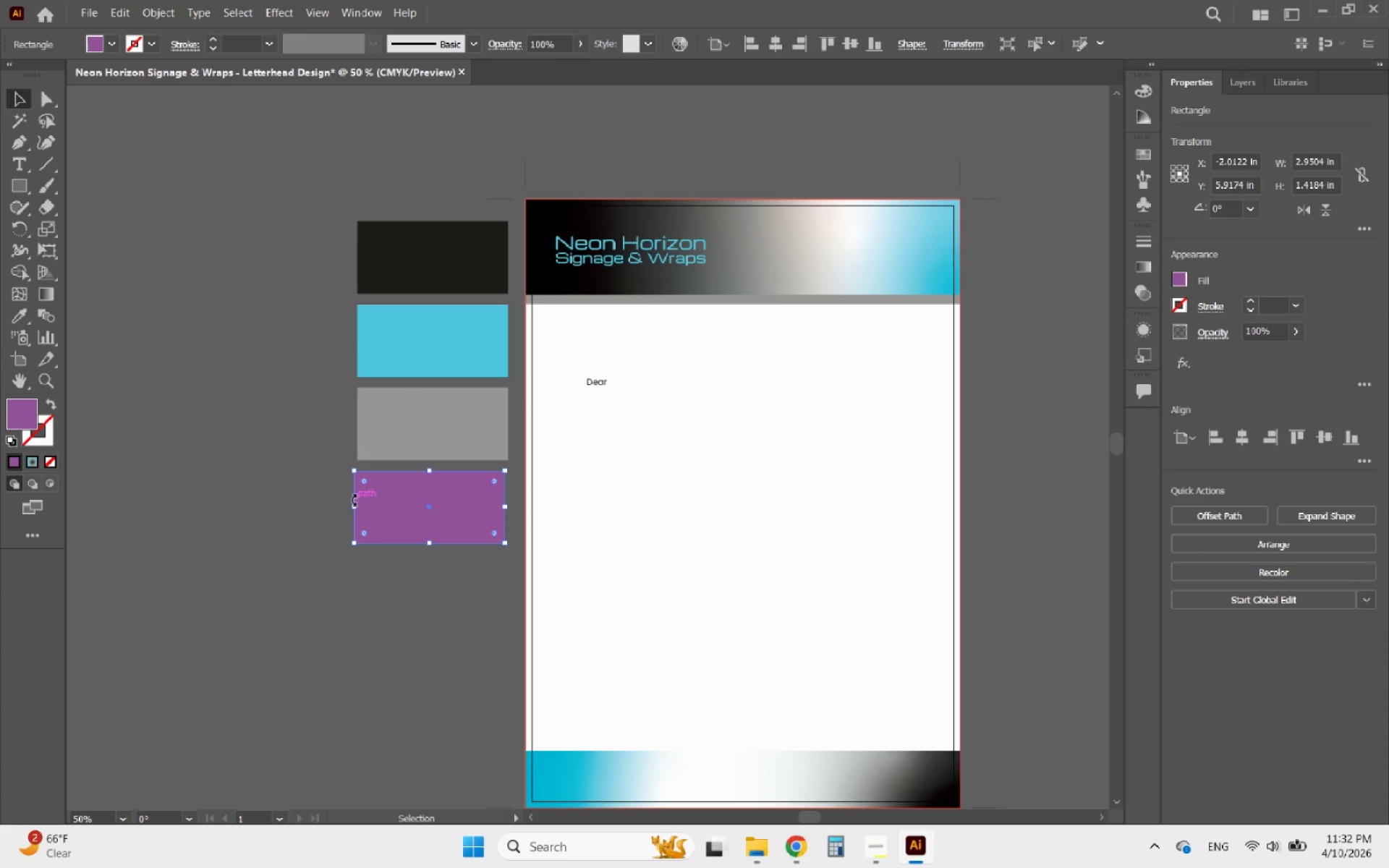 
hold_key(key=AltLeft, duration=0.42)
 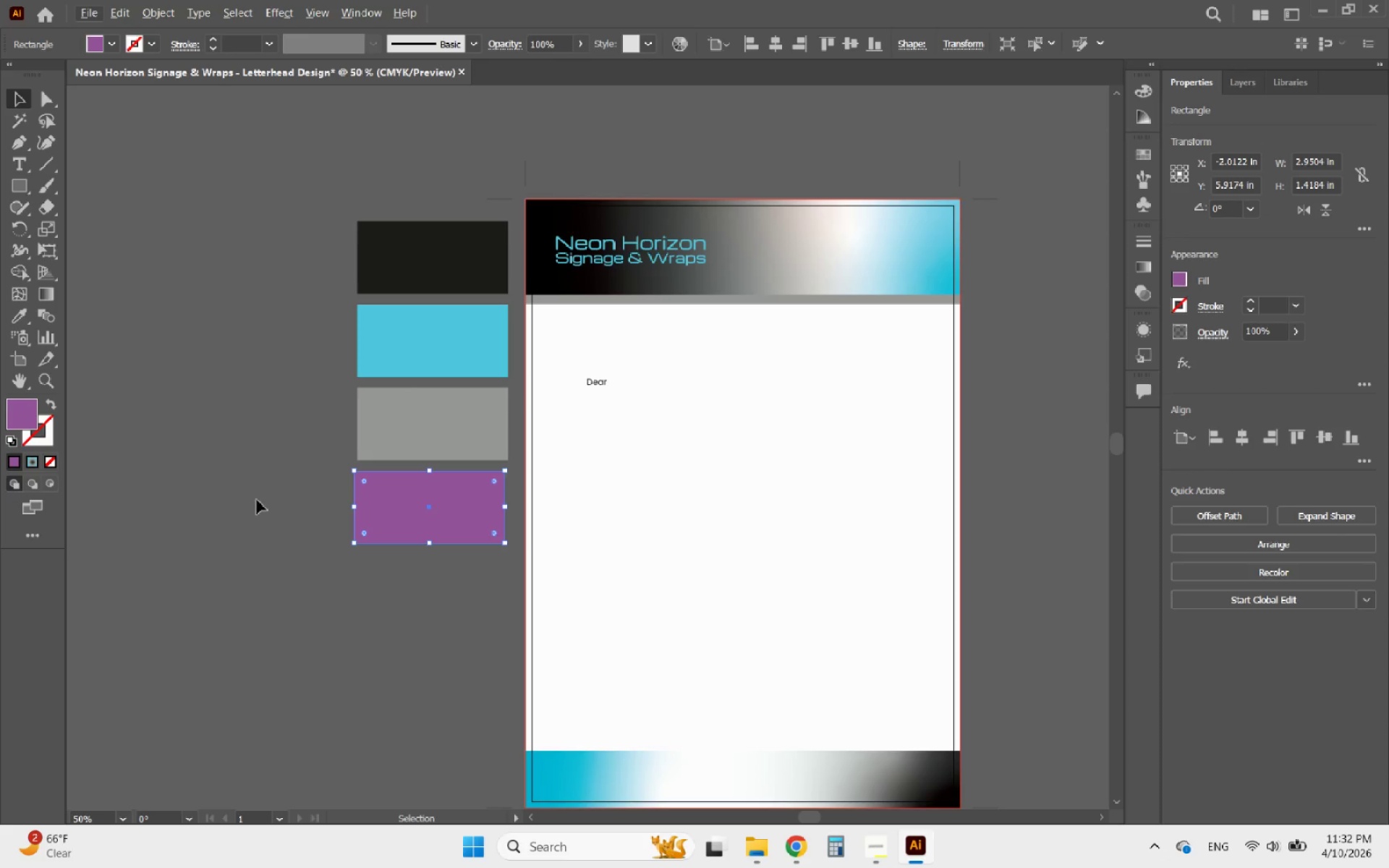 
left_click([257, 500])
 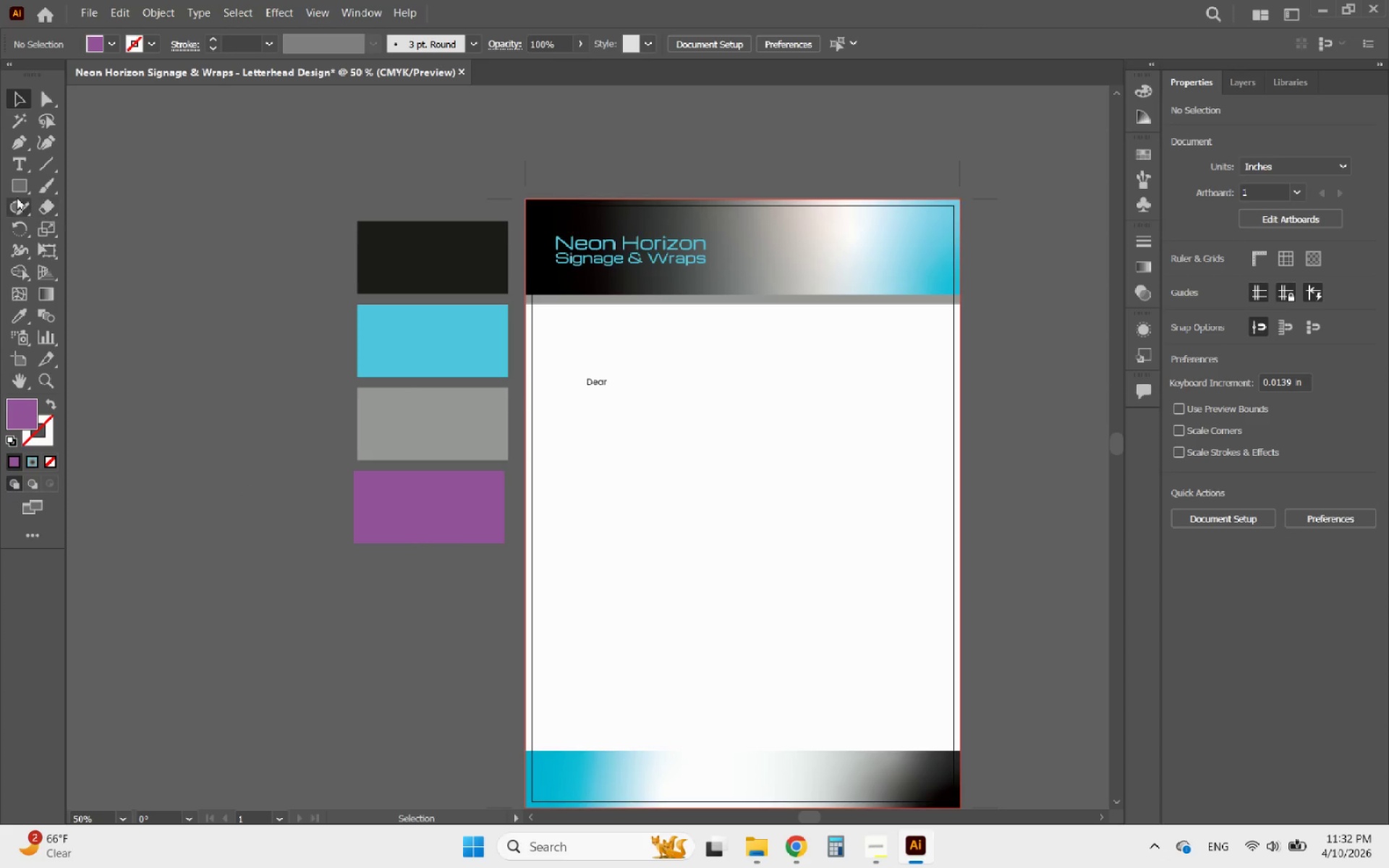 
left_click([12, 194])
 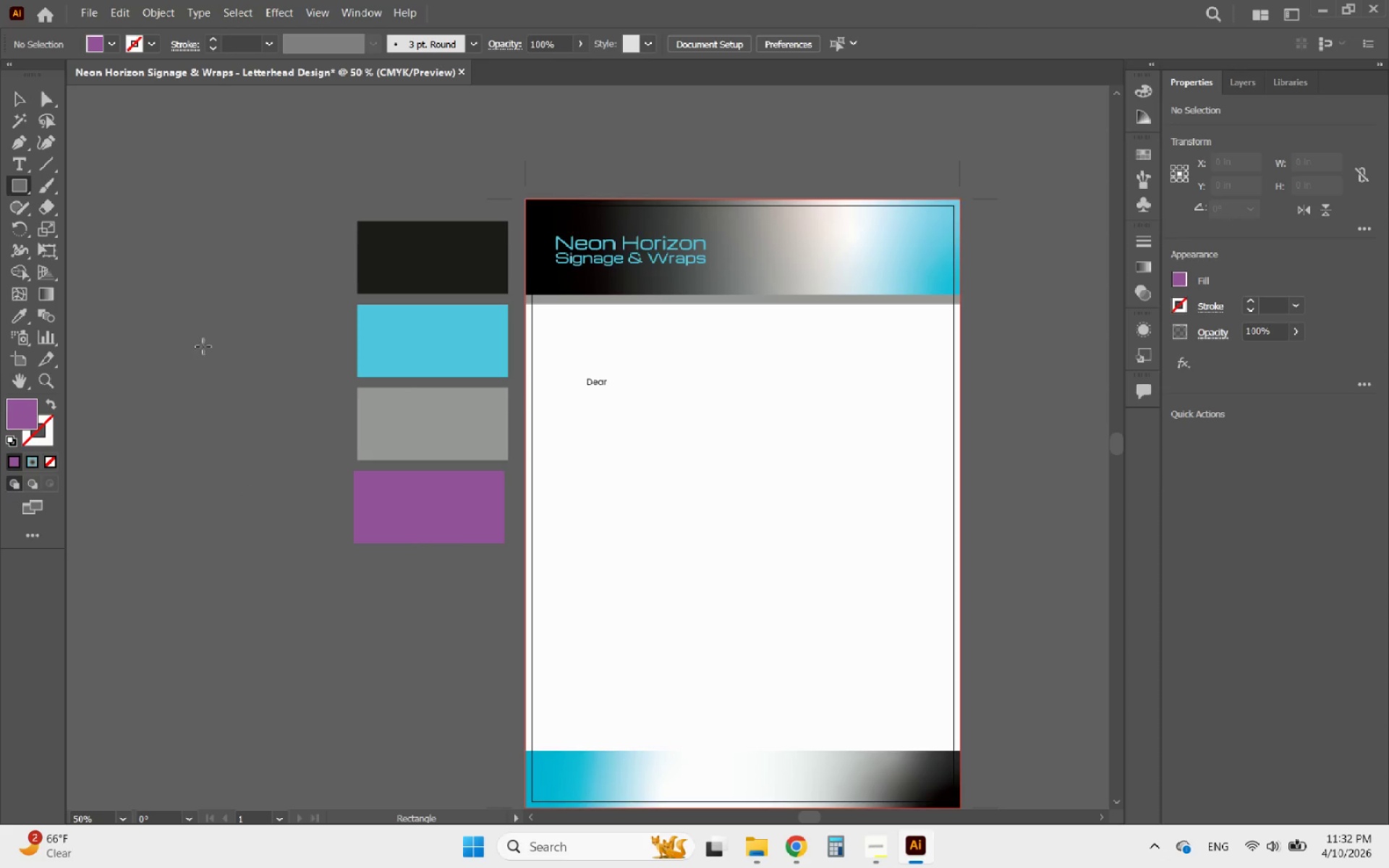 
left_click_drag(start_coordinate=[187, 346], to_coordinate=[326, 425])
 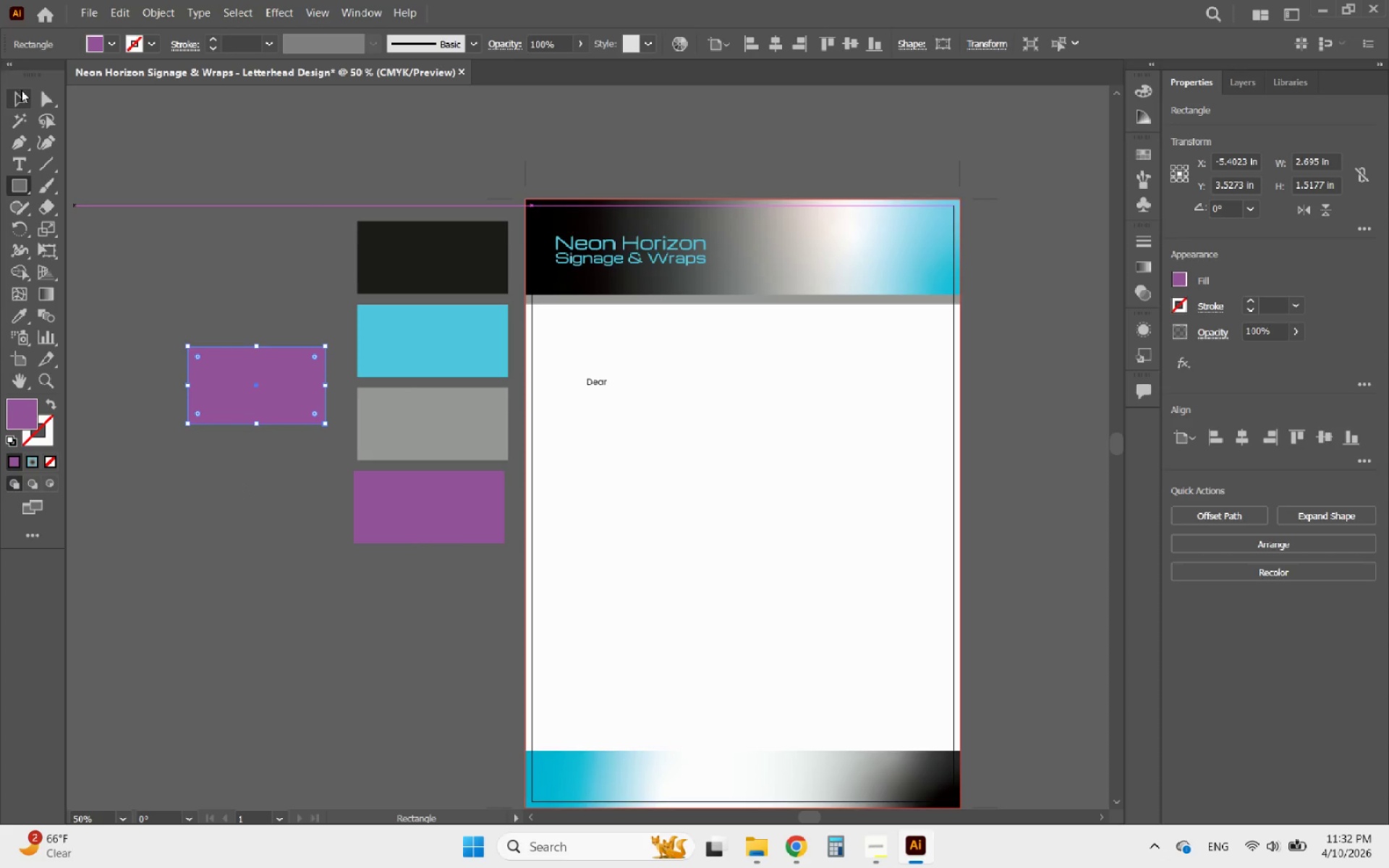 
left_click([21, 90])
 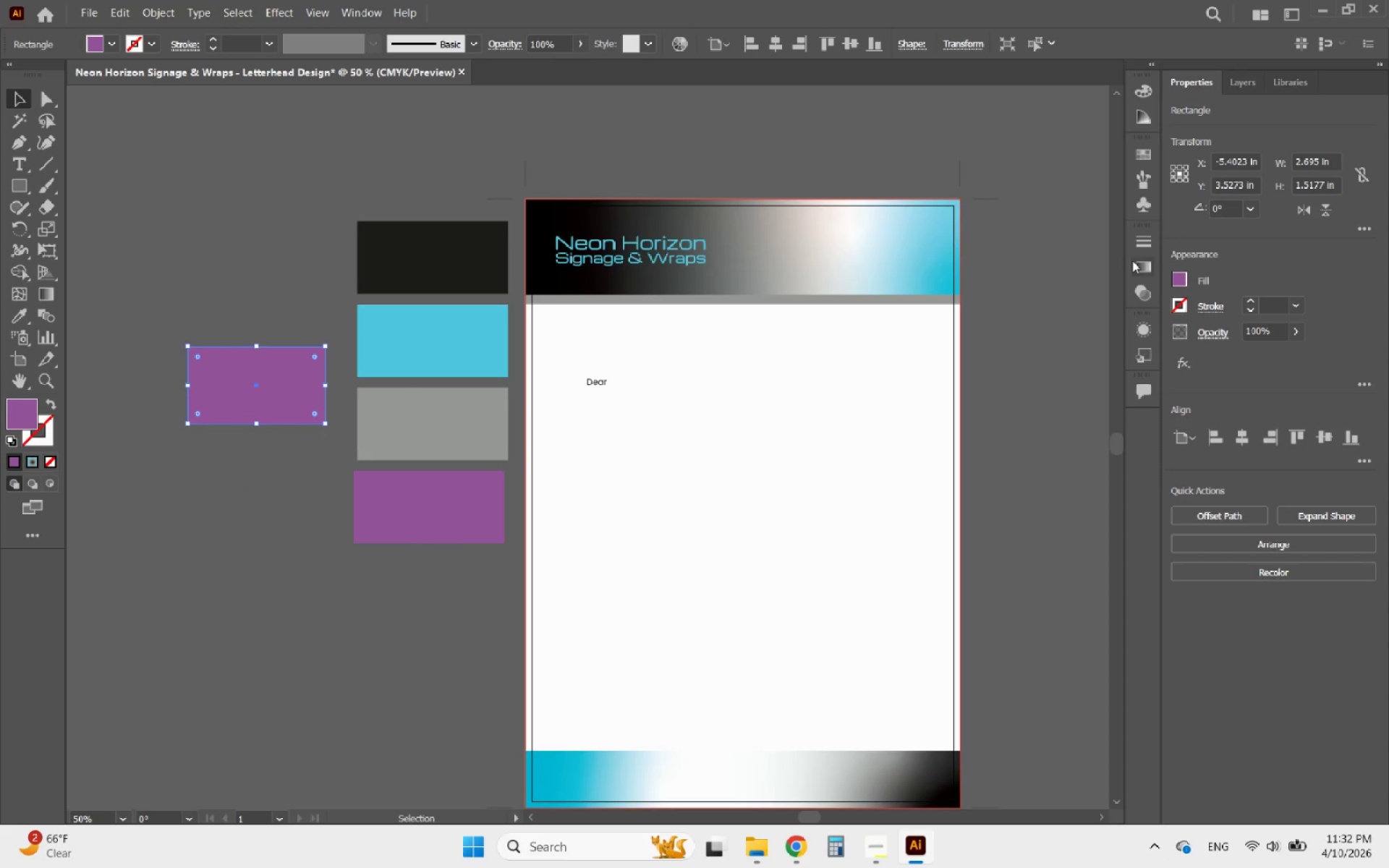 
left_click([1179, 279])
 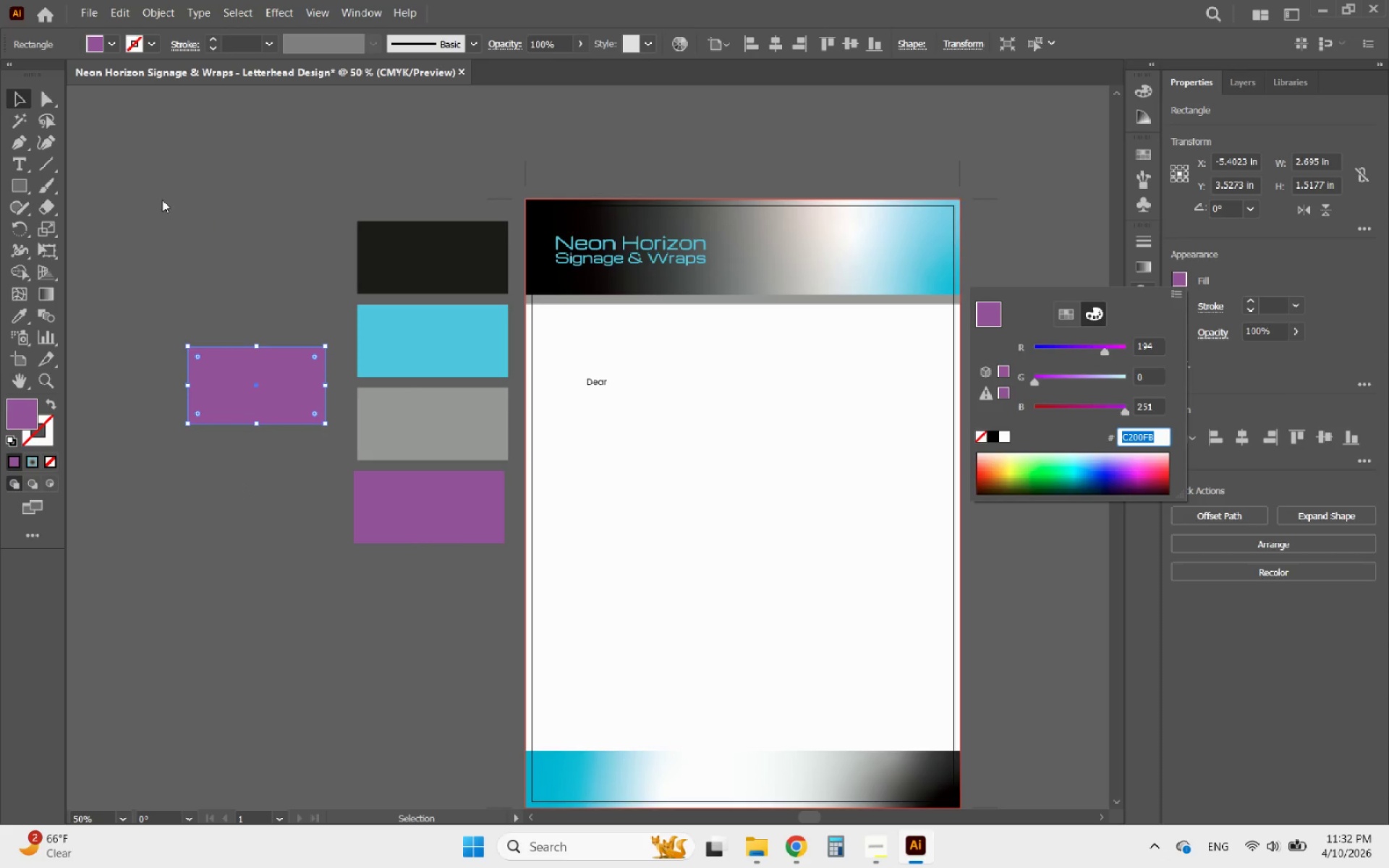 
left_click([17, 101])
 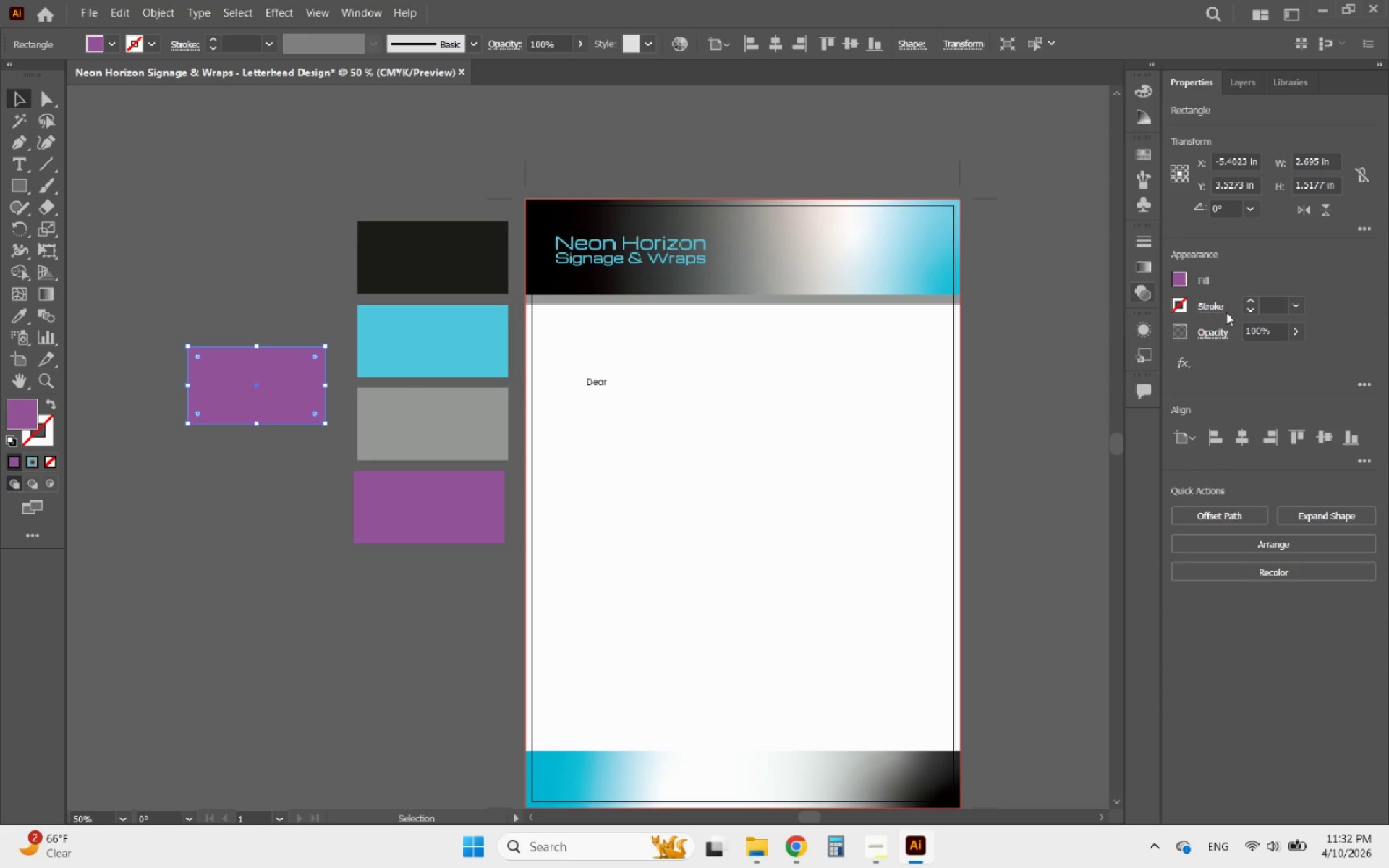 
left_click([1210, 305])
 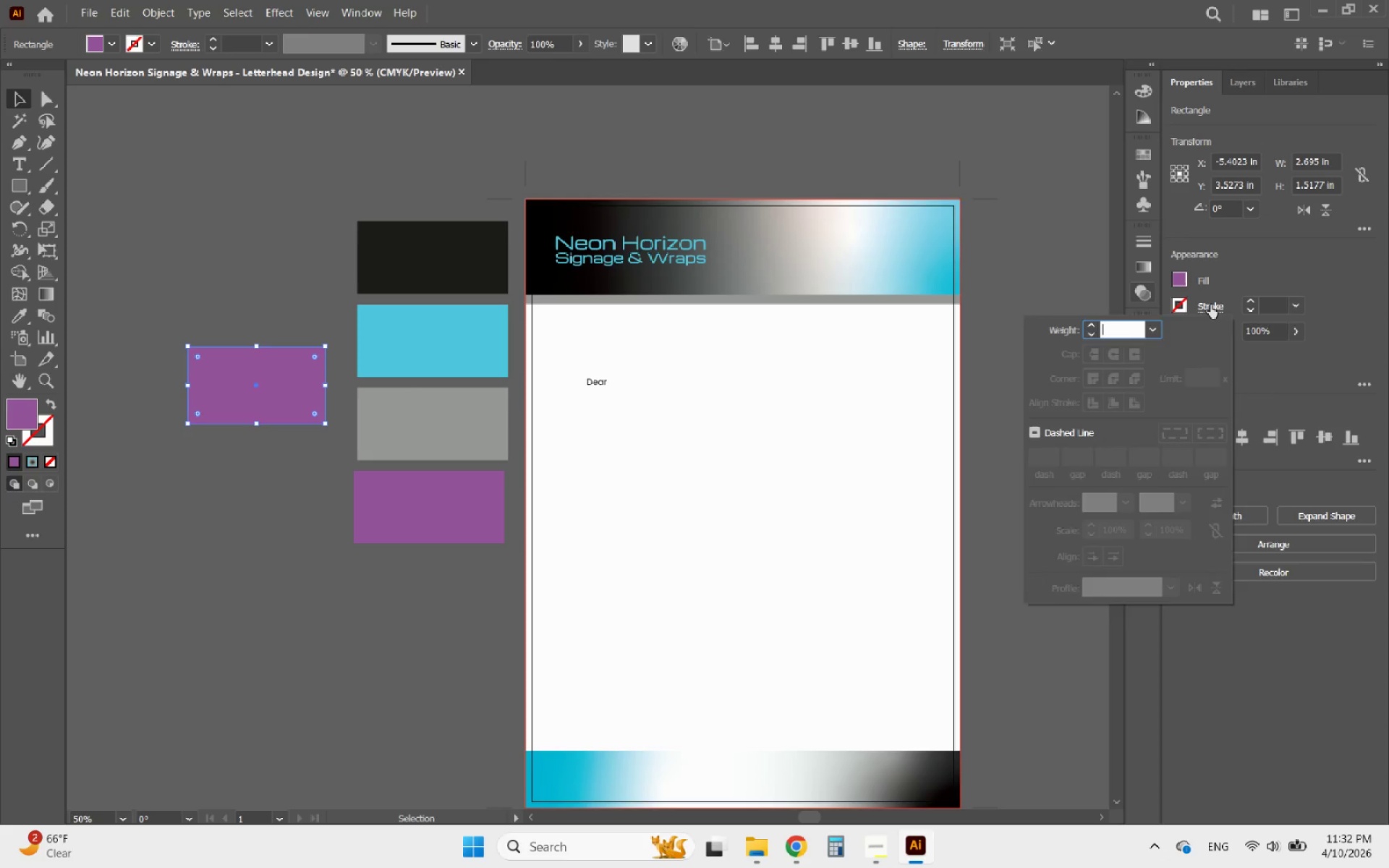 
left_click([1210, 305])
 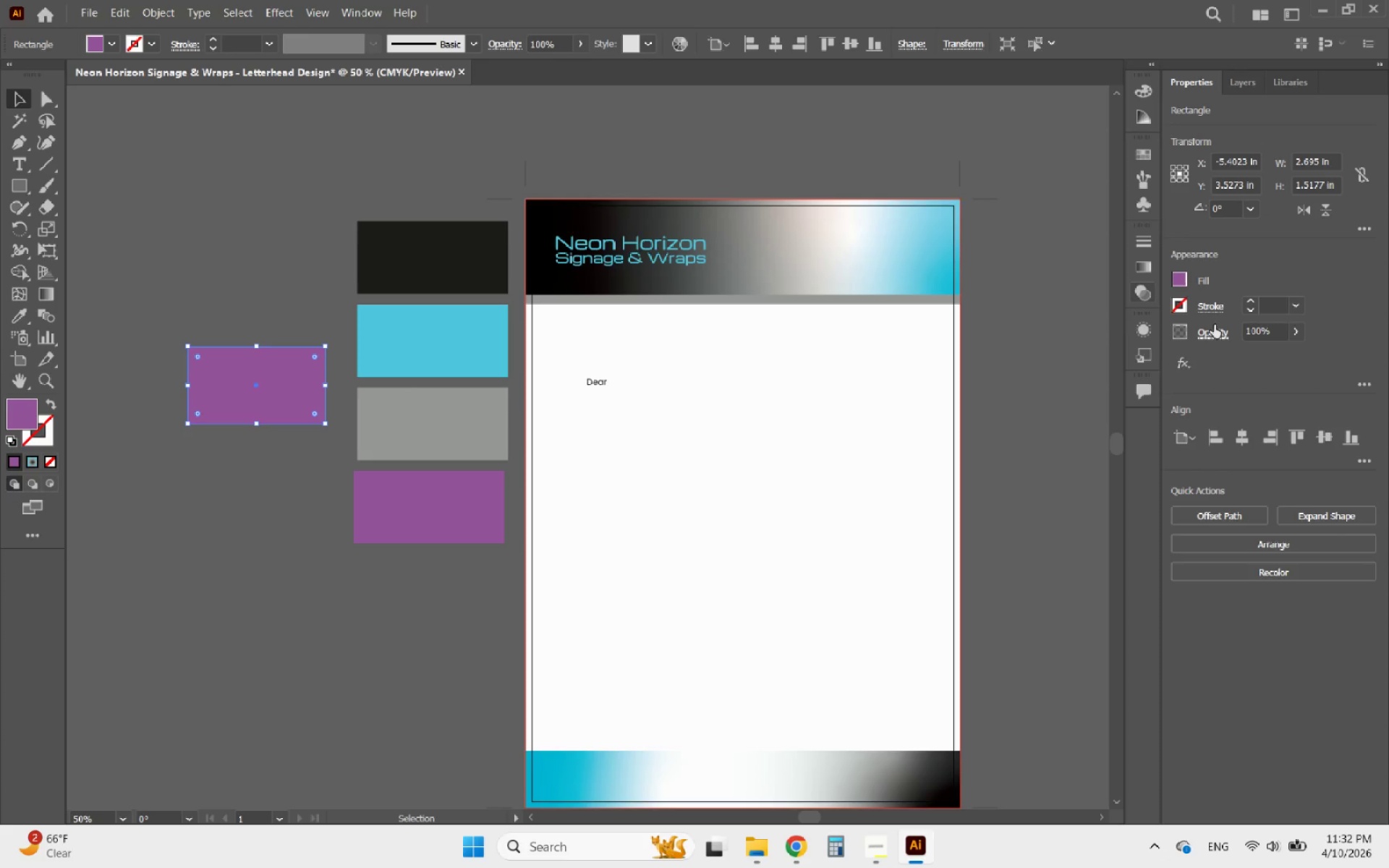 
left_click([1212, 328])
 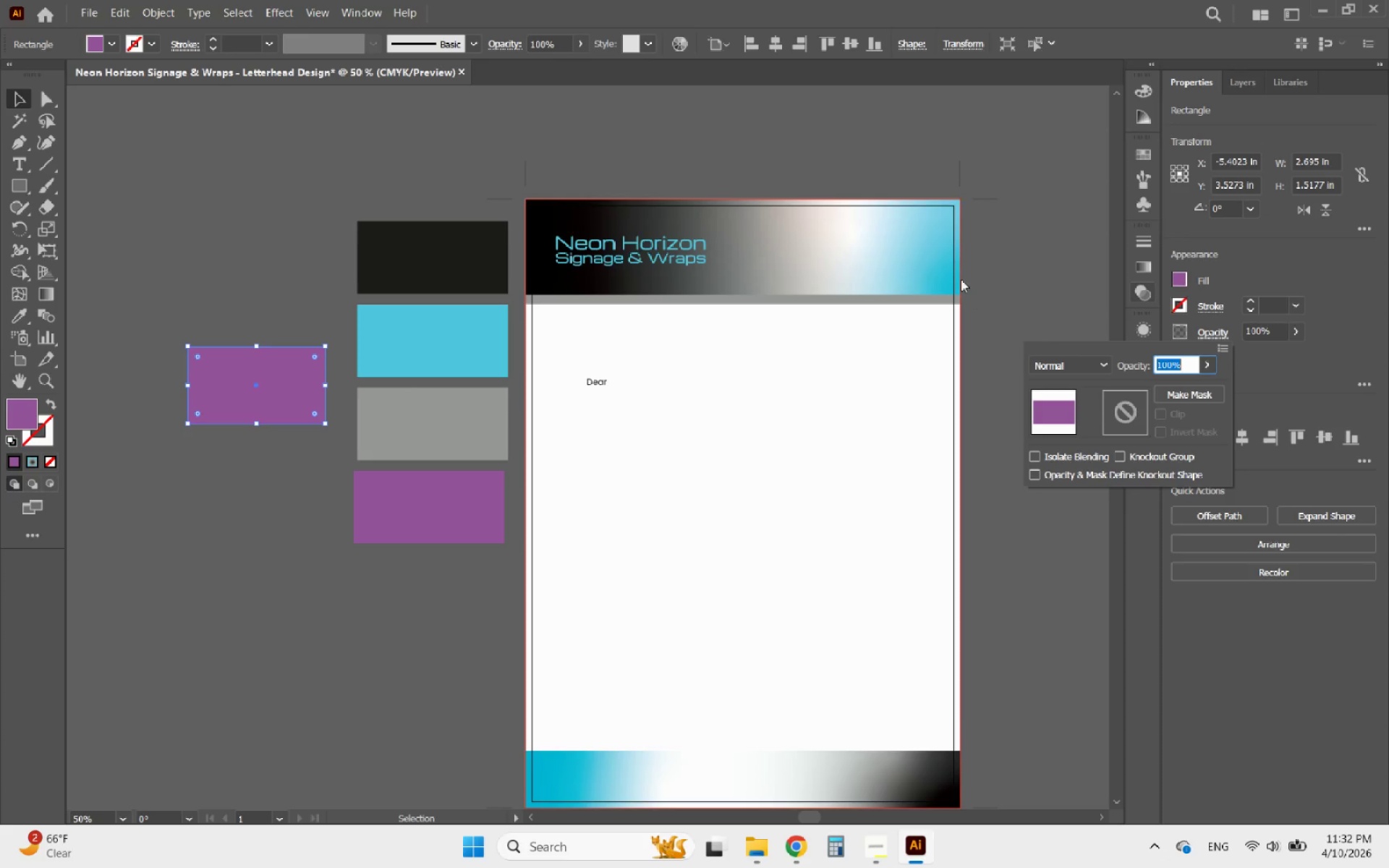 
left_click([989, 165])
 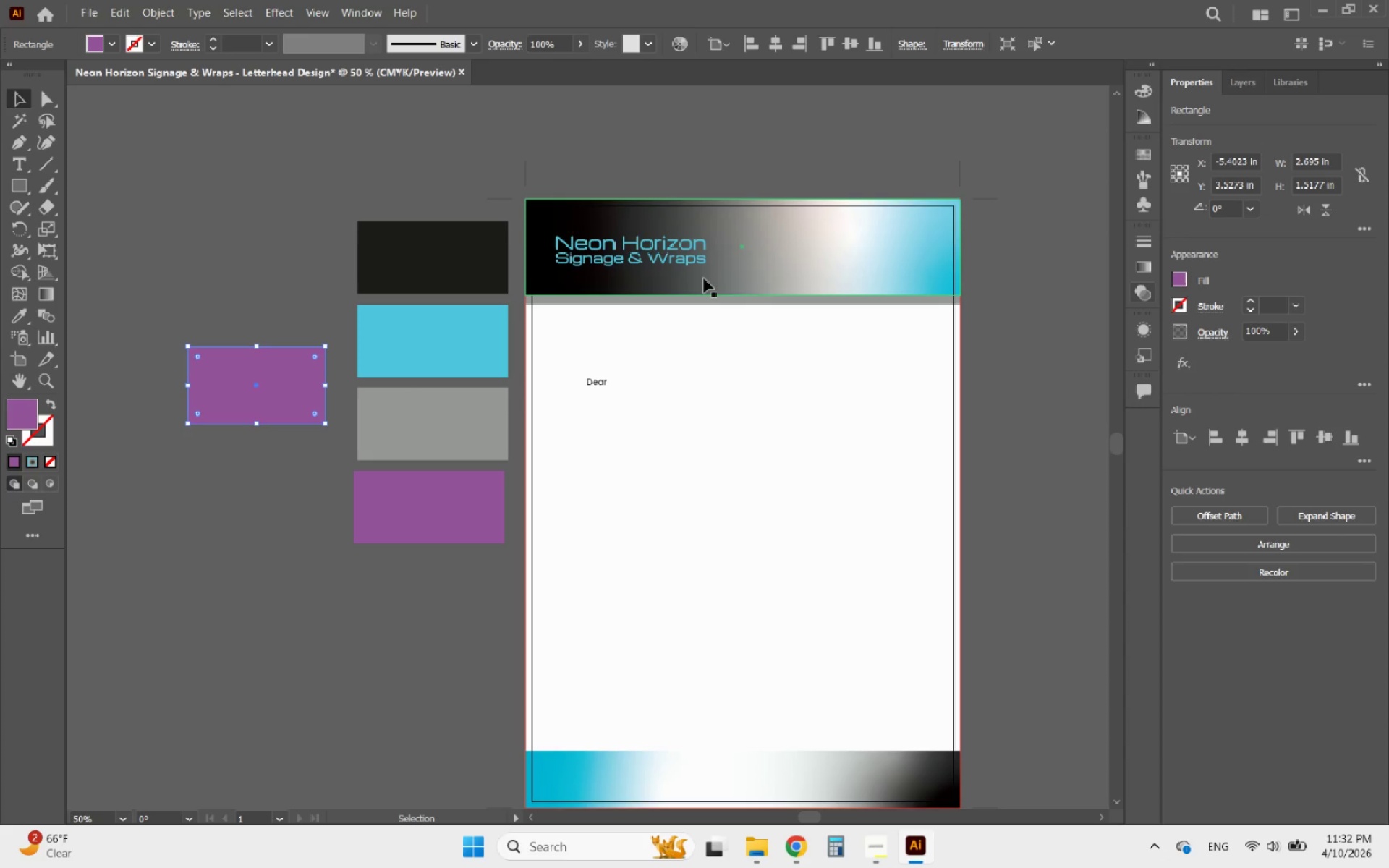 
left_click([738, 276])
 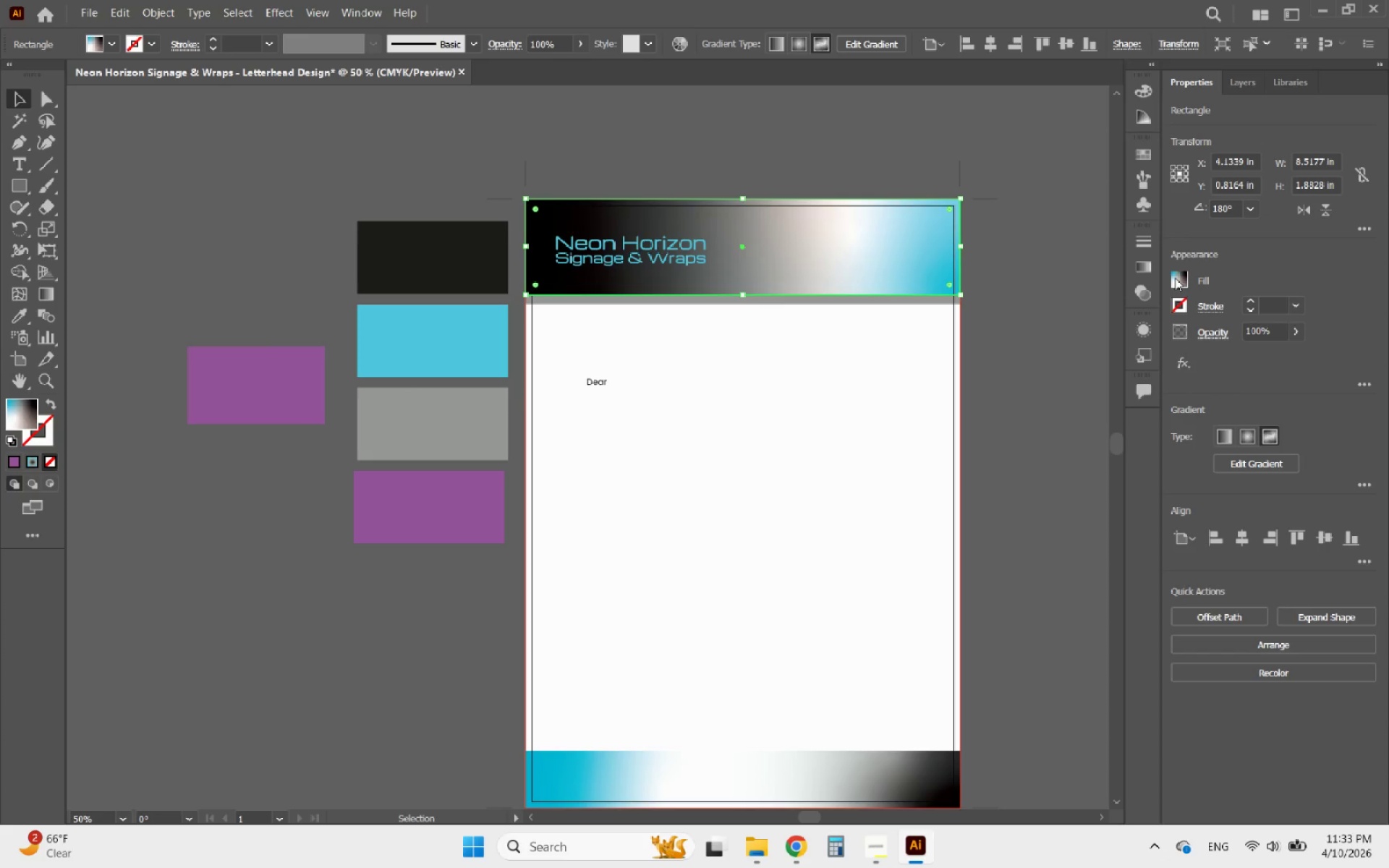 
left_click([1175, 278])
 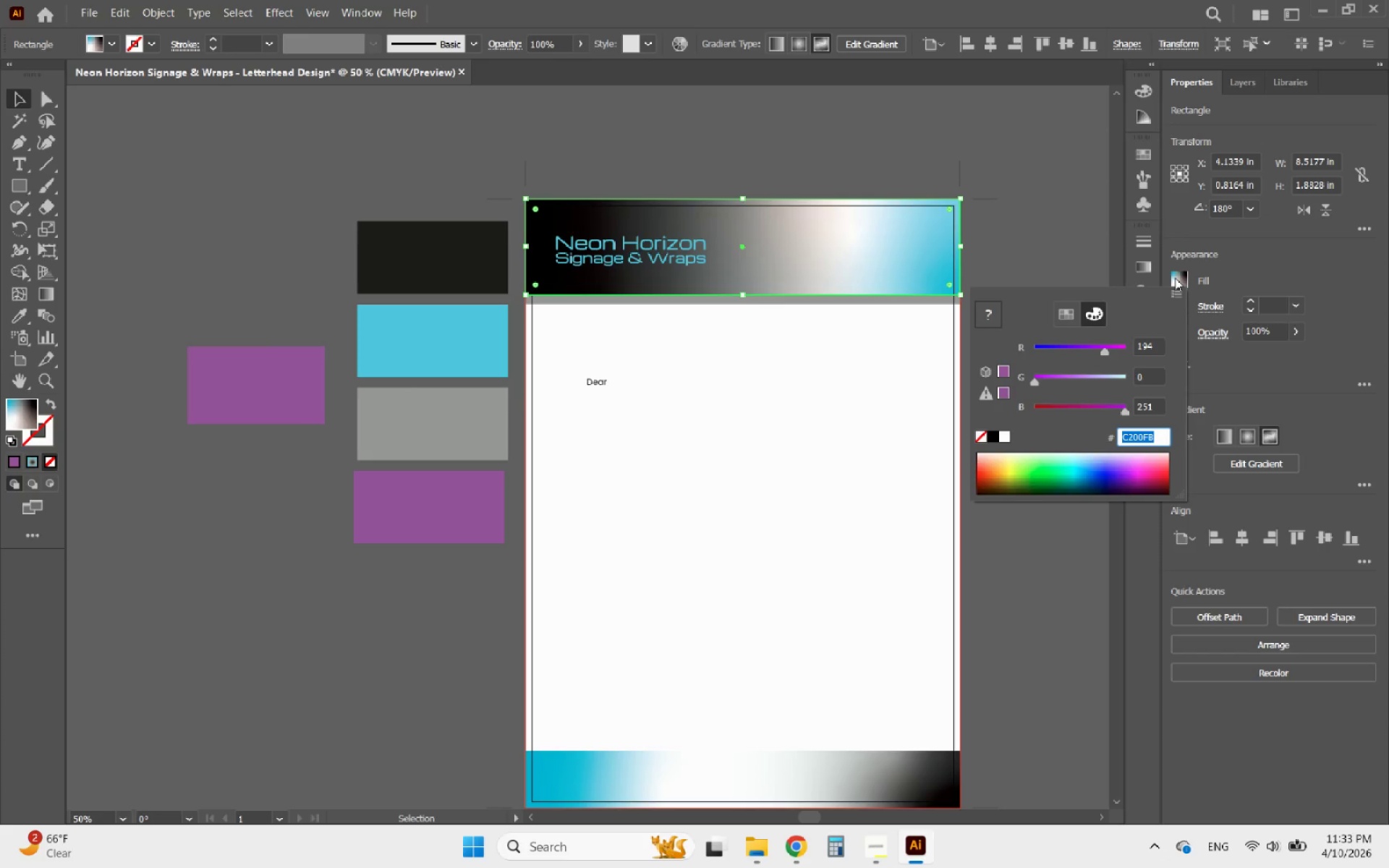 
left_click([1175, 278])
 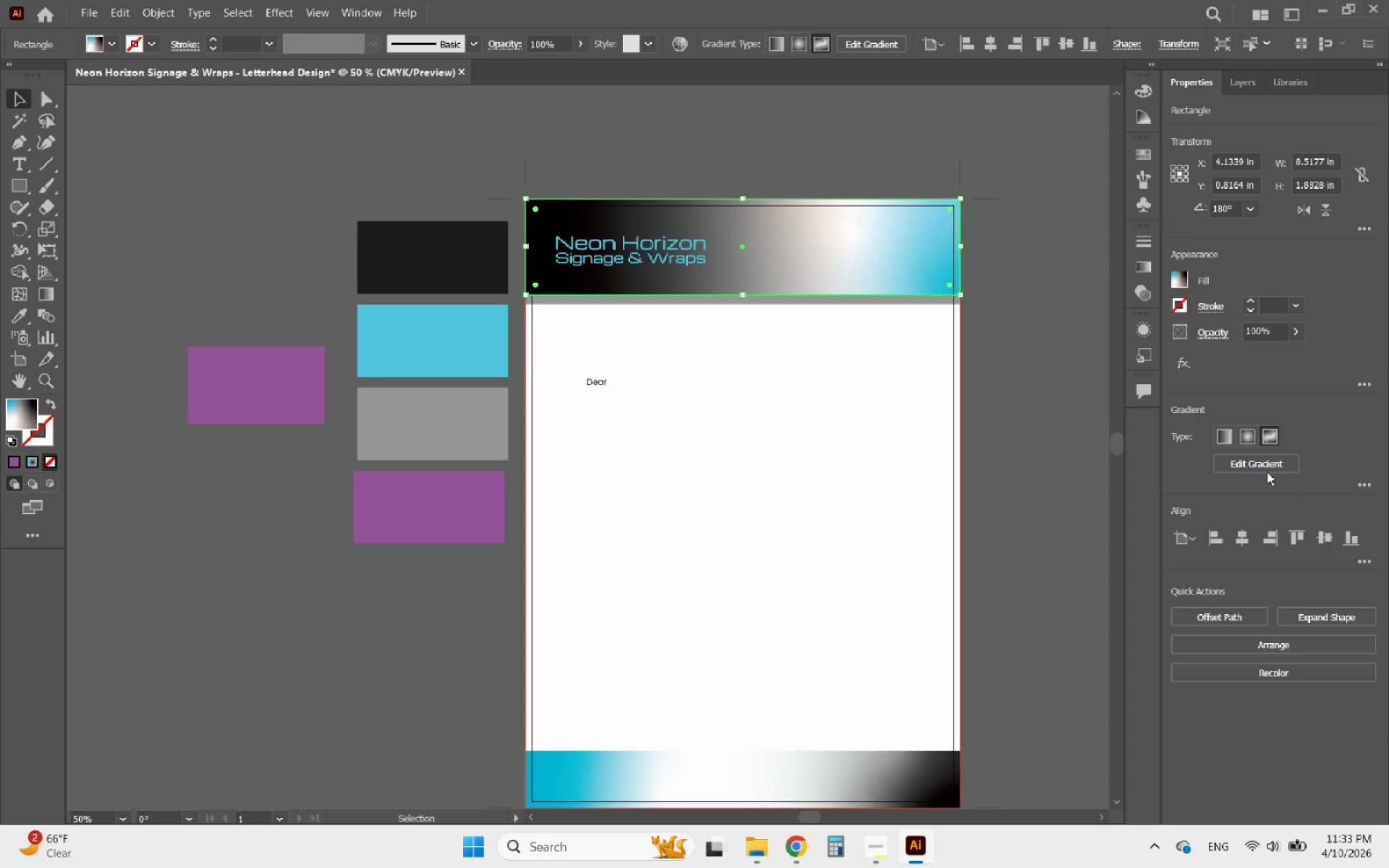 
left_click([1262, 469])
 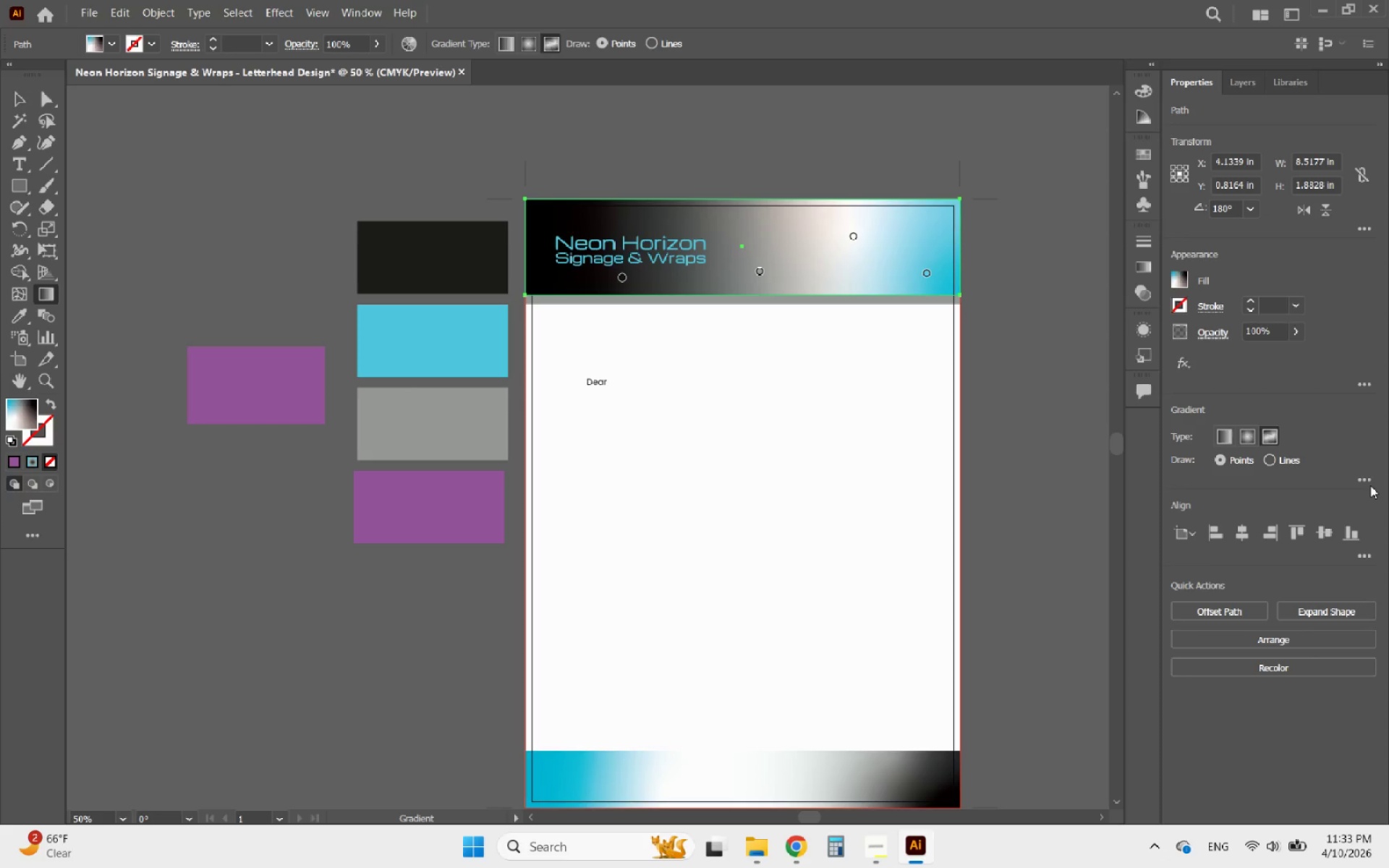 
left_click([1370, 484])
 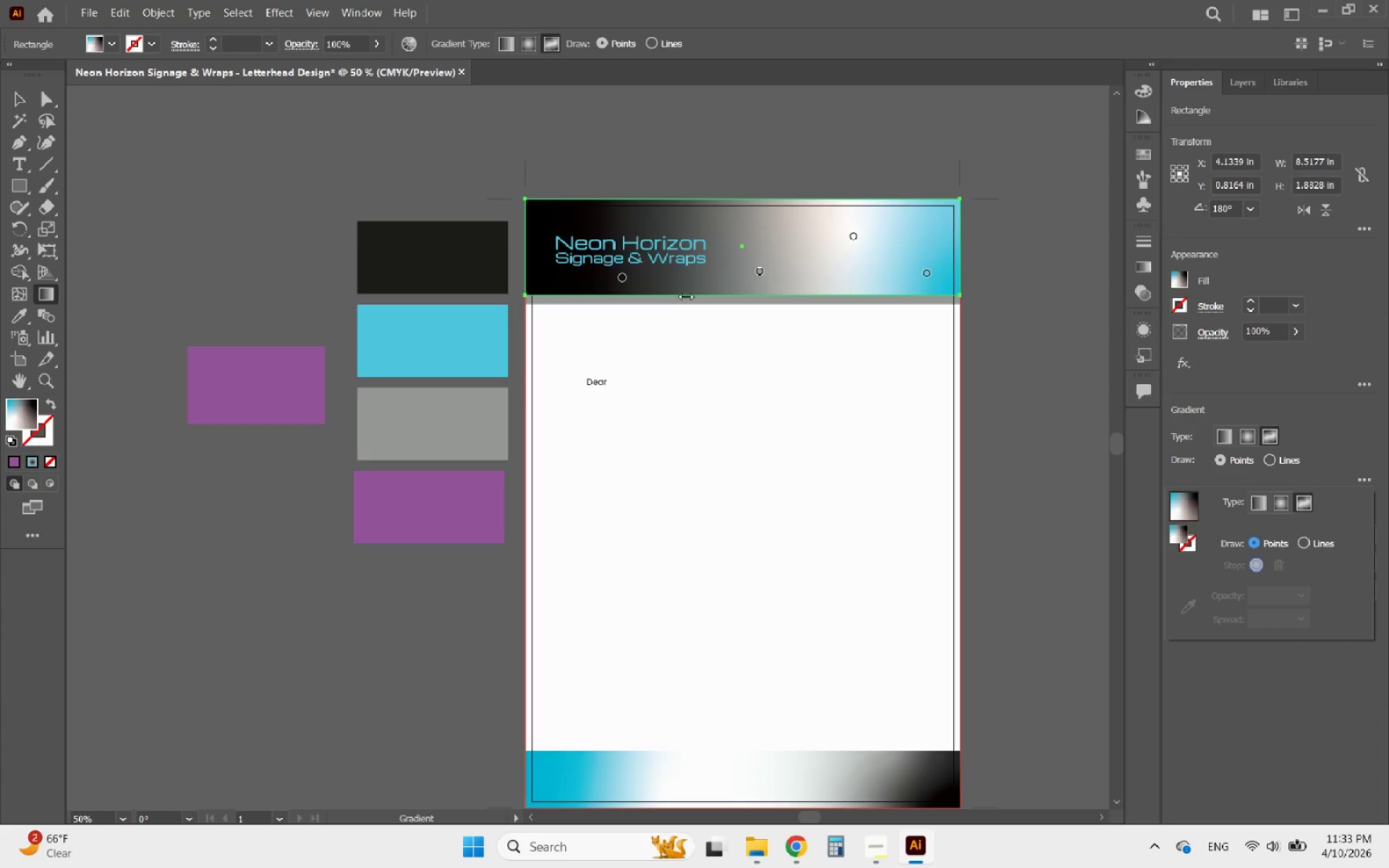 
wait(5.64)
 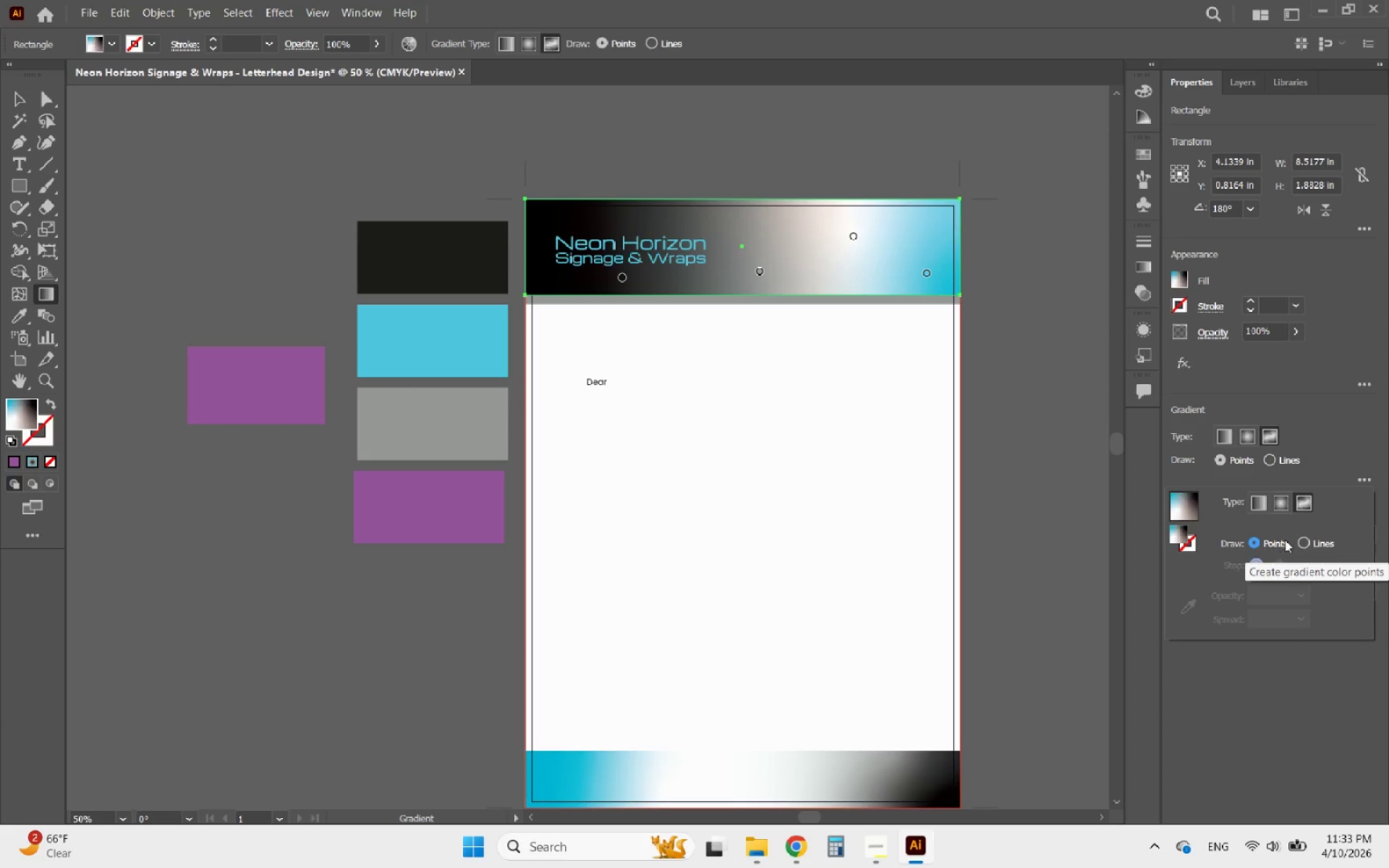 
left_click([620, 276])
 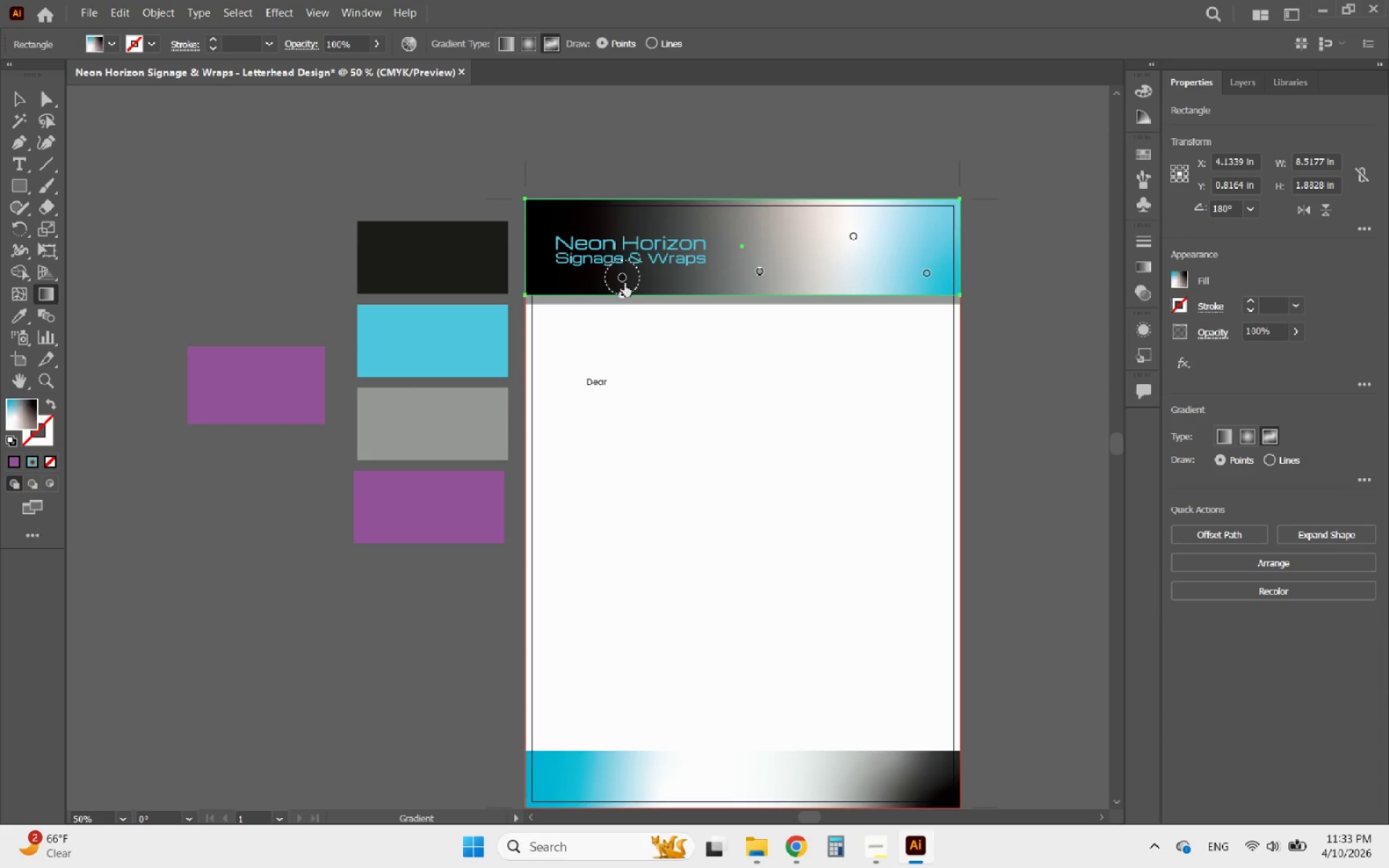 
left_click([624, 283])
 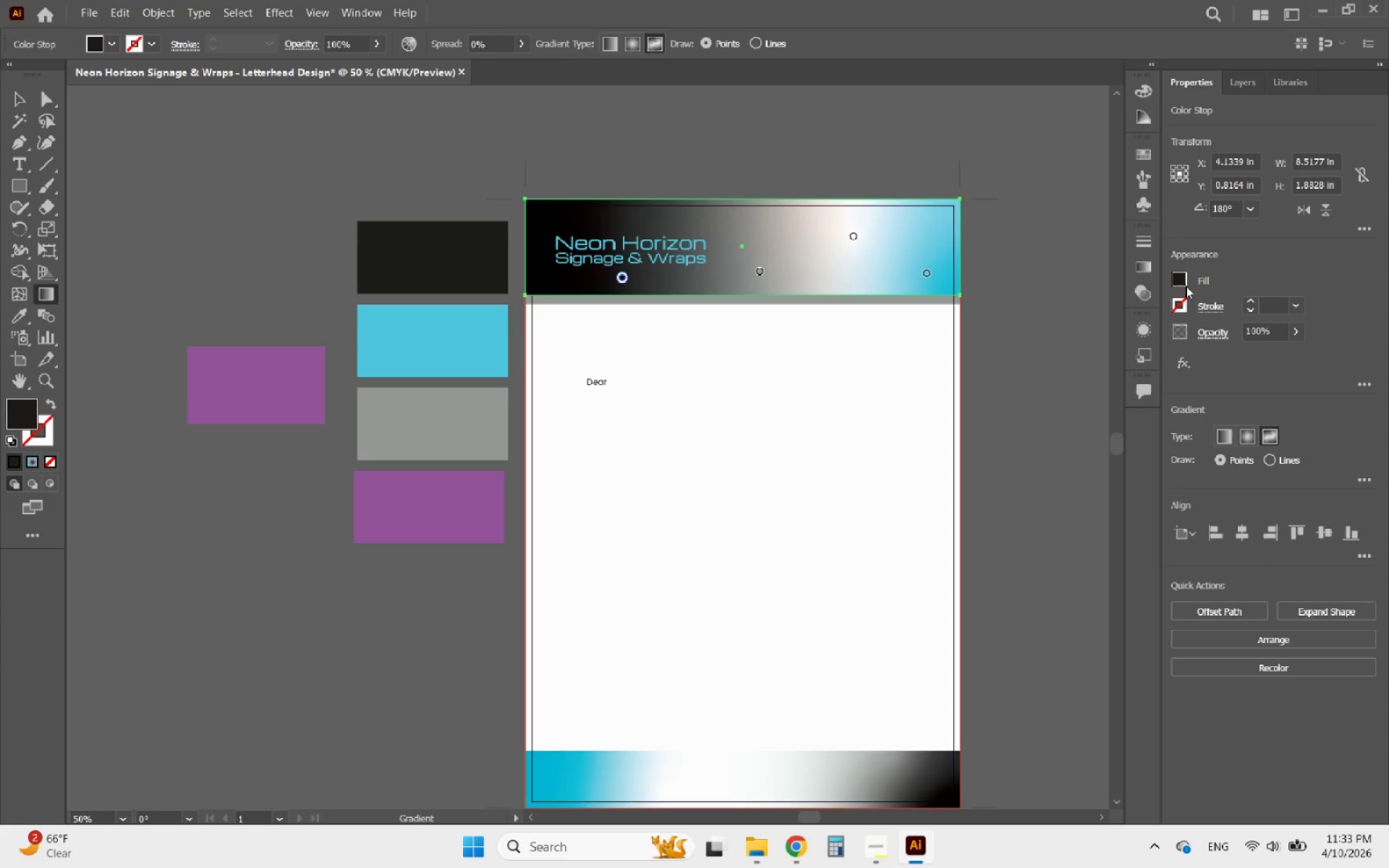 
left_click([1178, 283])
 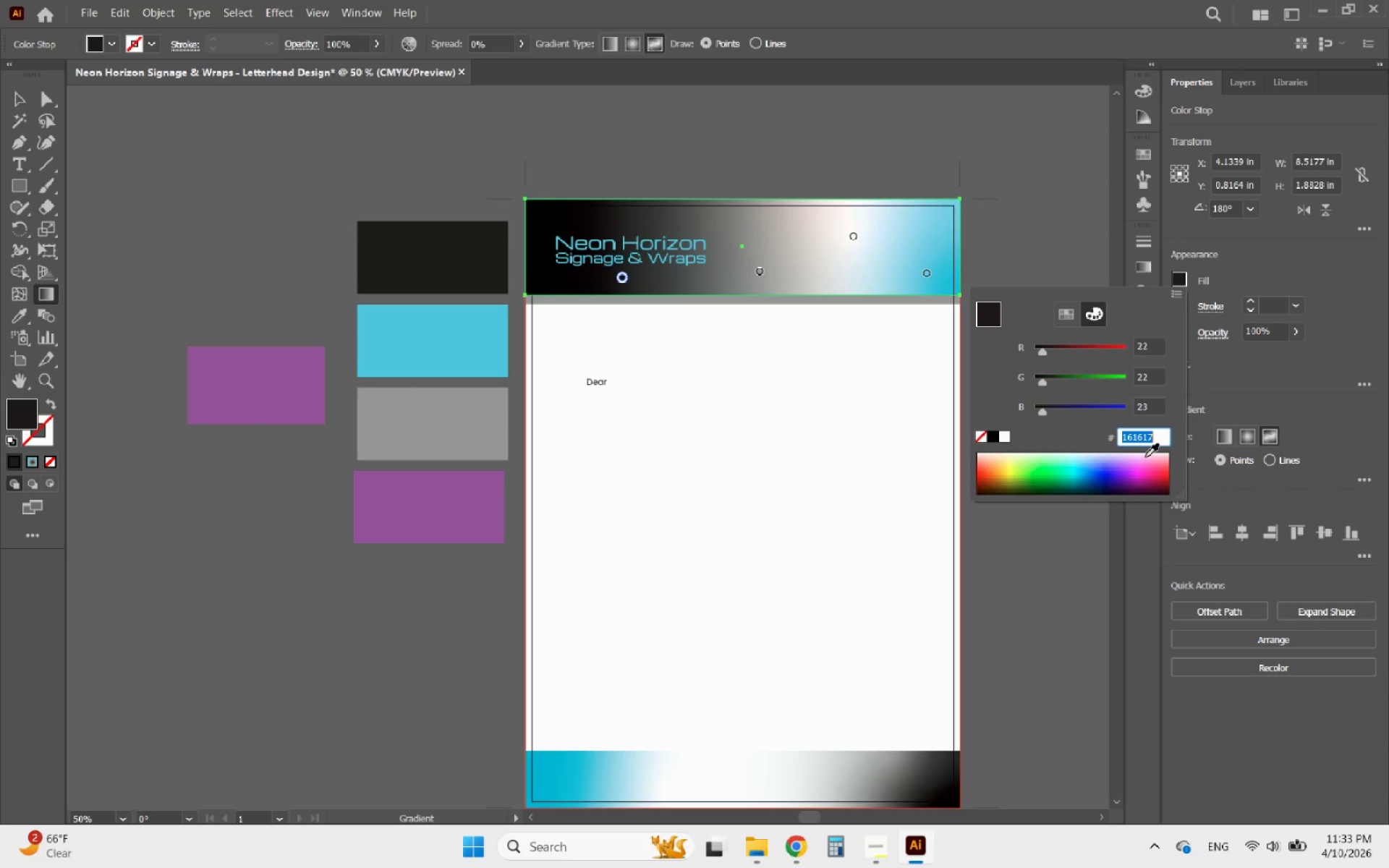 
wait(6.28)
 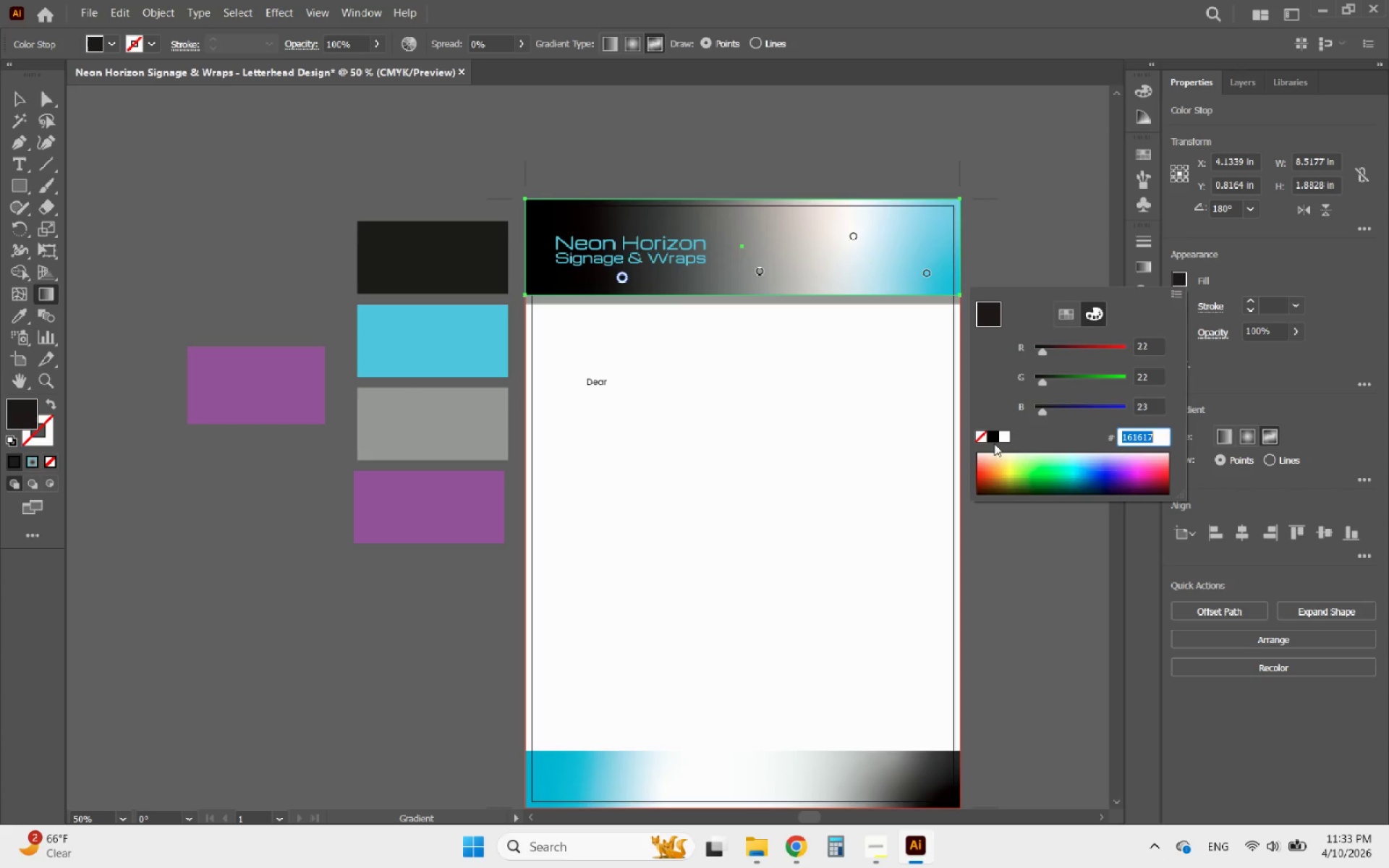 
mouse_move([782, 766])
 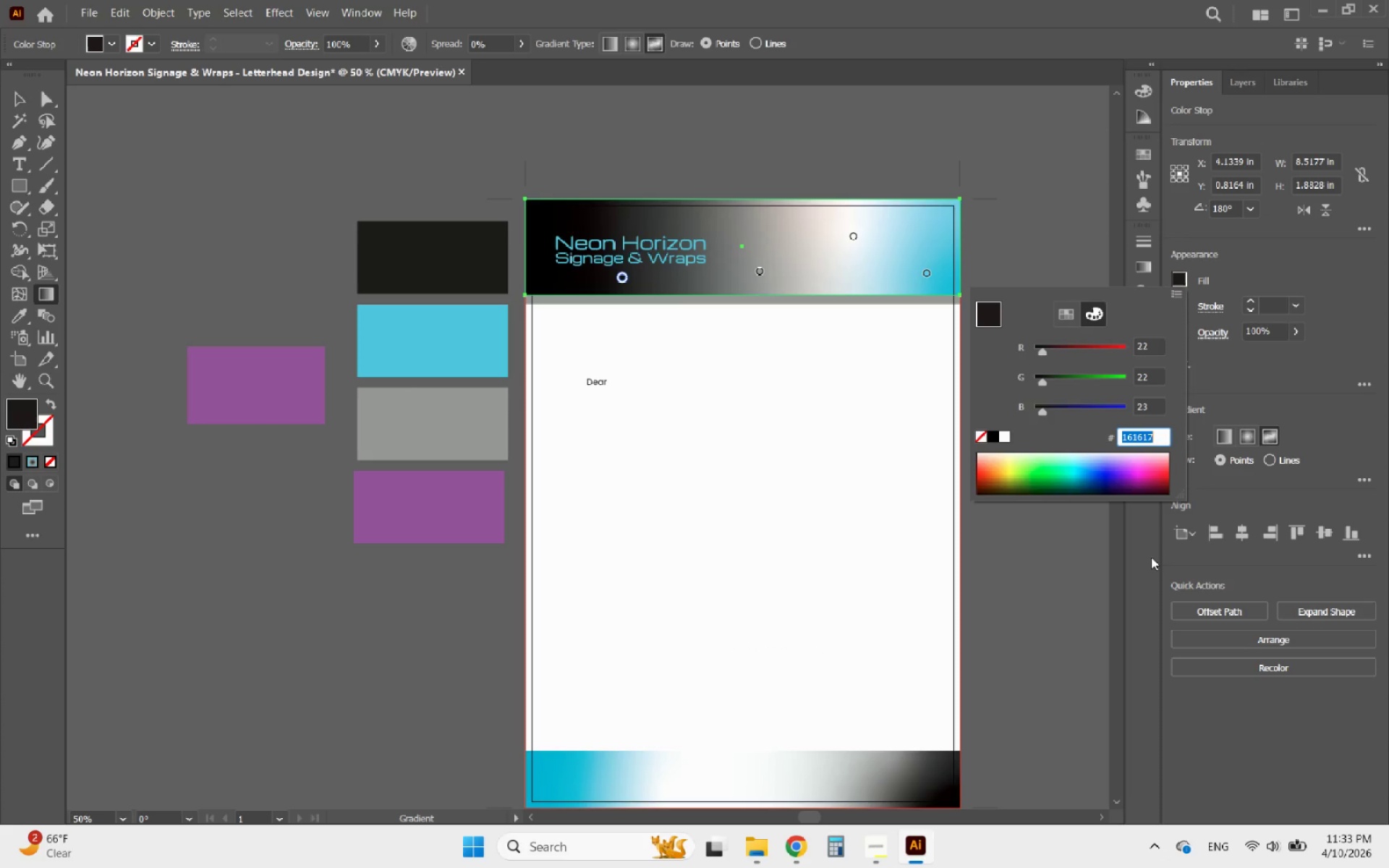 
type(C200FB)
 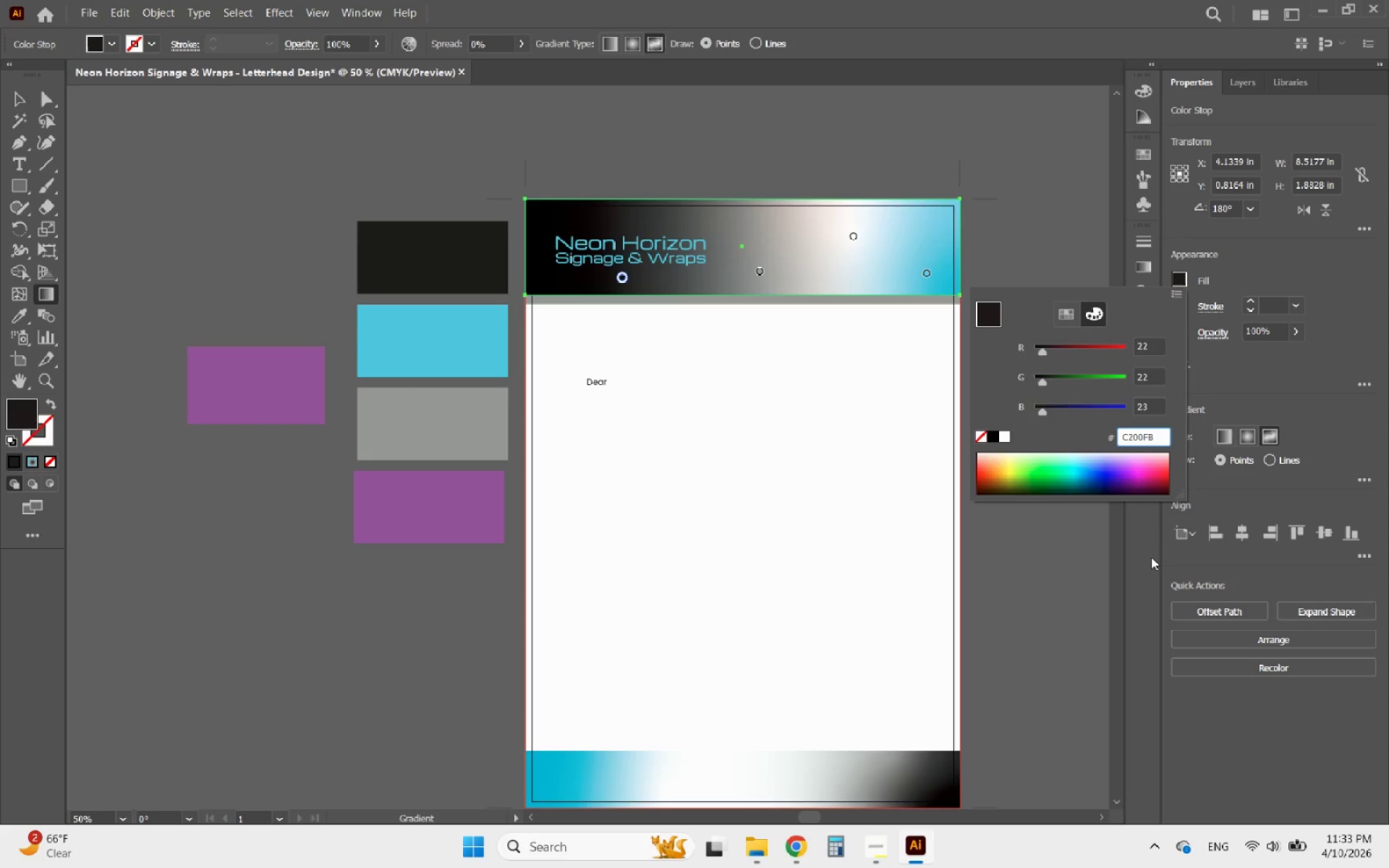 
key(Enter)
 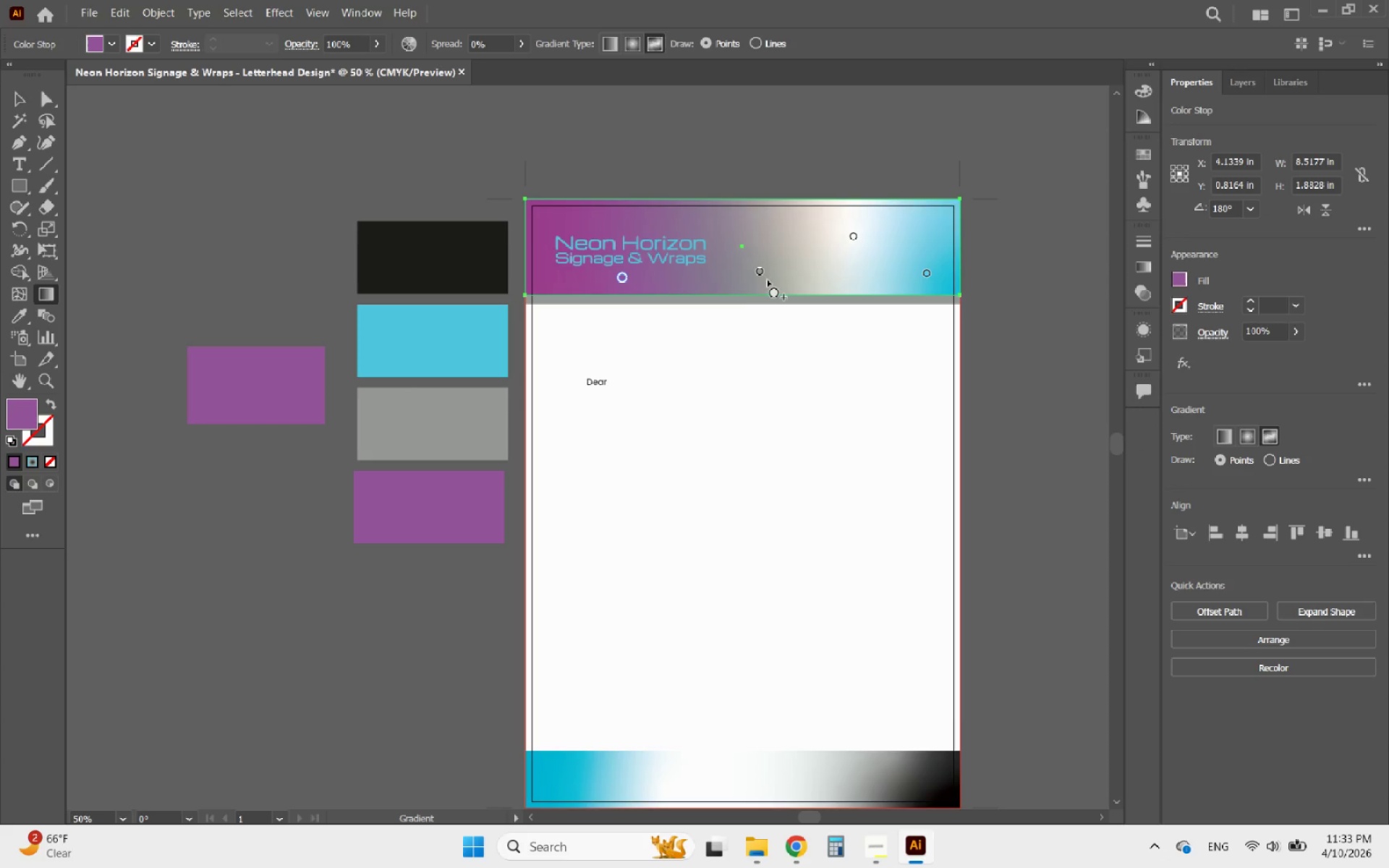 
left_click_drag(start_coordinate=[763, 271], to_coordinate=[762, 234])
 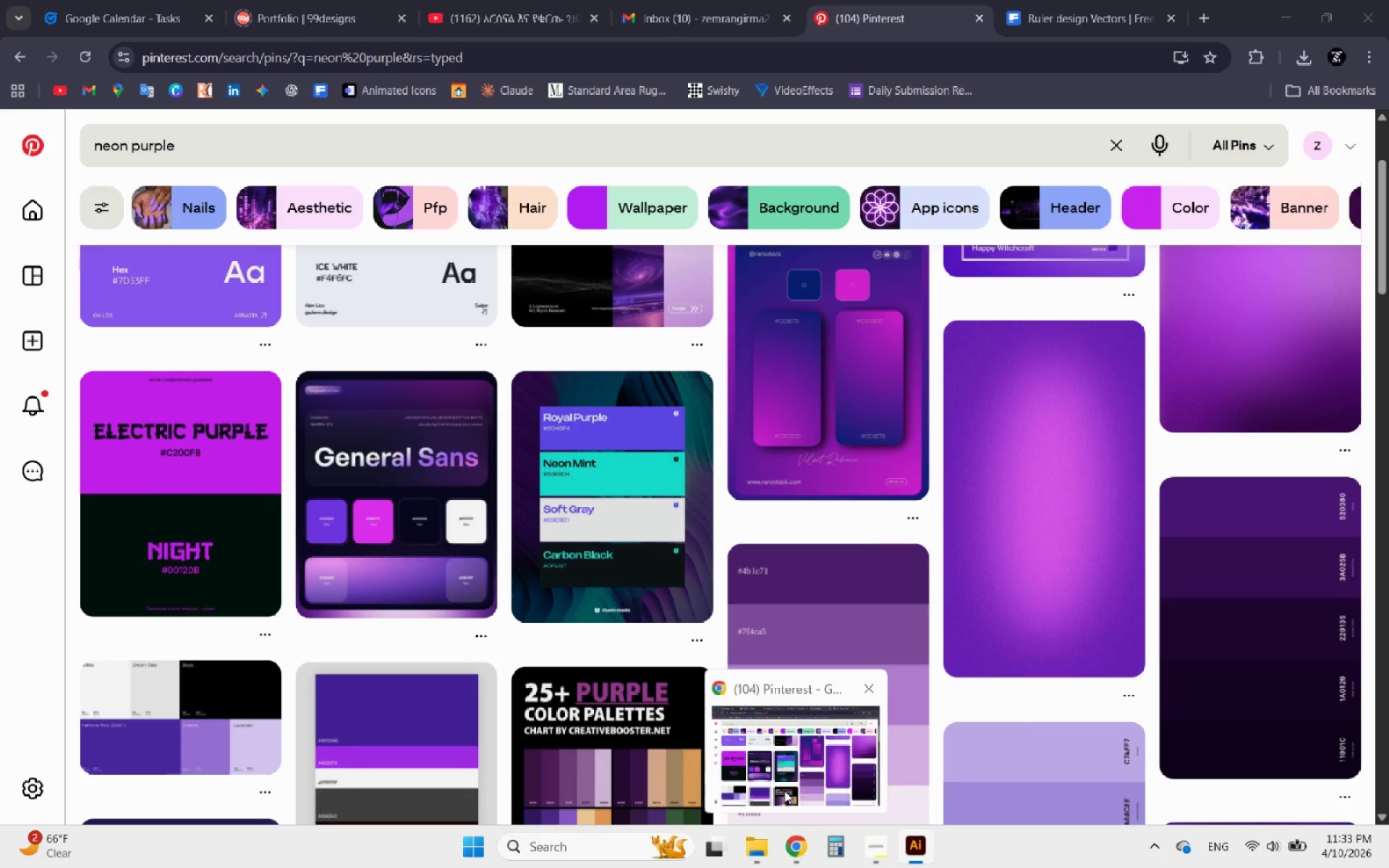 
wait(15.31)
 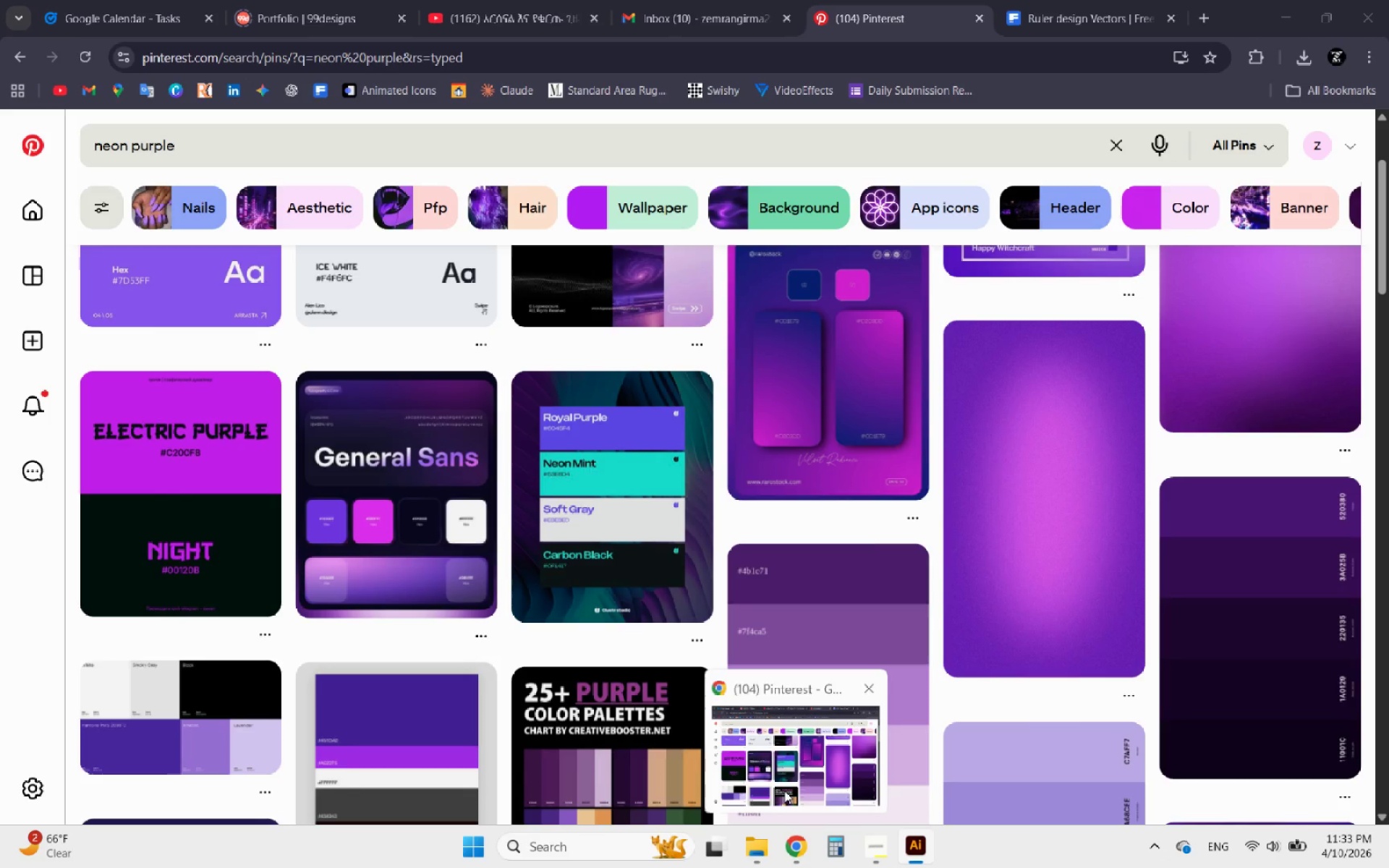 
left_click([784, 791])
 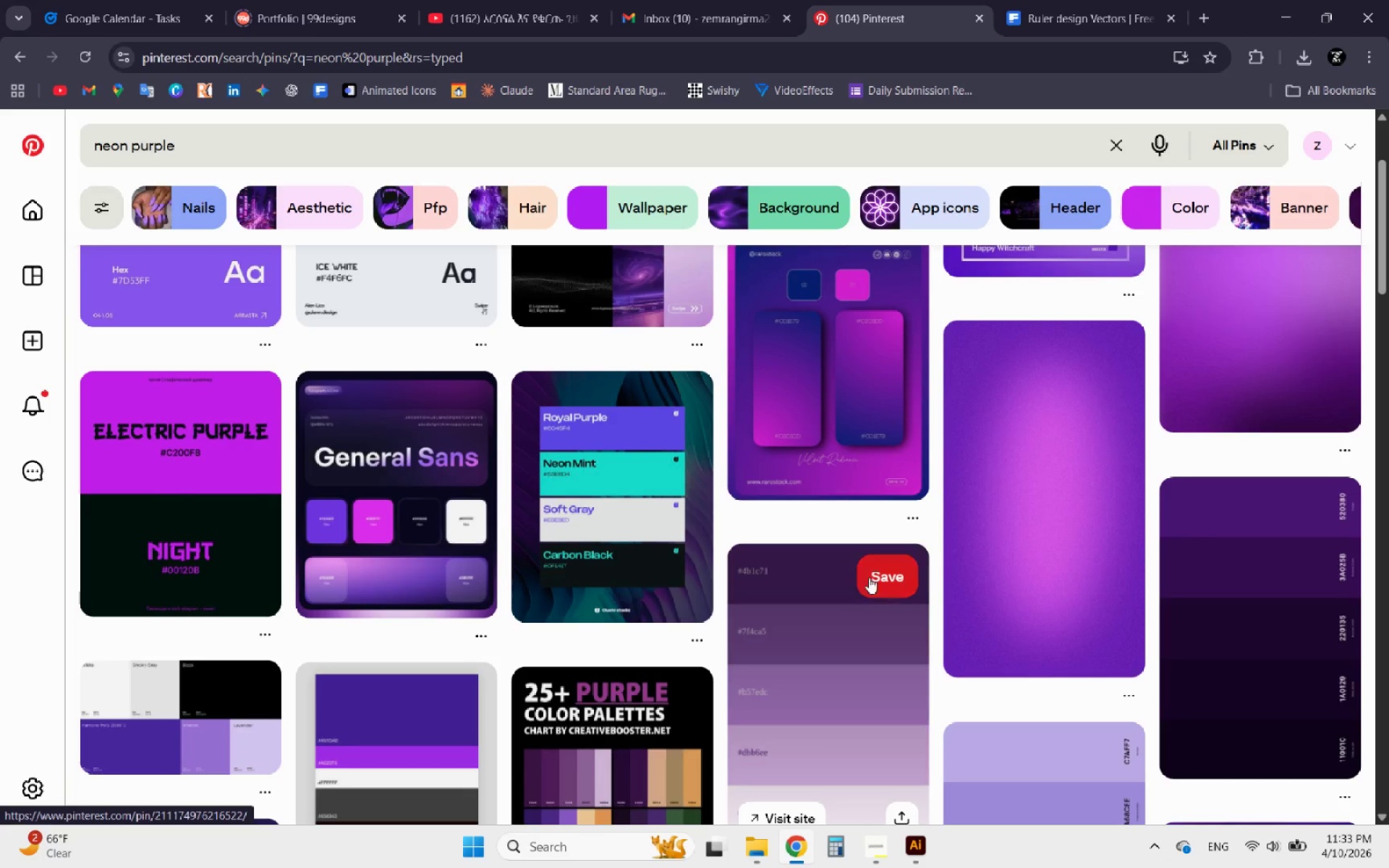 
scroll: coordinate [861, 571], scroll_direction: up, amount: 4.0
 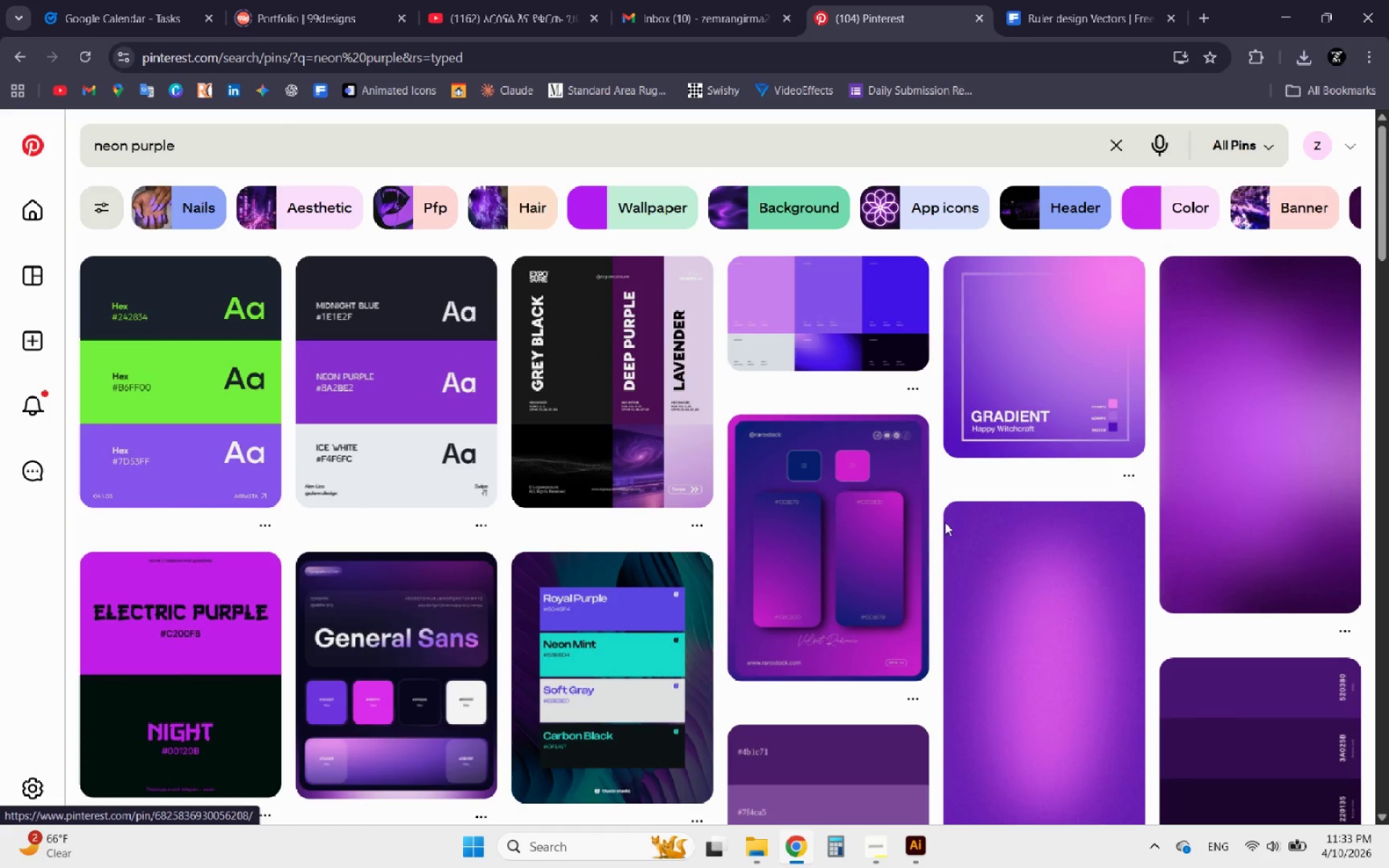 
left_click([1032, 426])
 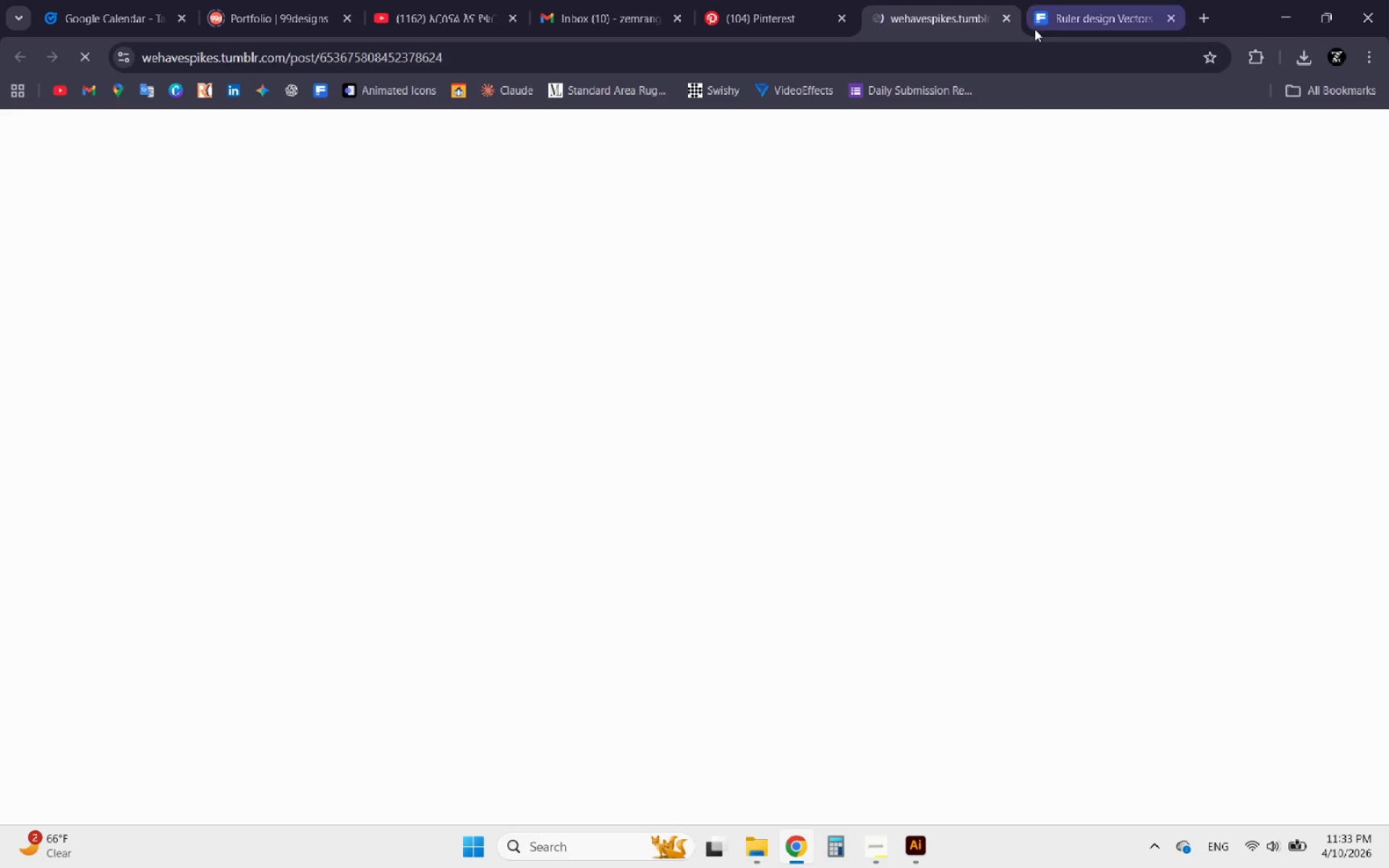 
left_click([1006, 22])
 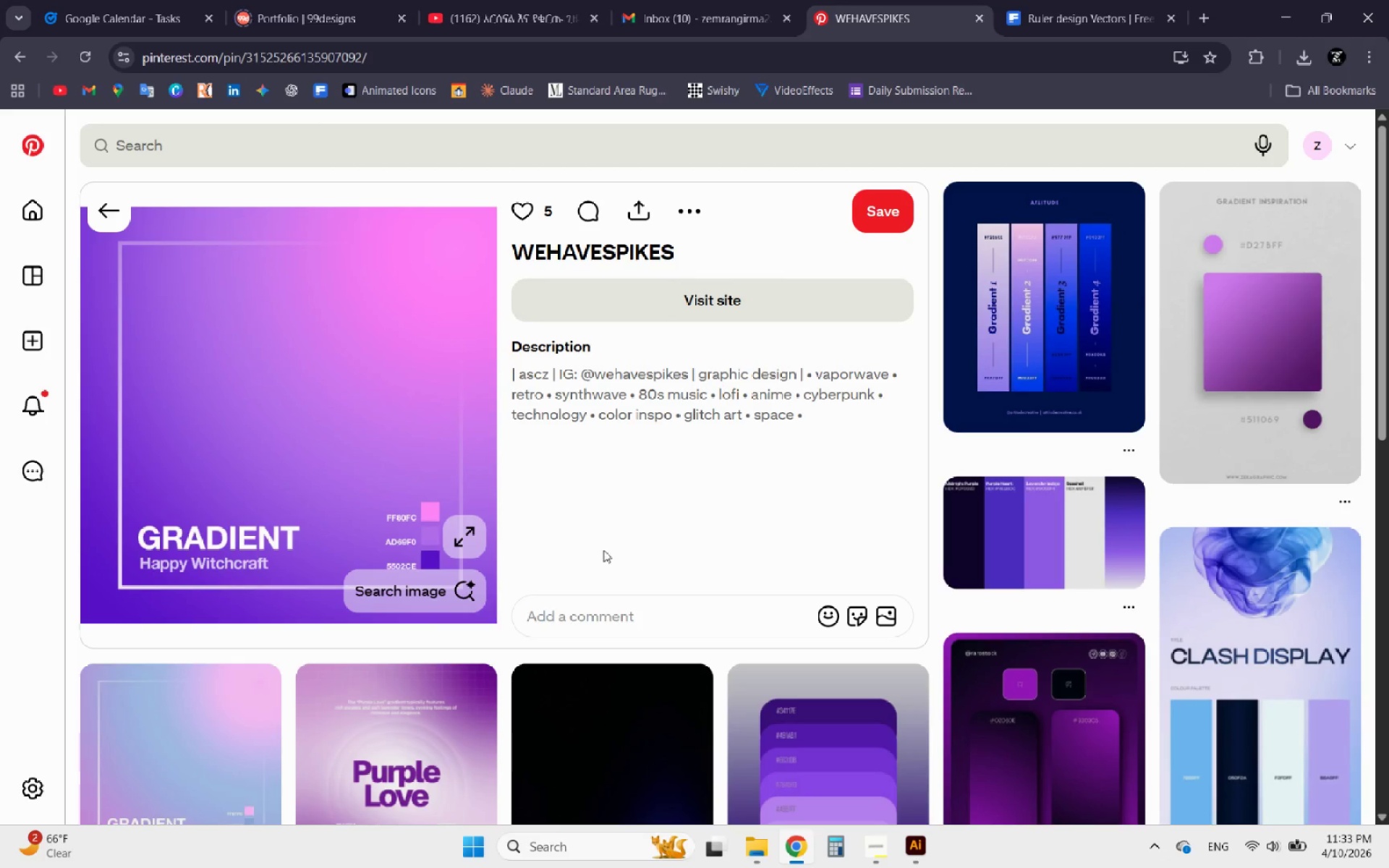 
wait(5.16)
 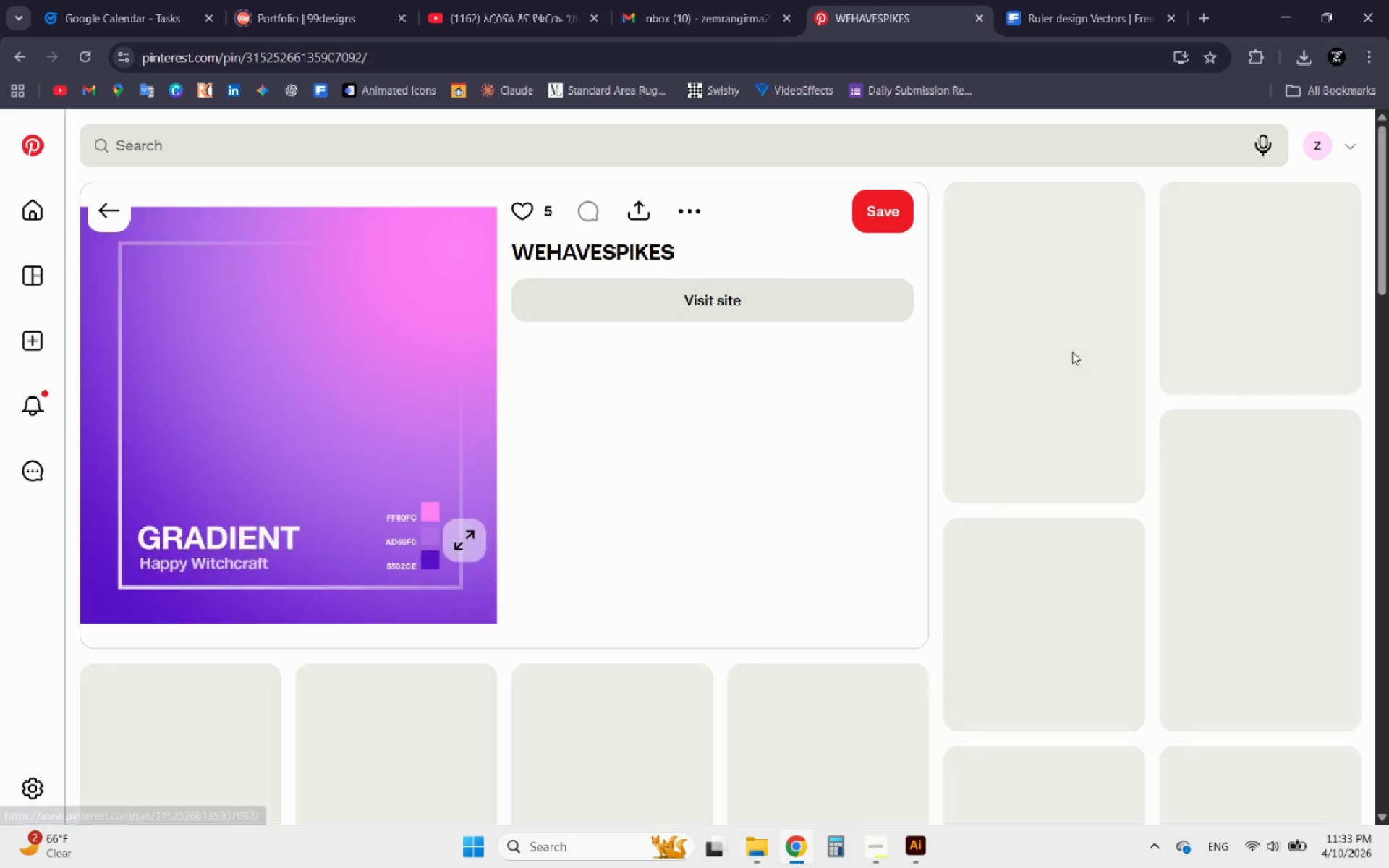 
left_click([912, 848])
 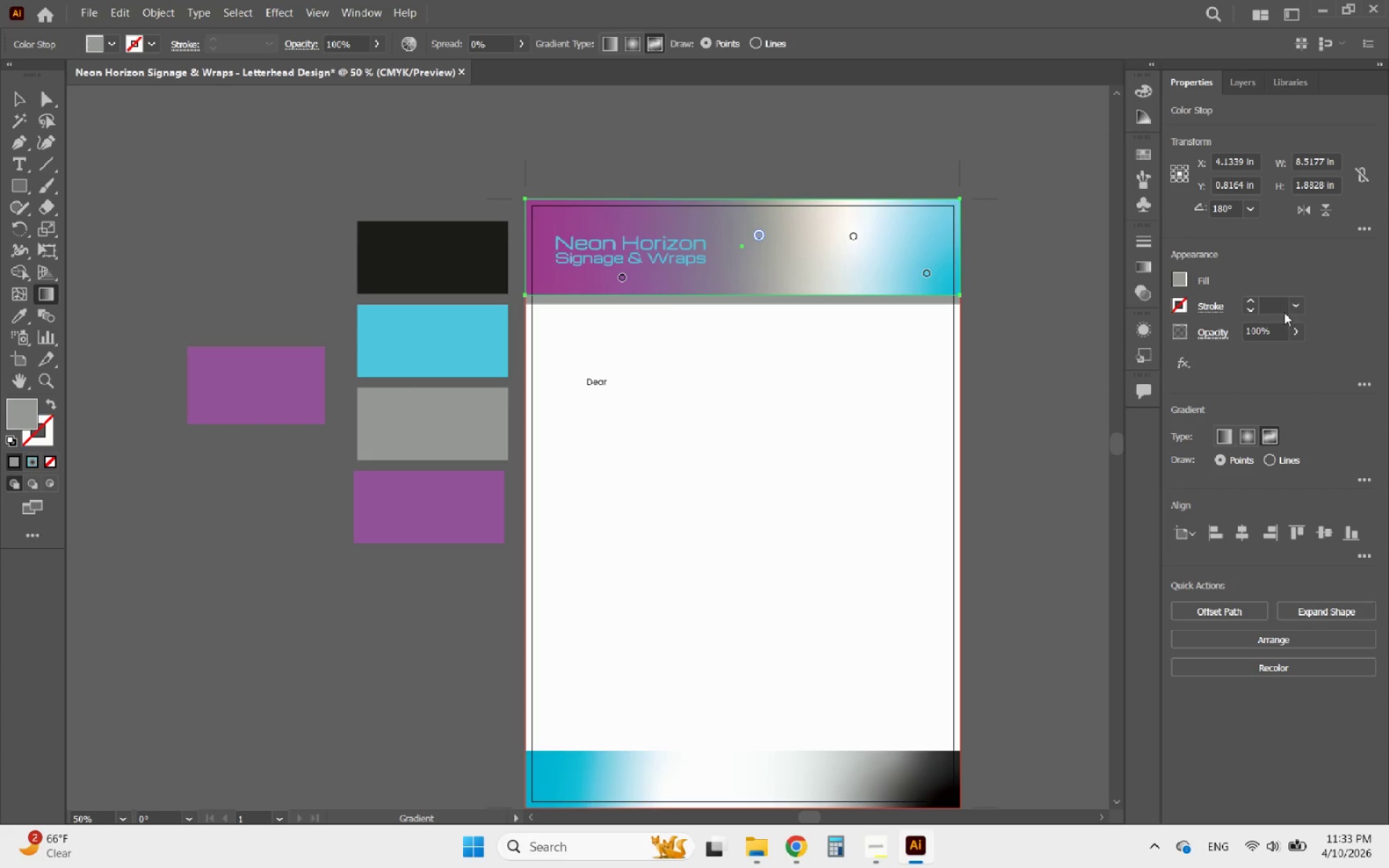 
left_click([1178, 281])
 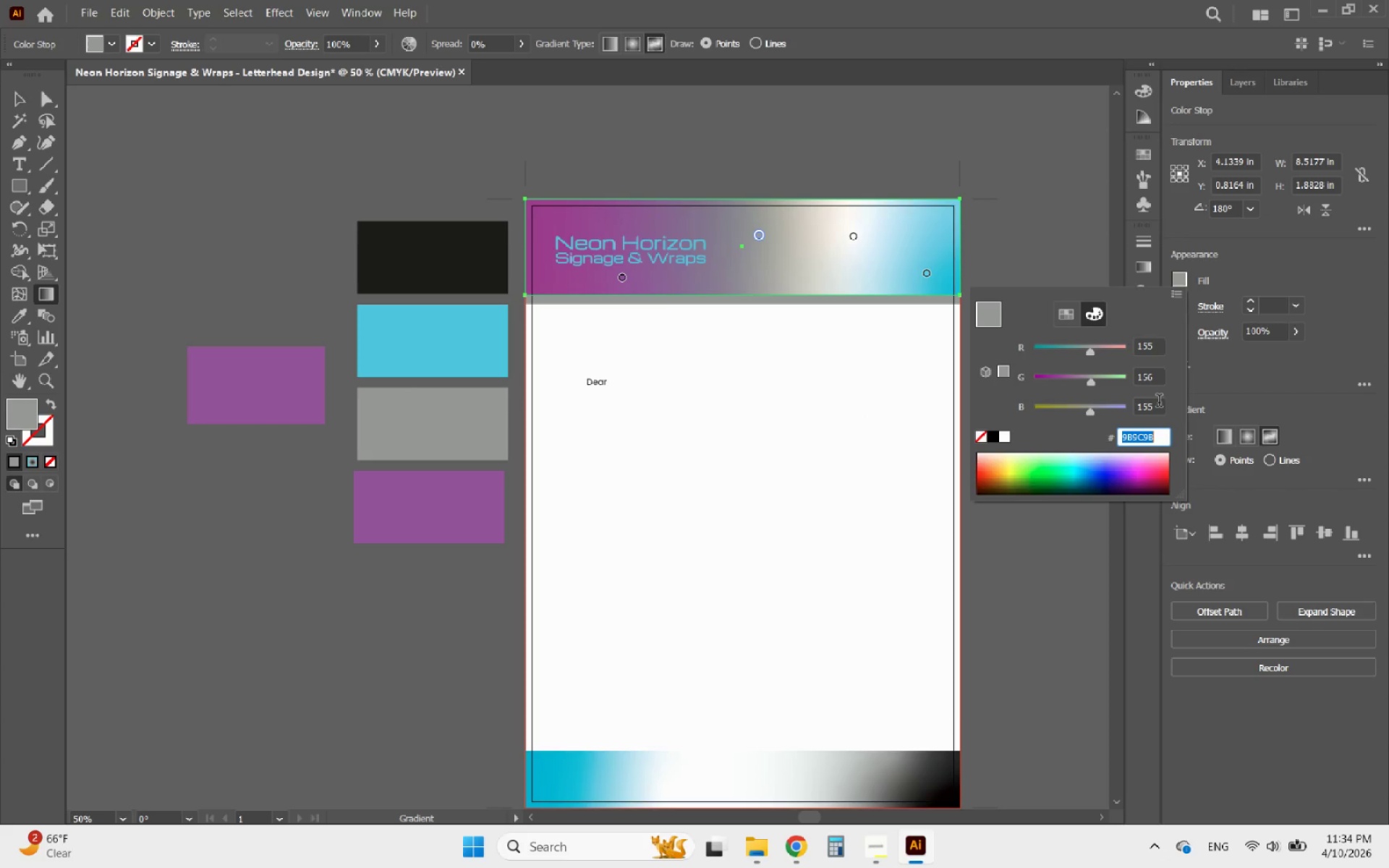 
type(ff)
key(Backspace)
key(Backspace)
type(FF80)
 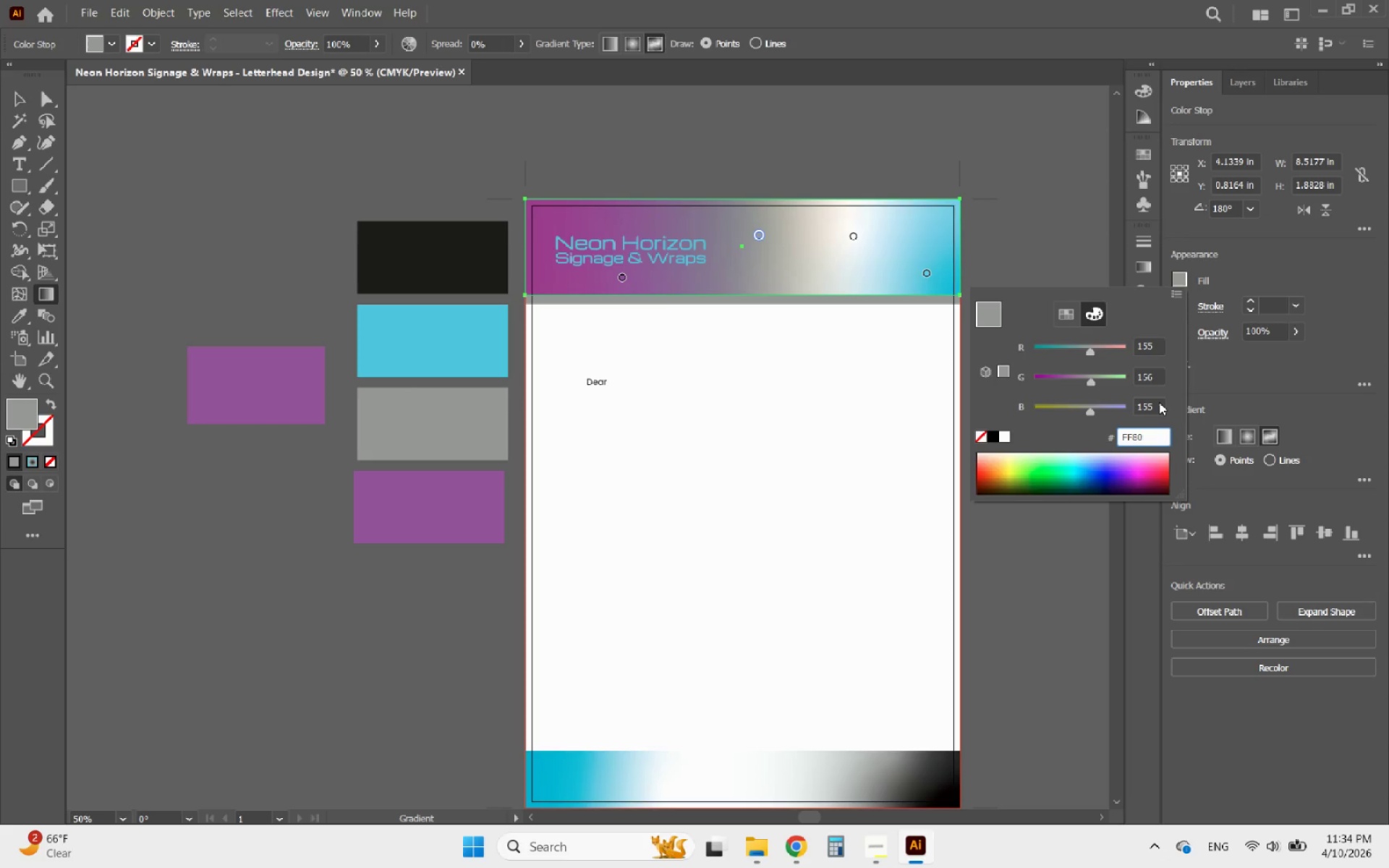 
wait(5.47)
 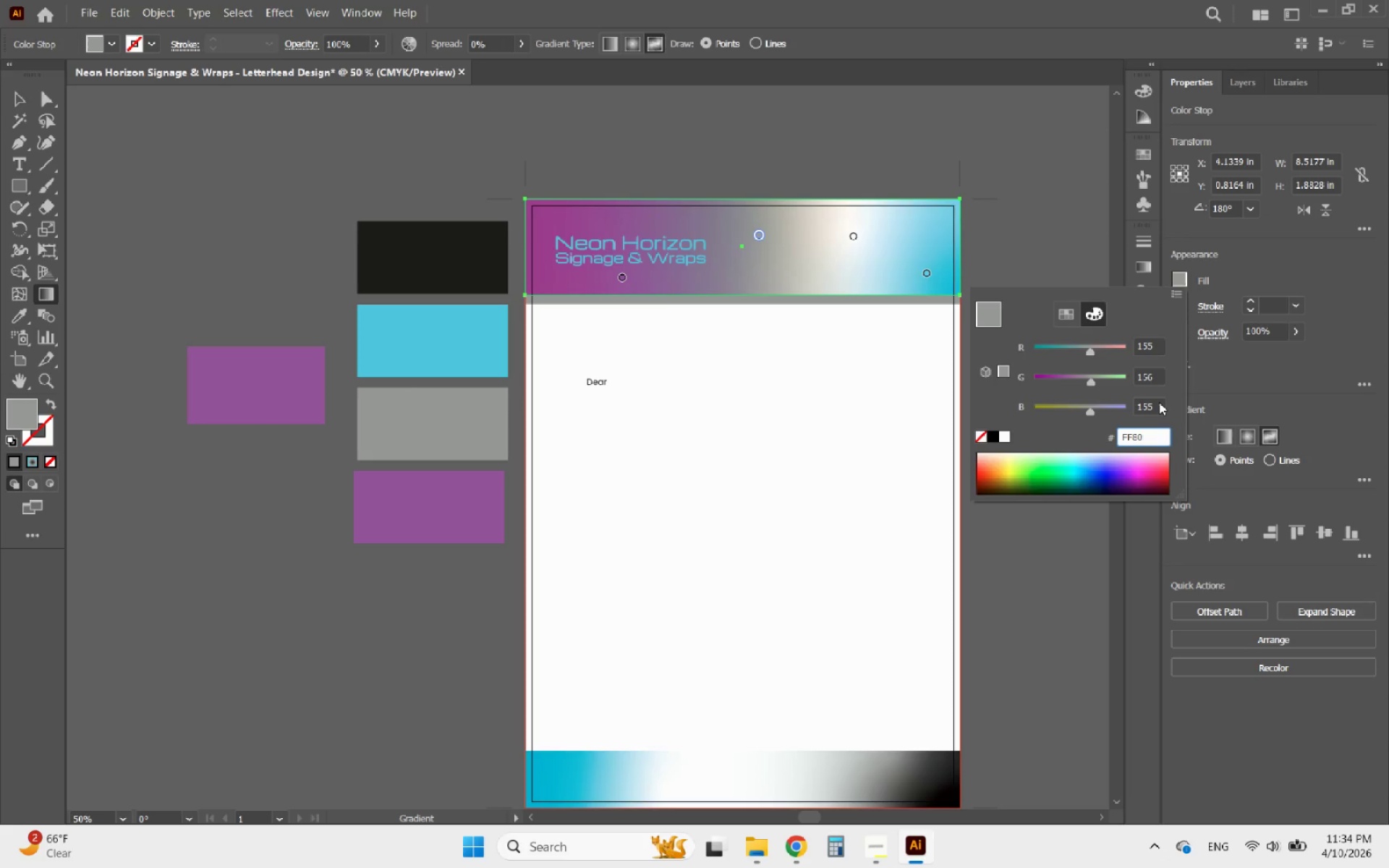 
type(FC)
 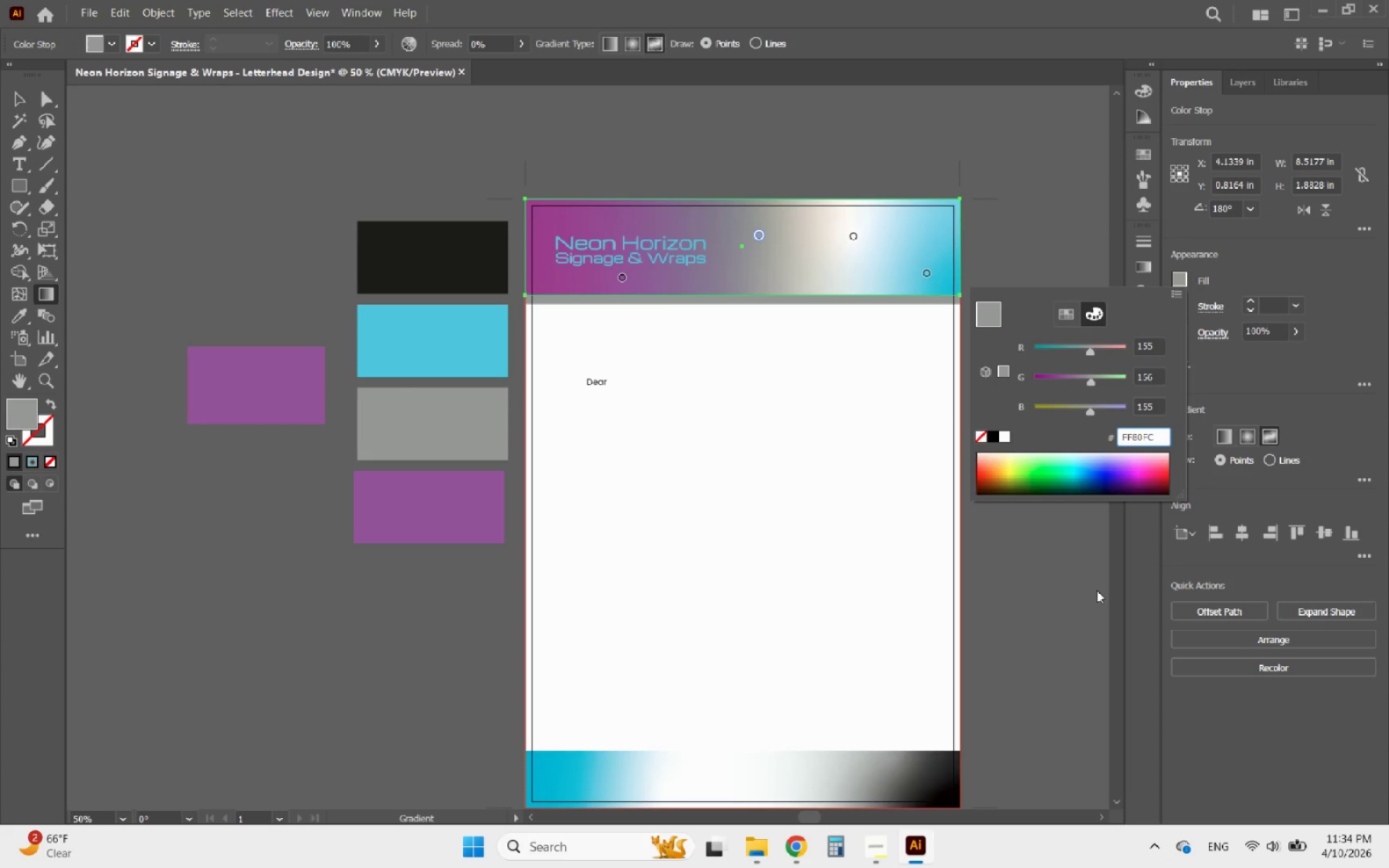 
key(Enter)
 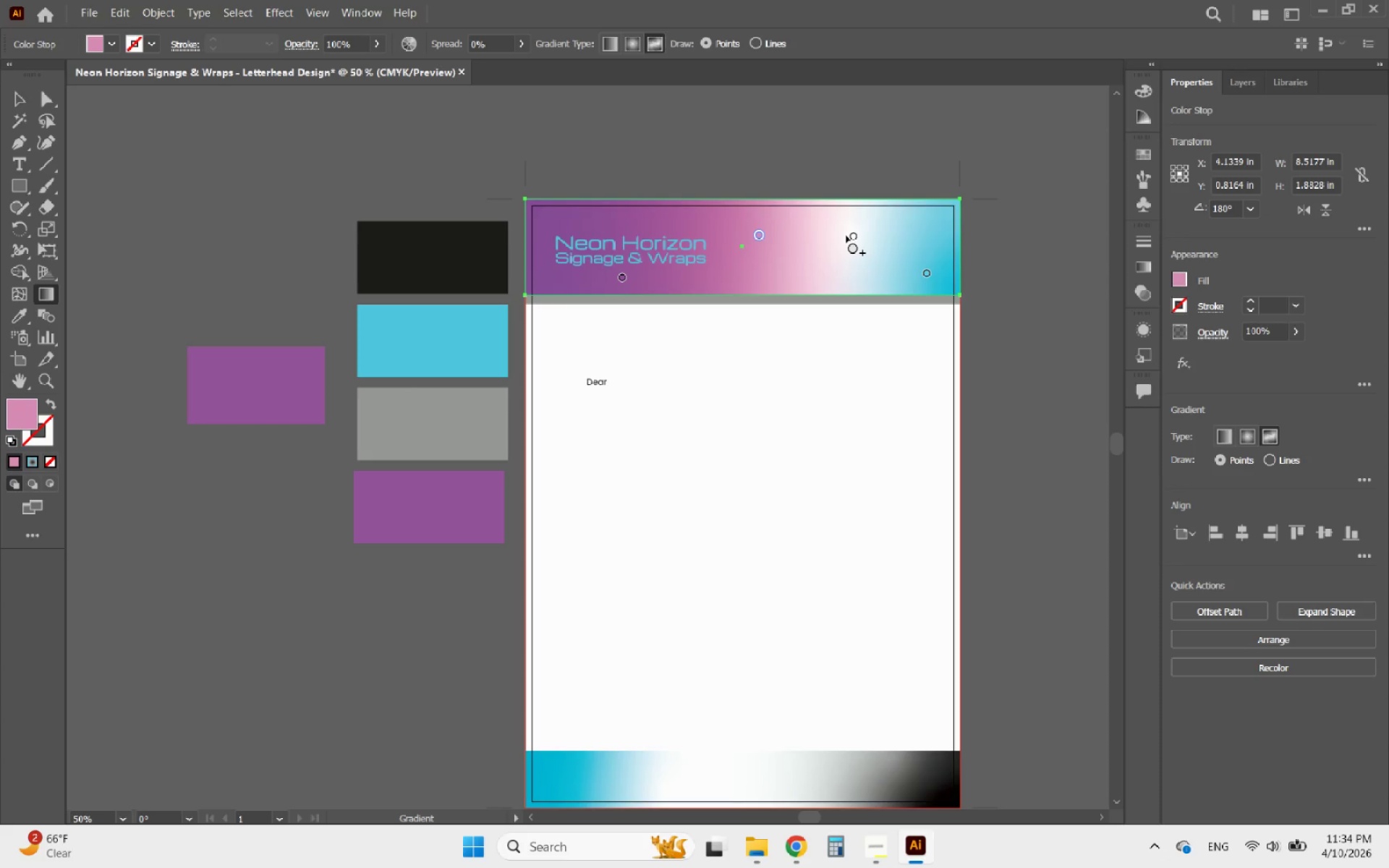 
left_click_drag(start_coordinate=[854, 234], to_coordinate=[773, 254])
 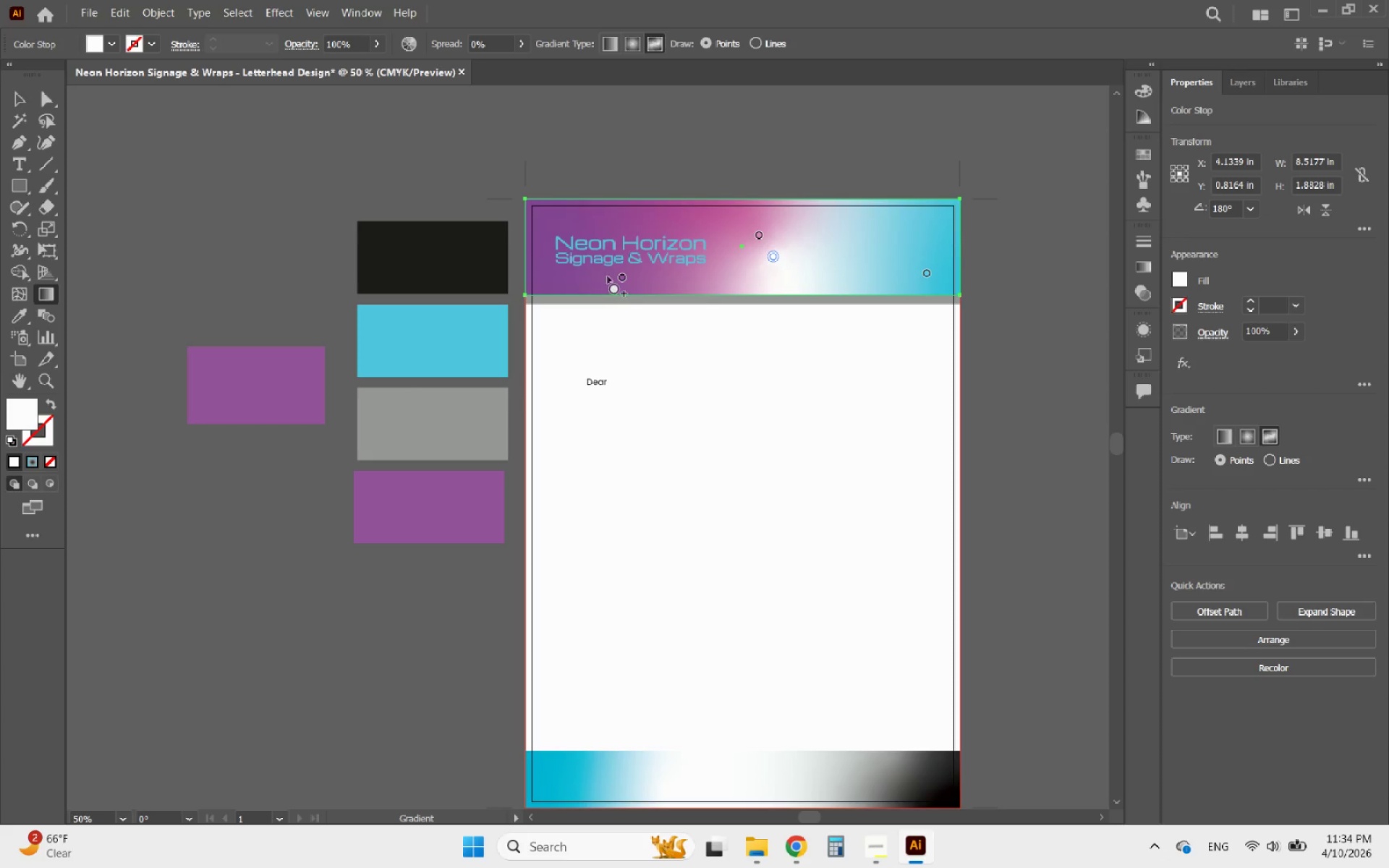 
left_click_drag(start_coordinate=[619, 275], to_coordinate=[544, 273])
 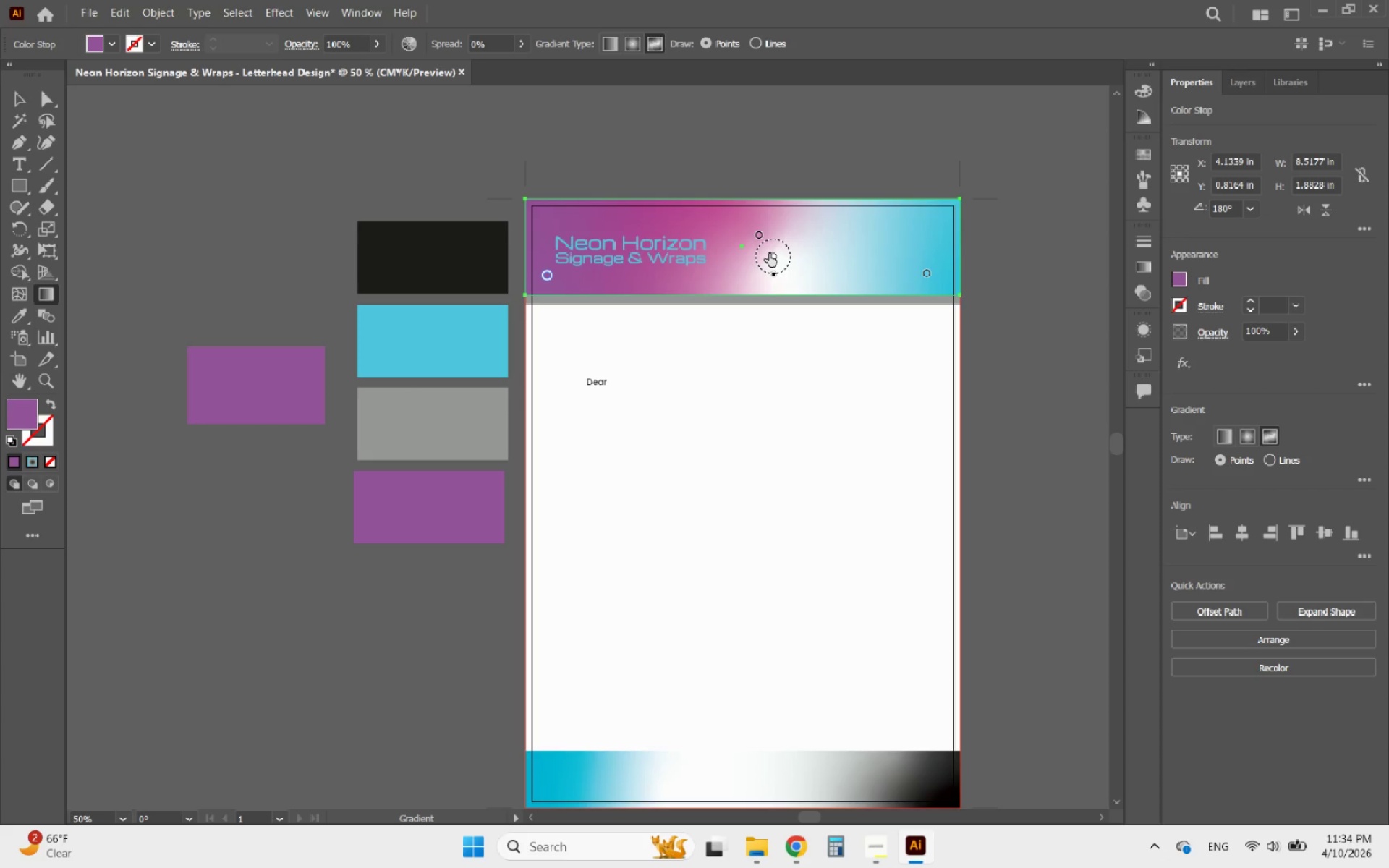 
left_click_drag(start_coordinate=[776, 254], to_coordinate=[822, 255])
 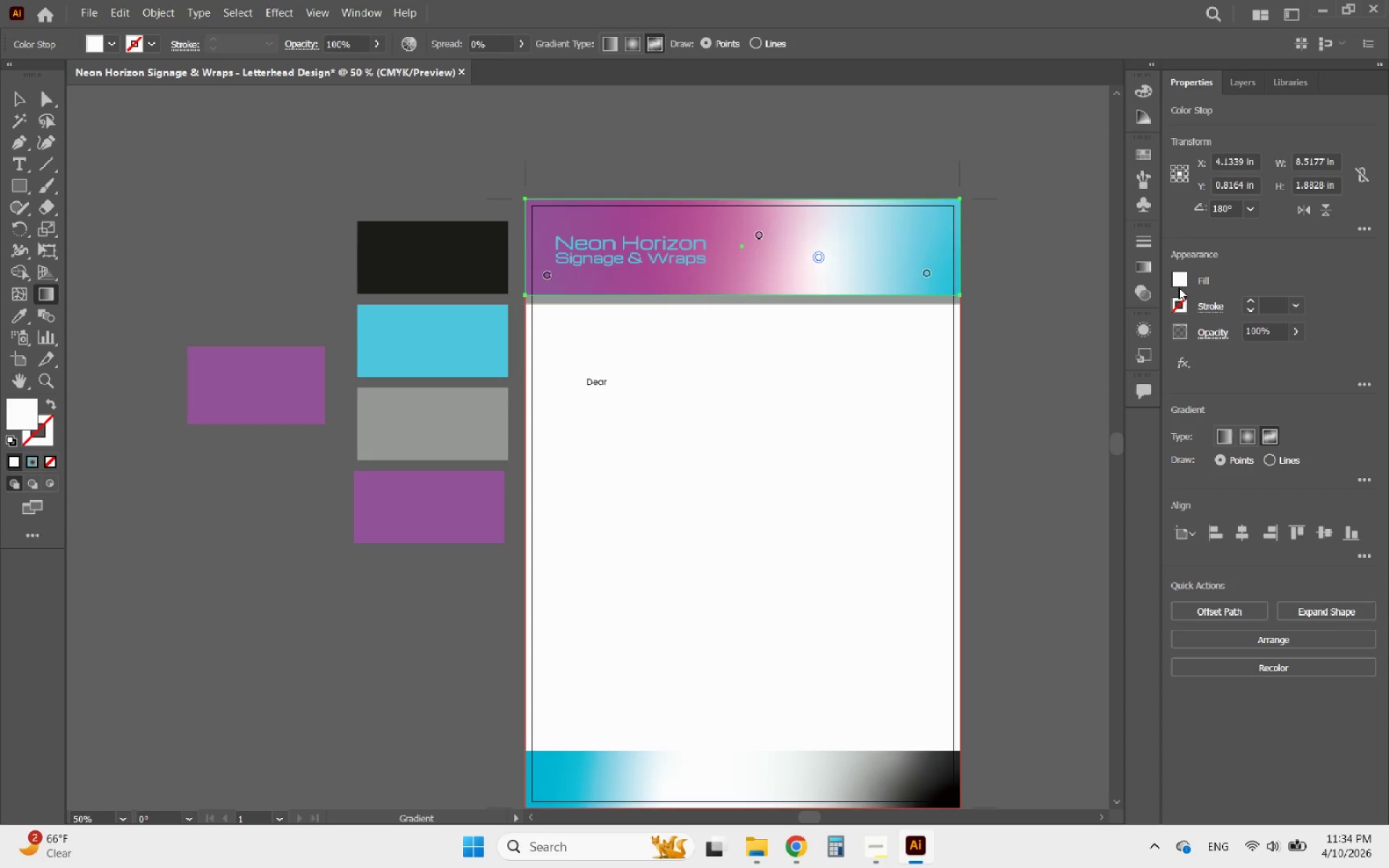 
left_click([1178, 279])
 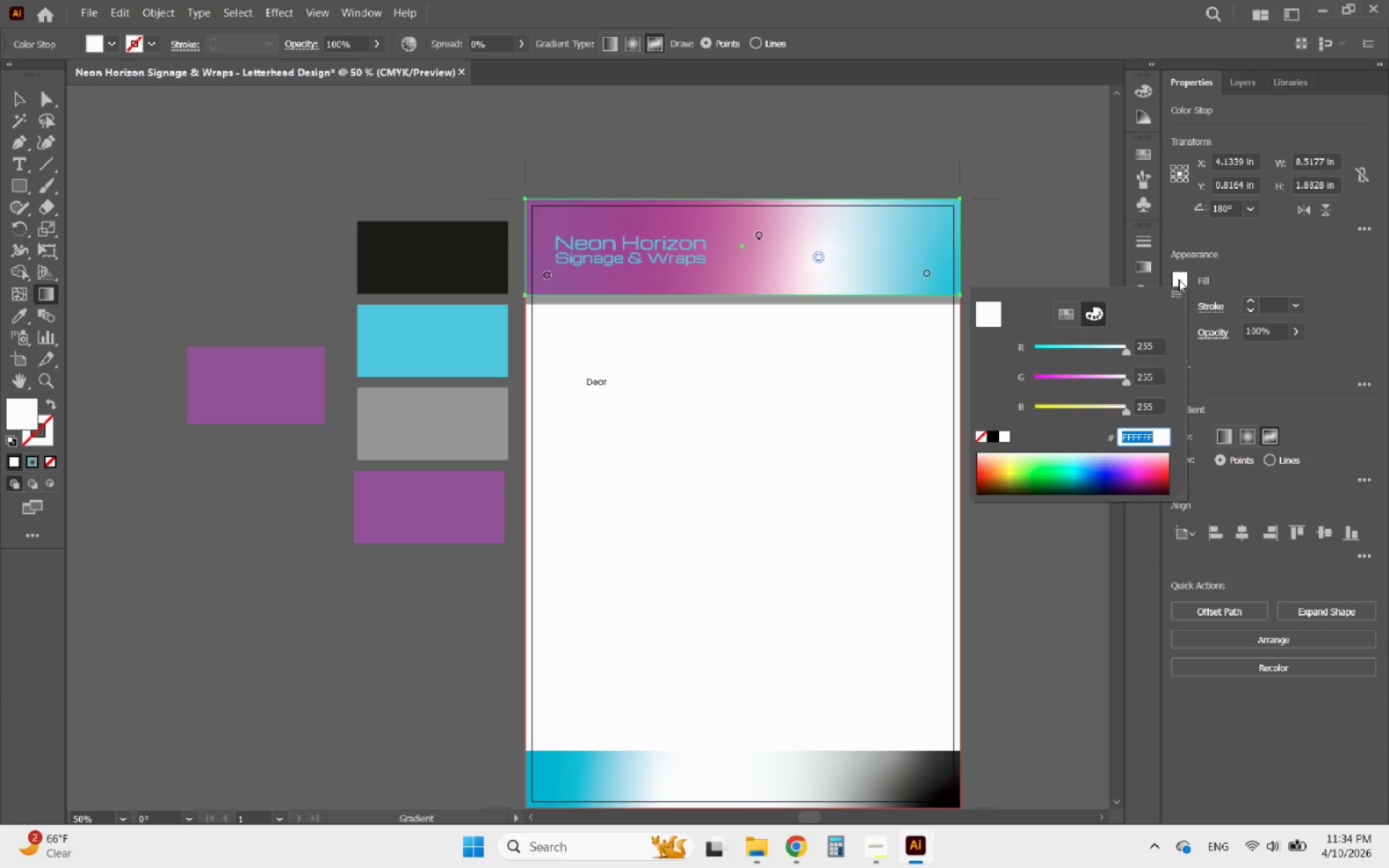 
left_click([1178, 279])
 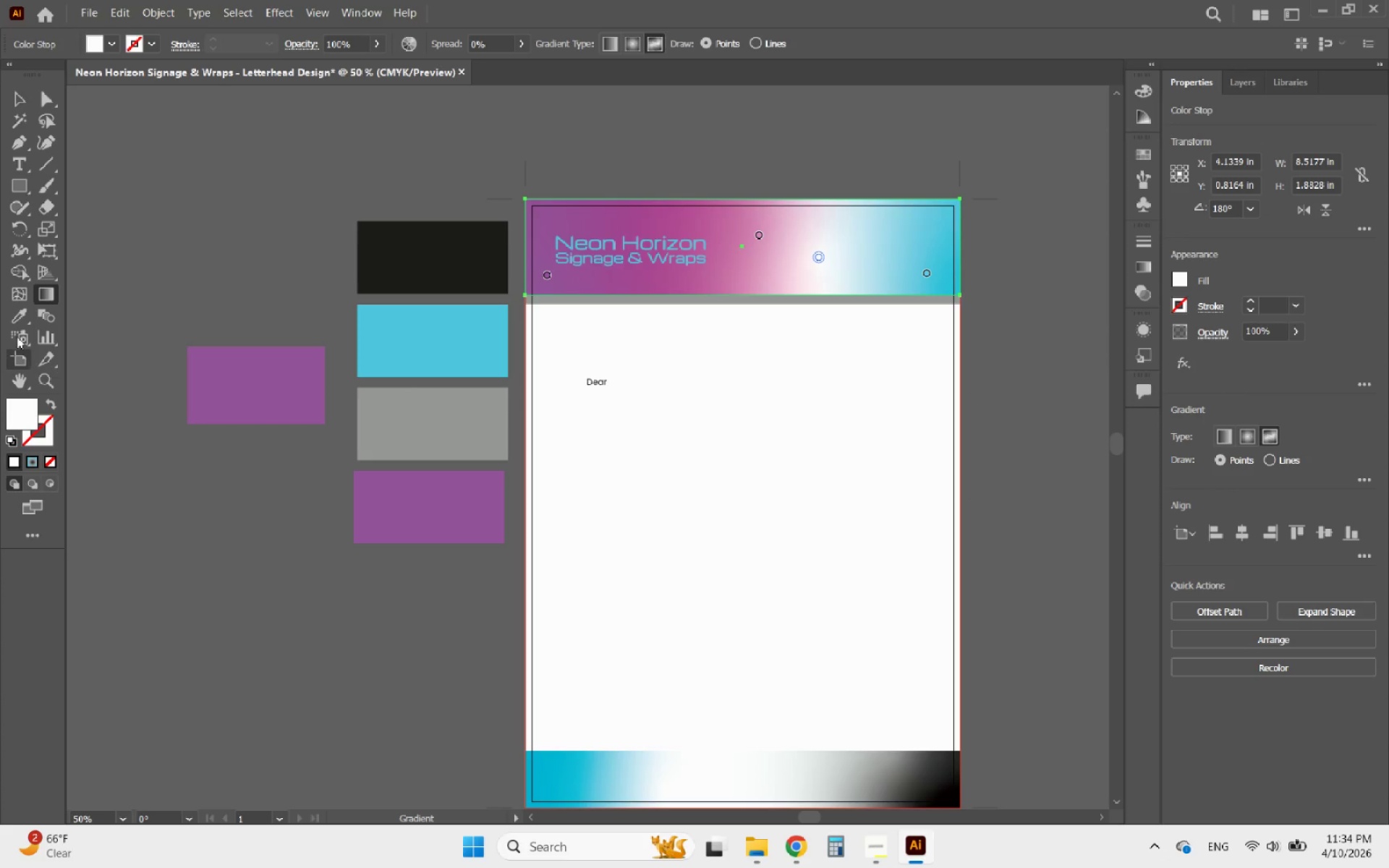 
left_click([13, 318])
 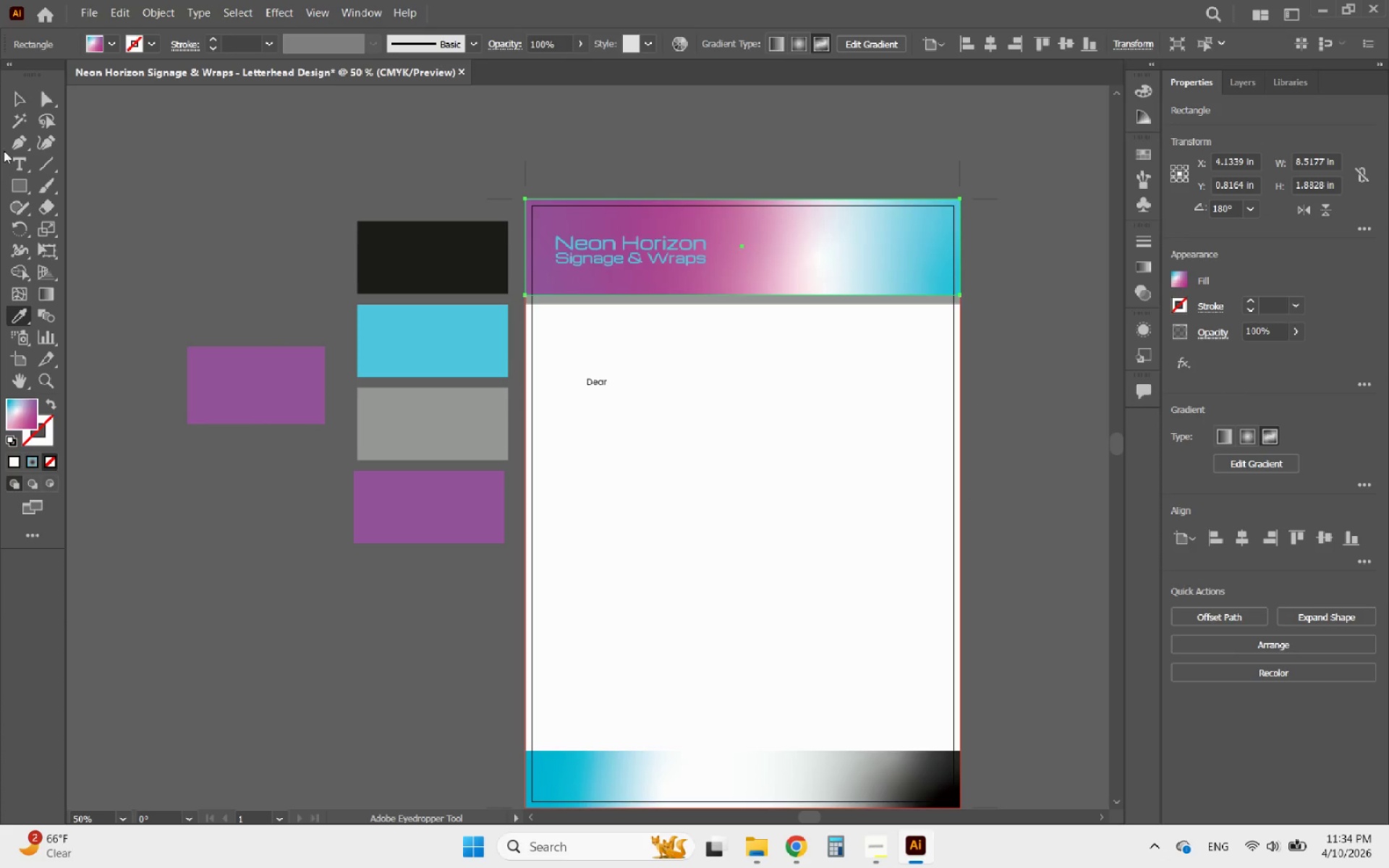 
left_click([17, 98])
 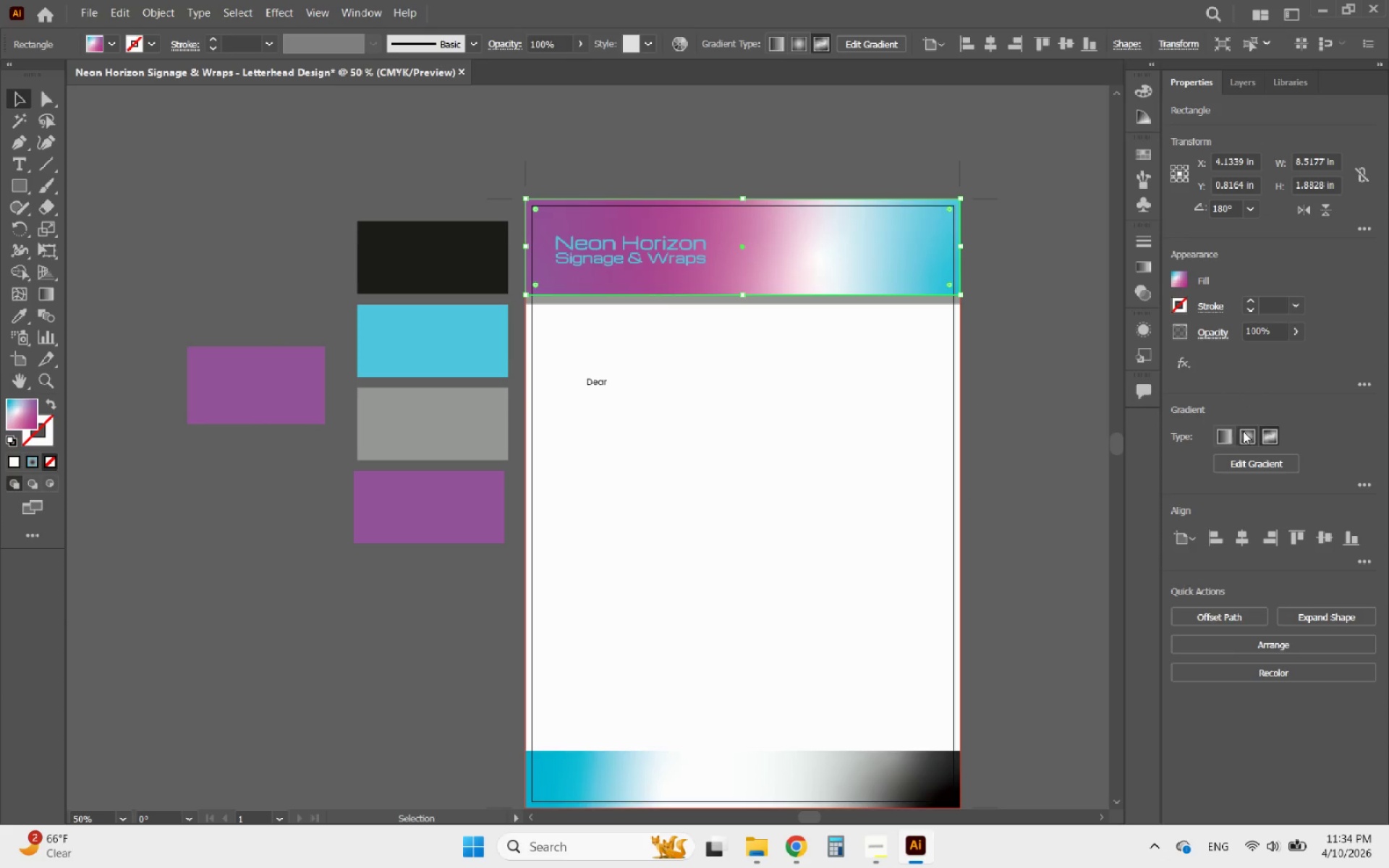 
left_click([1231, 470])
 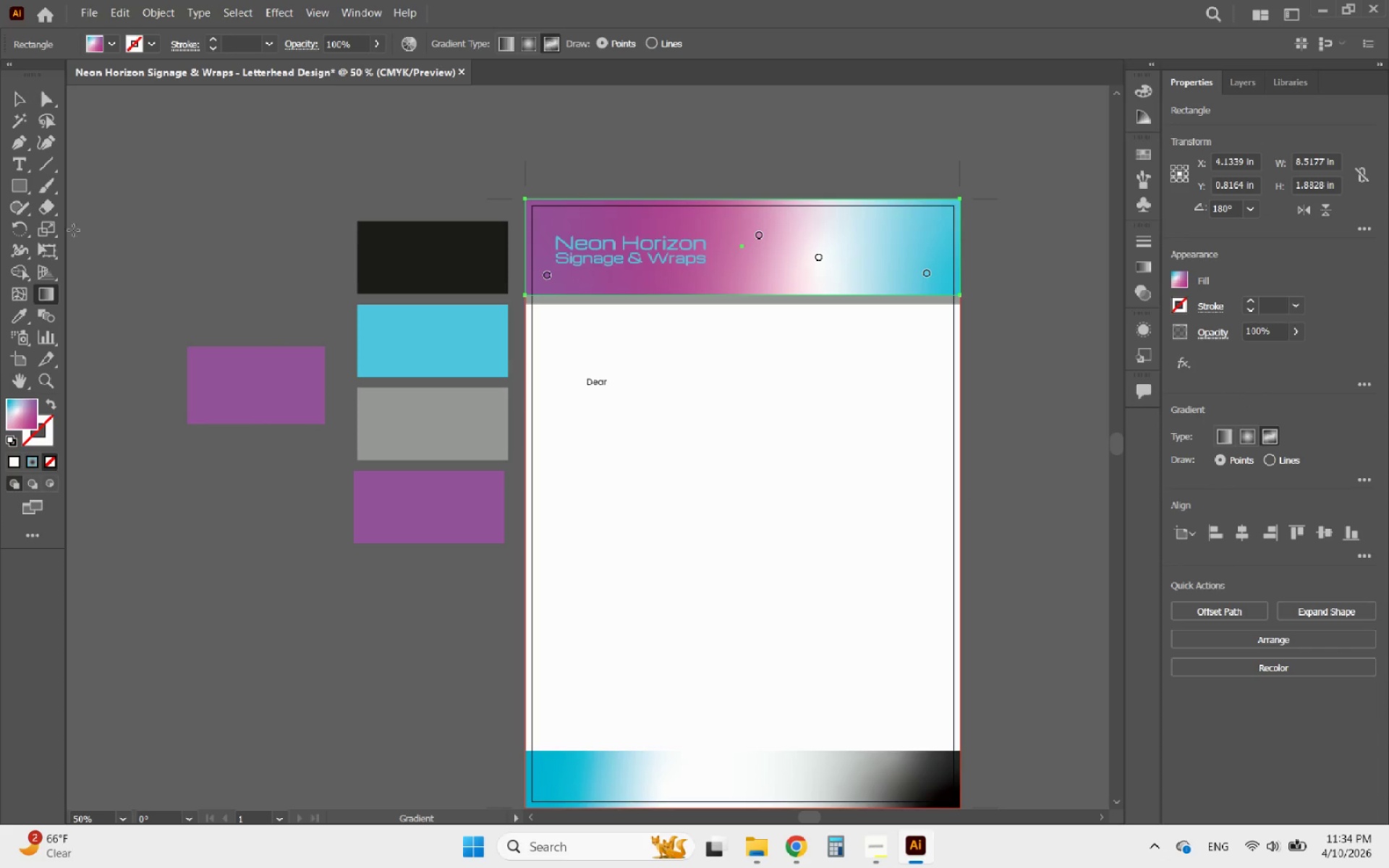 
left_click([16, 100])
 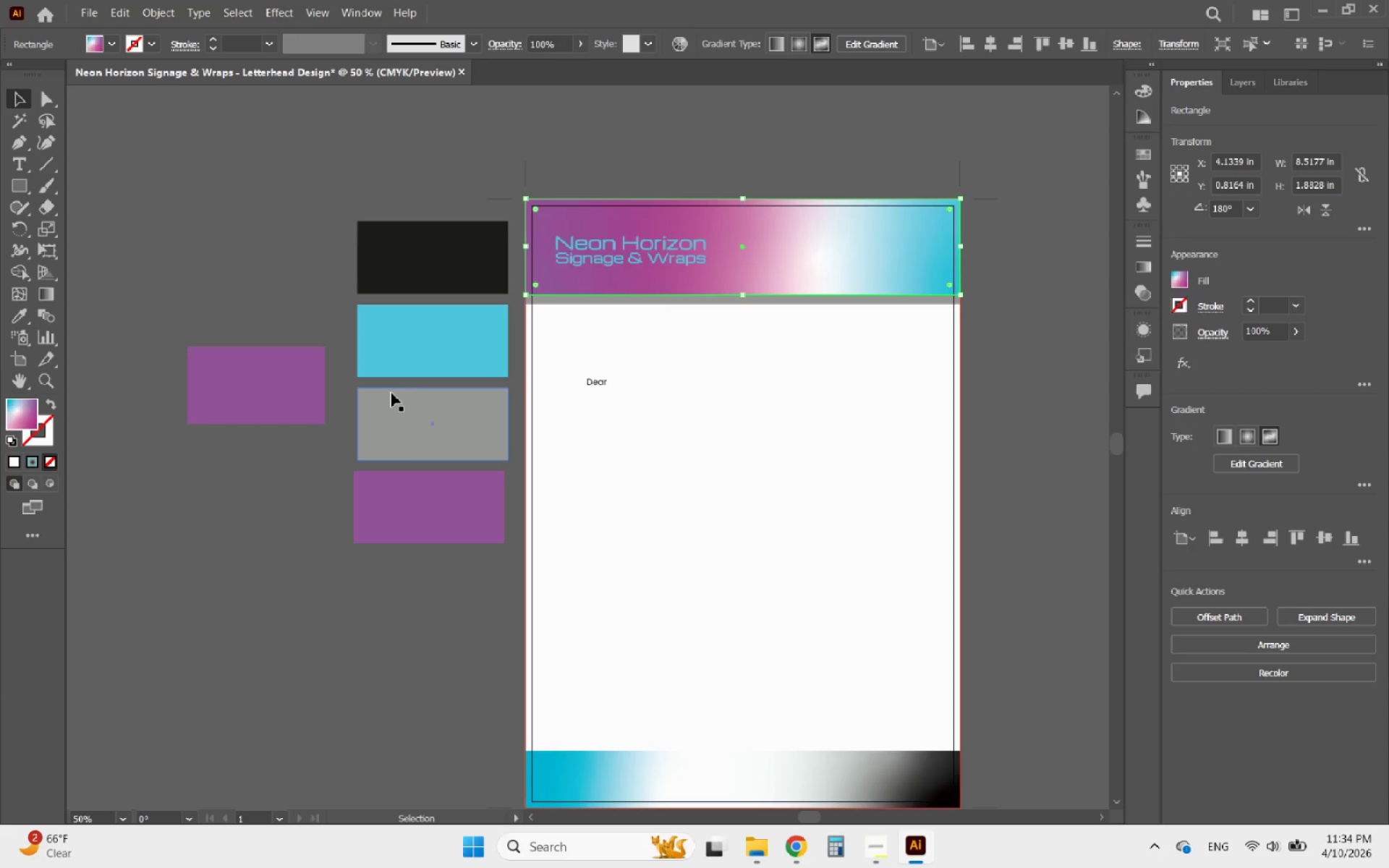 
left_click([393, 403])
 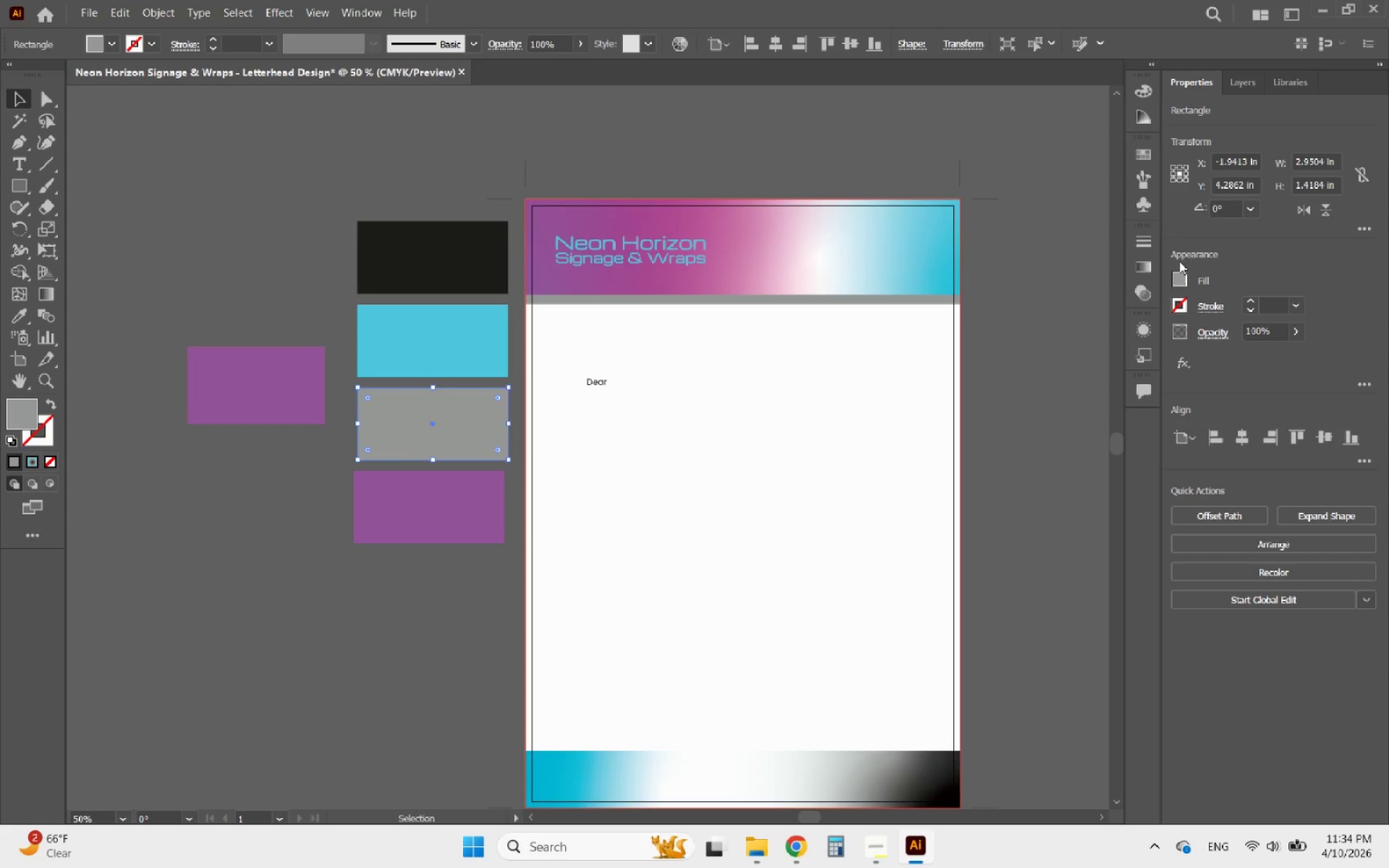 
left_click([1179, 273])
 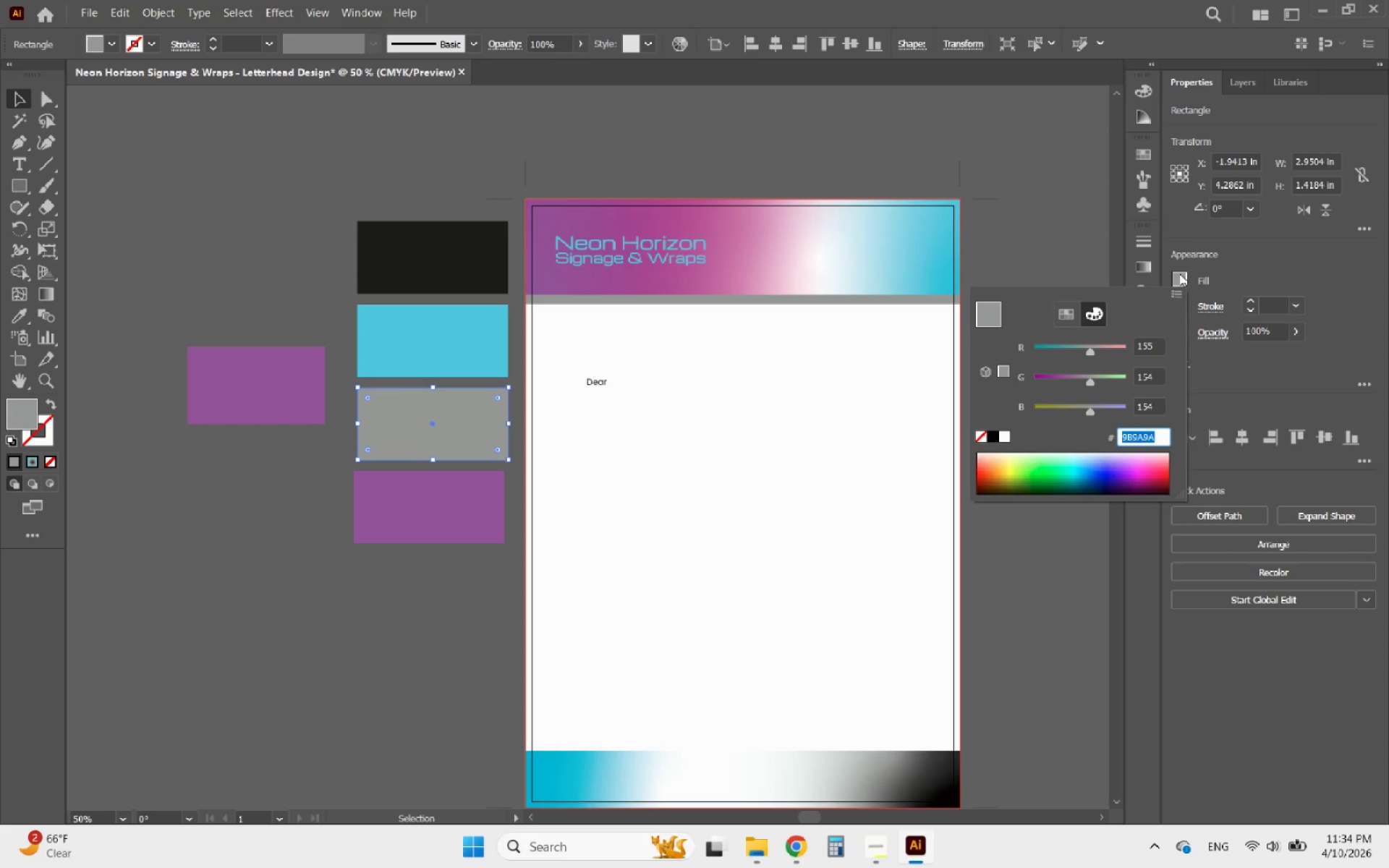 
key(Control+C)
 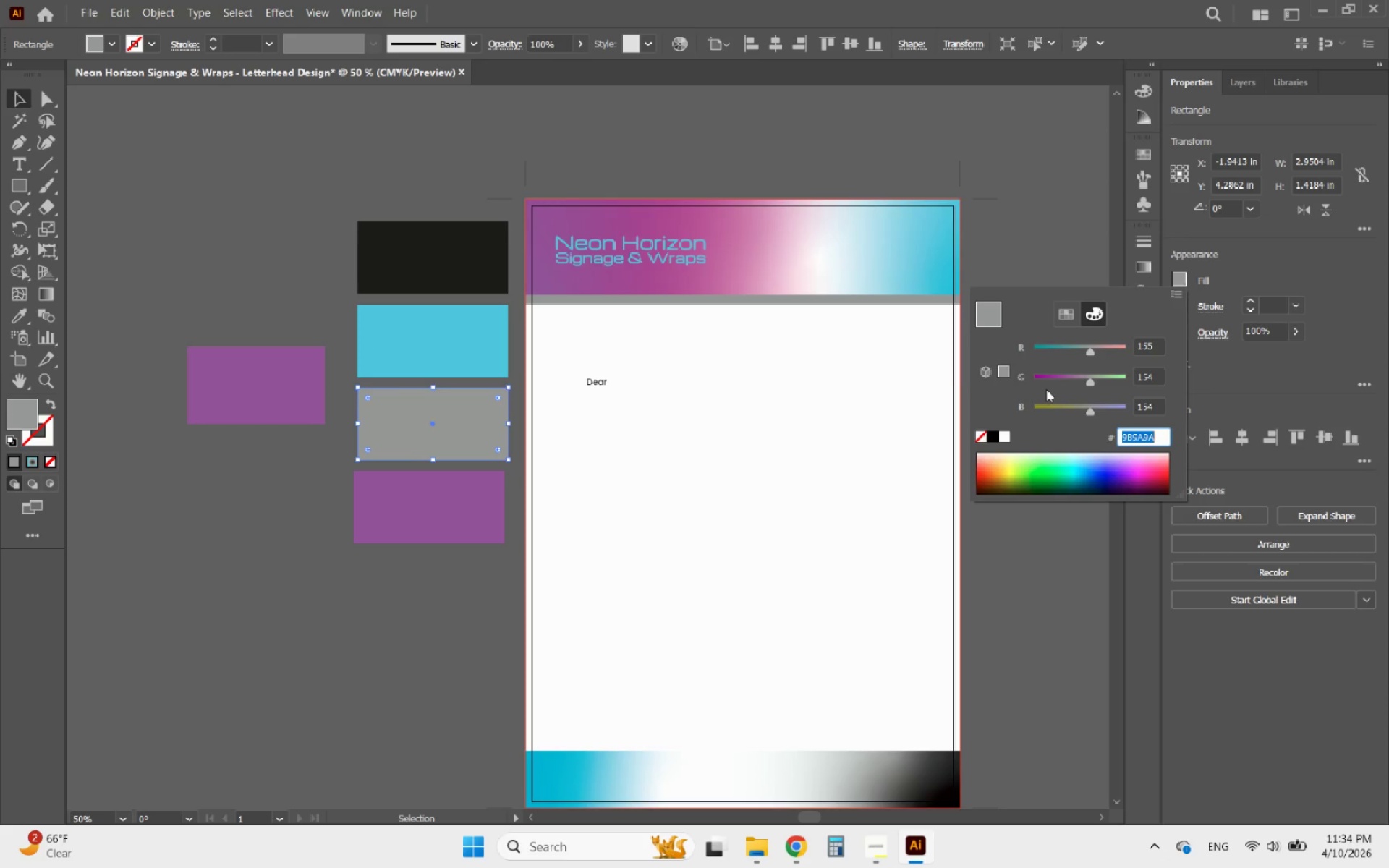 
key(Control+C)
 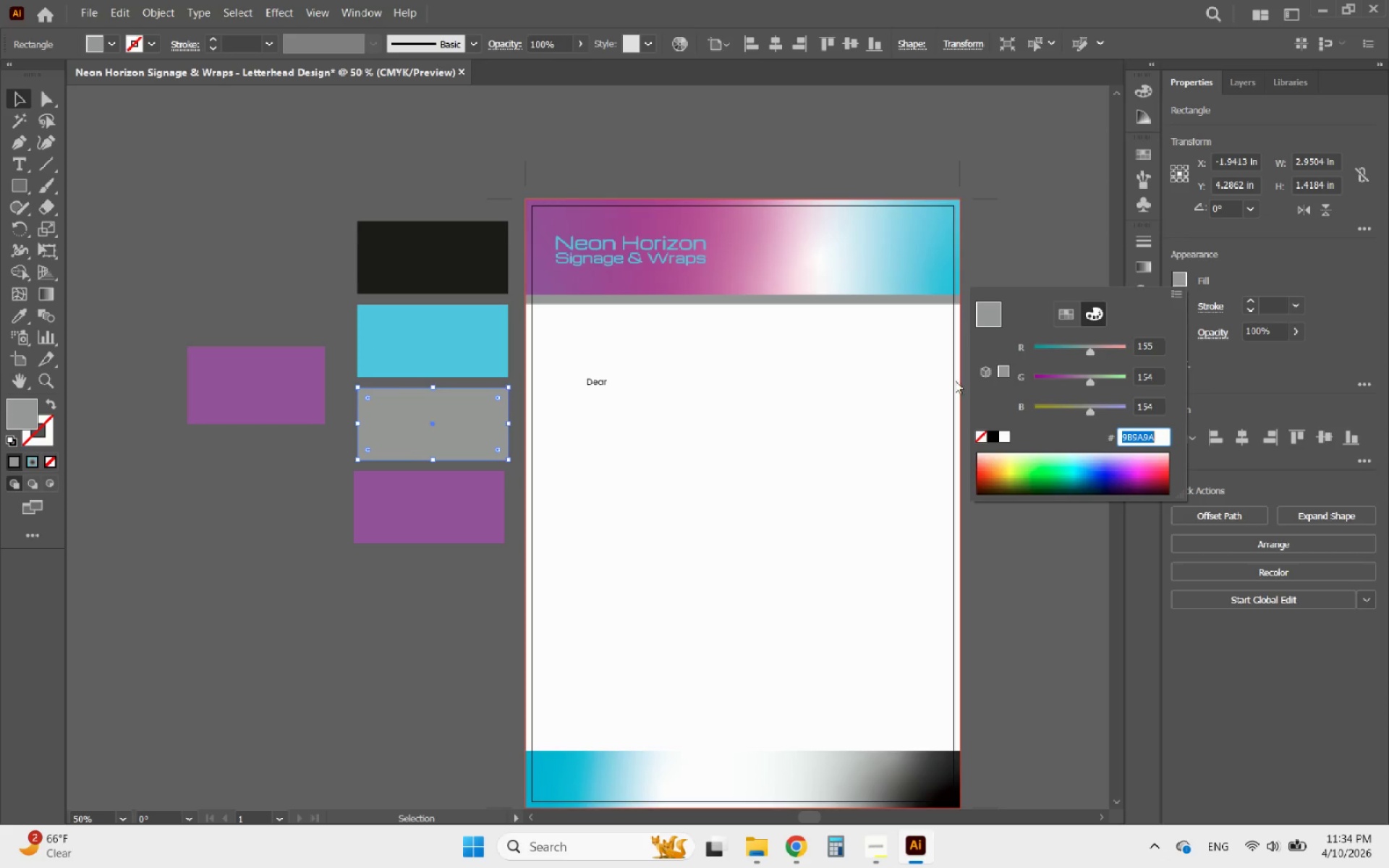 
key(Control+C)
 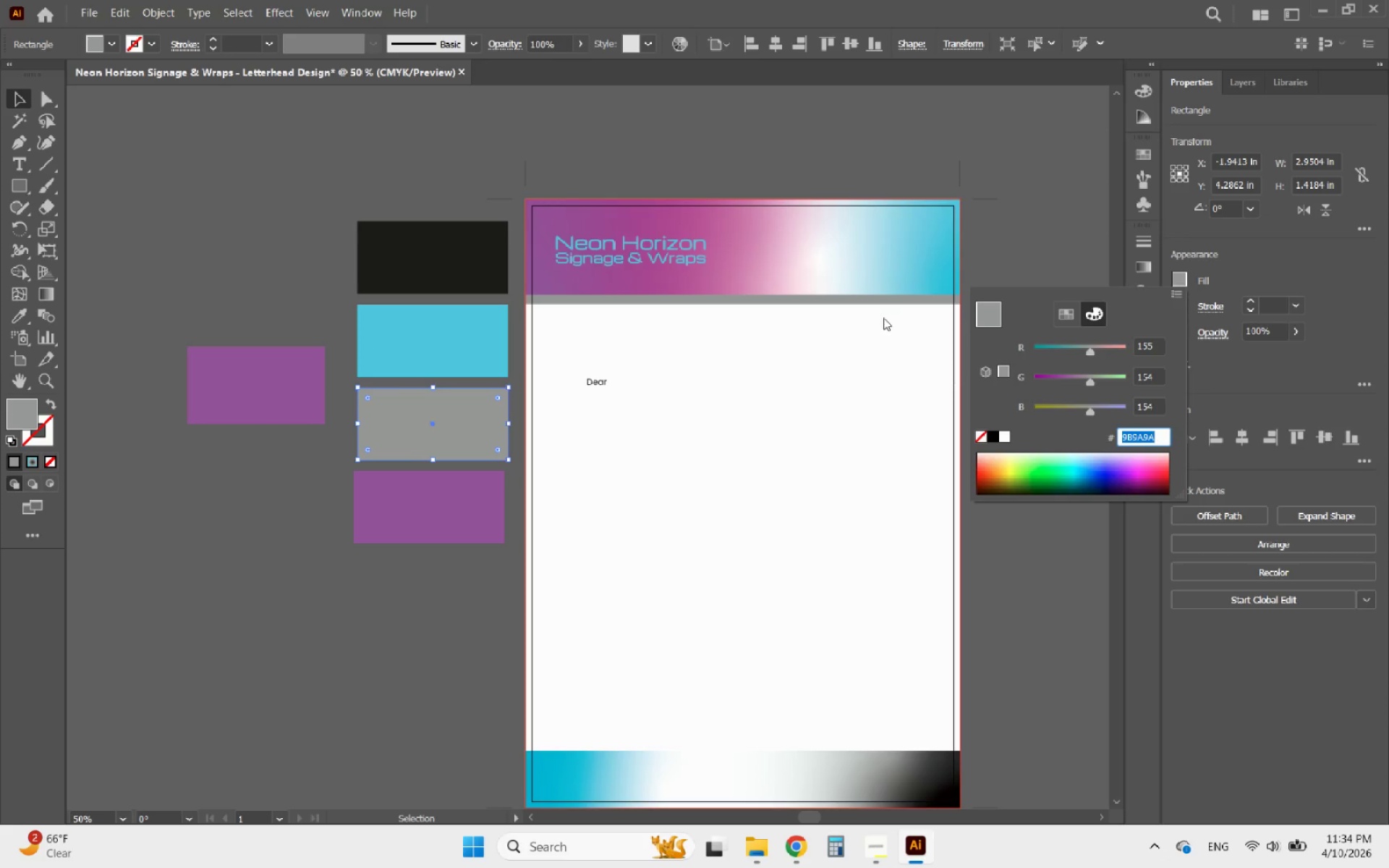 
key(Control+C)
 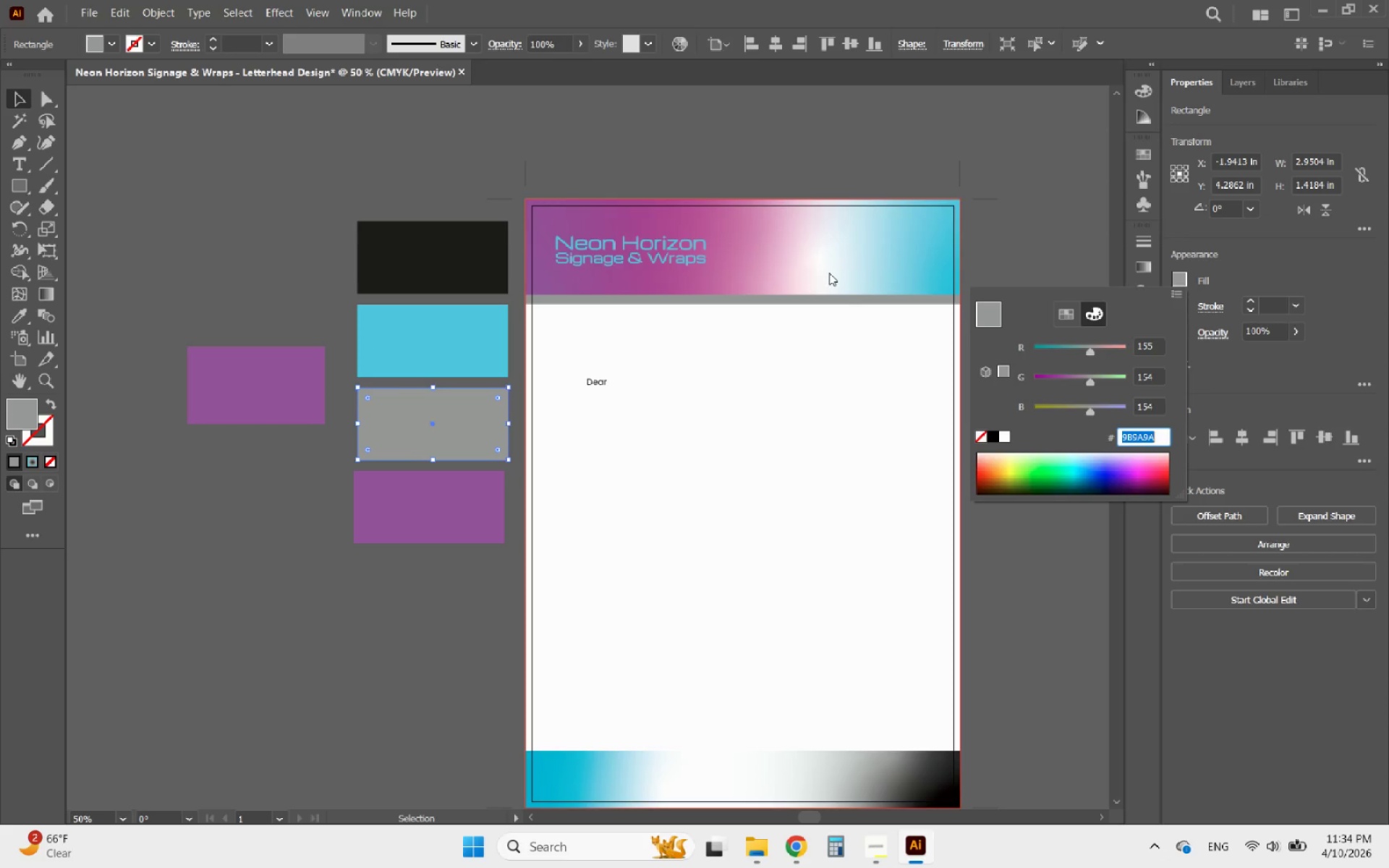 
left_click([829, 273])
 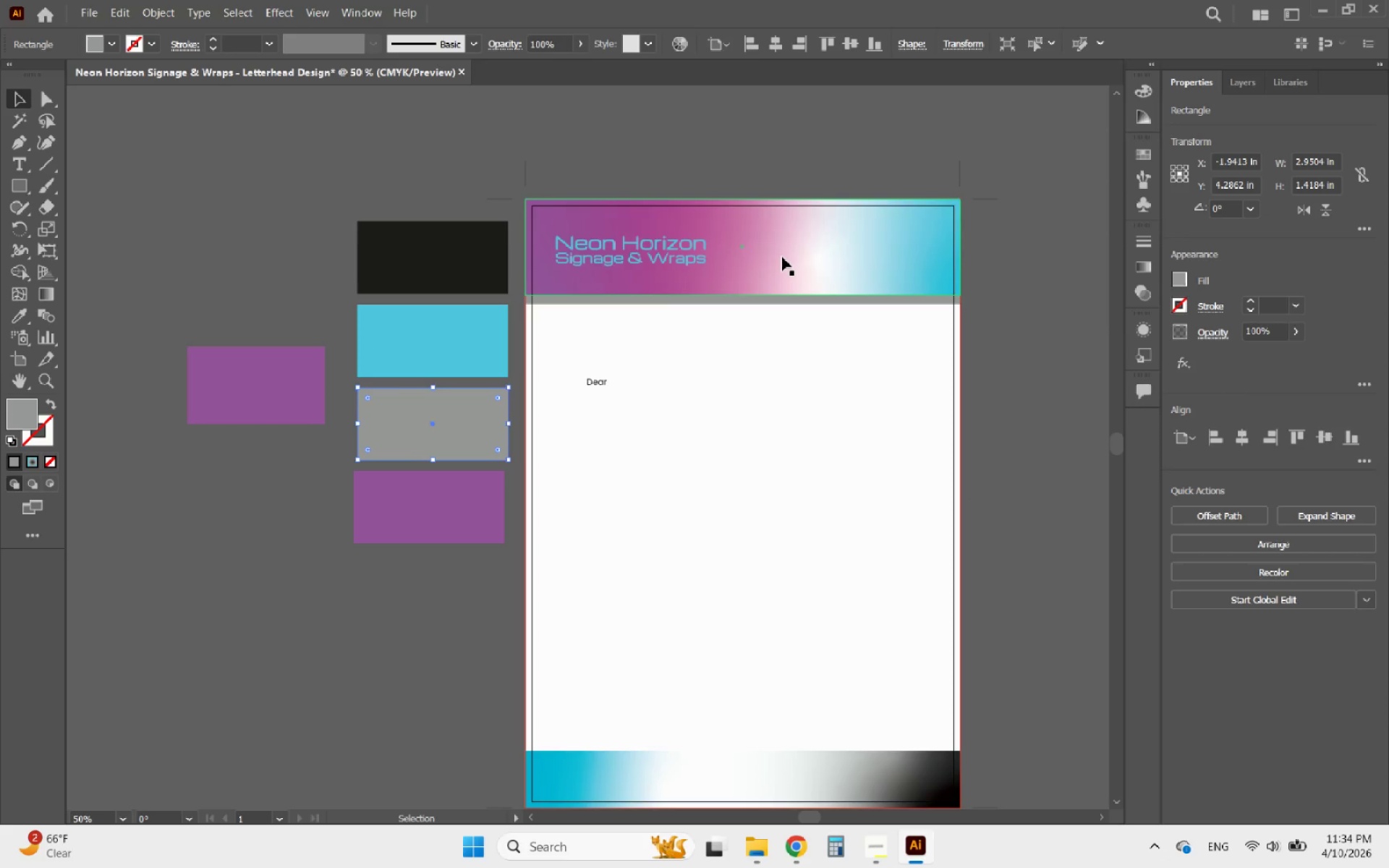 
left_click([782, 257])
 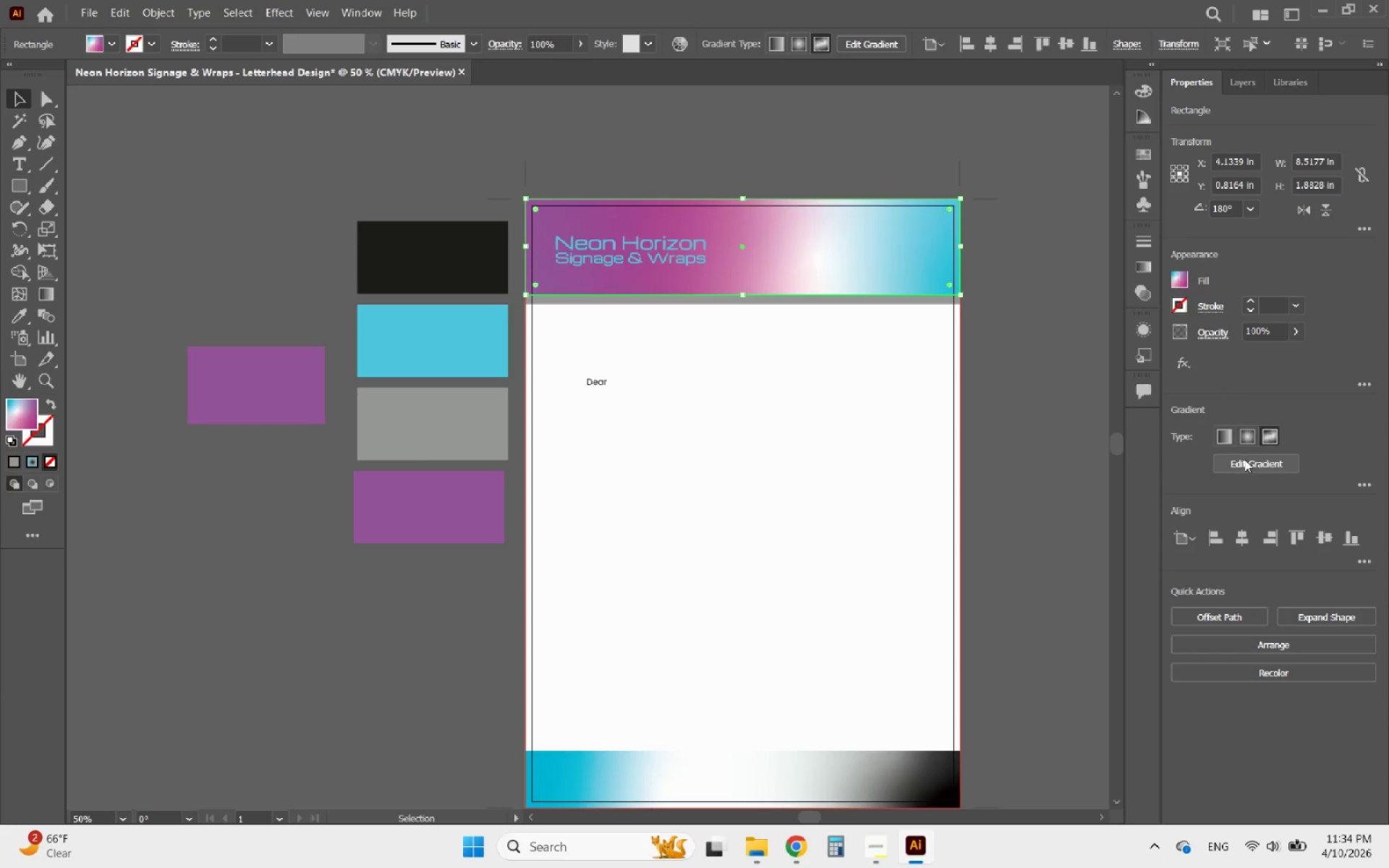 
left_click([1246, 459])
 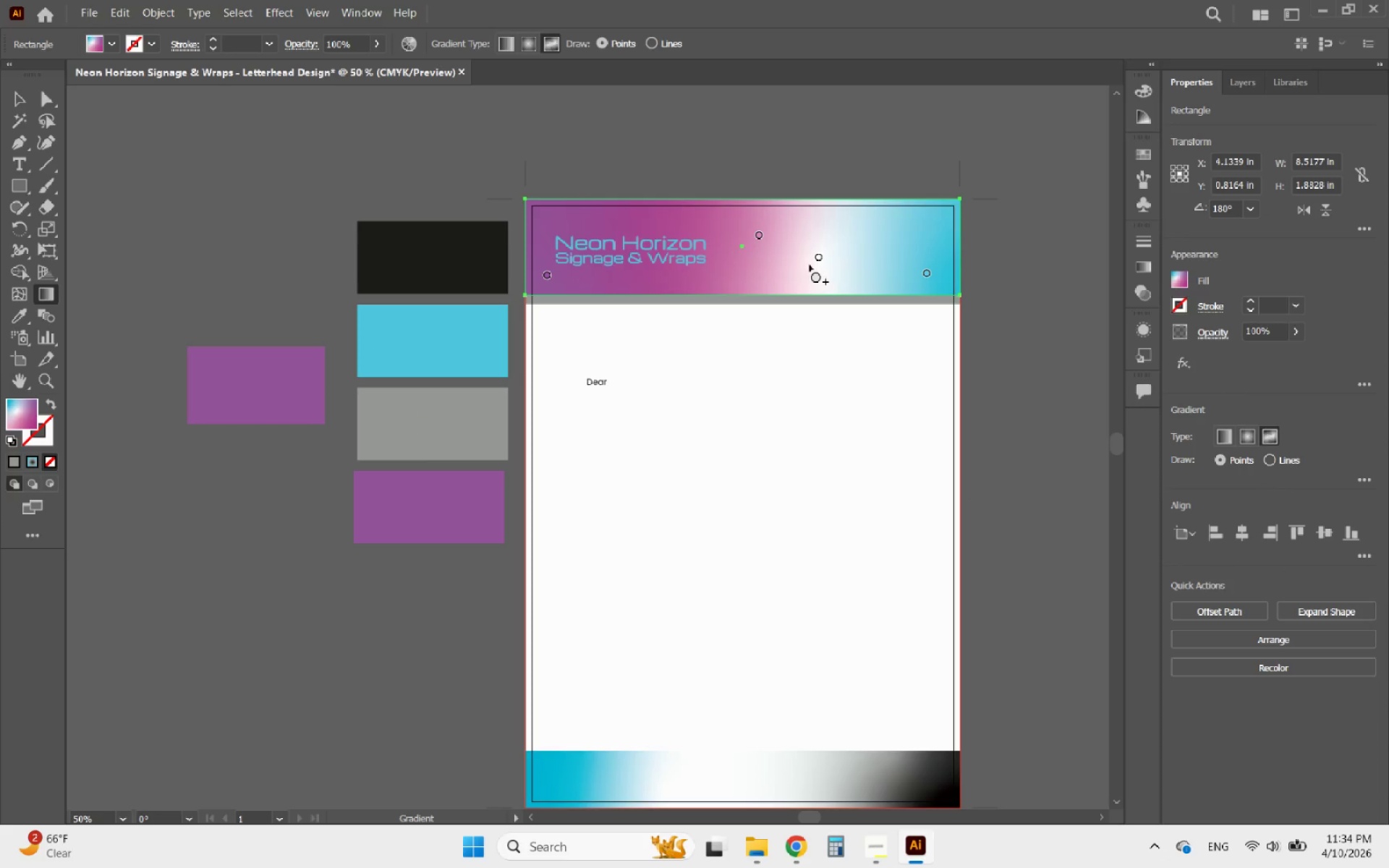 
left_click([817, 256])
 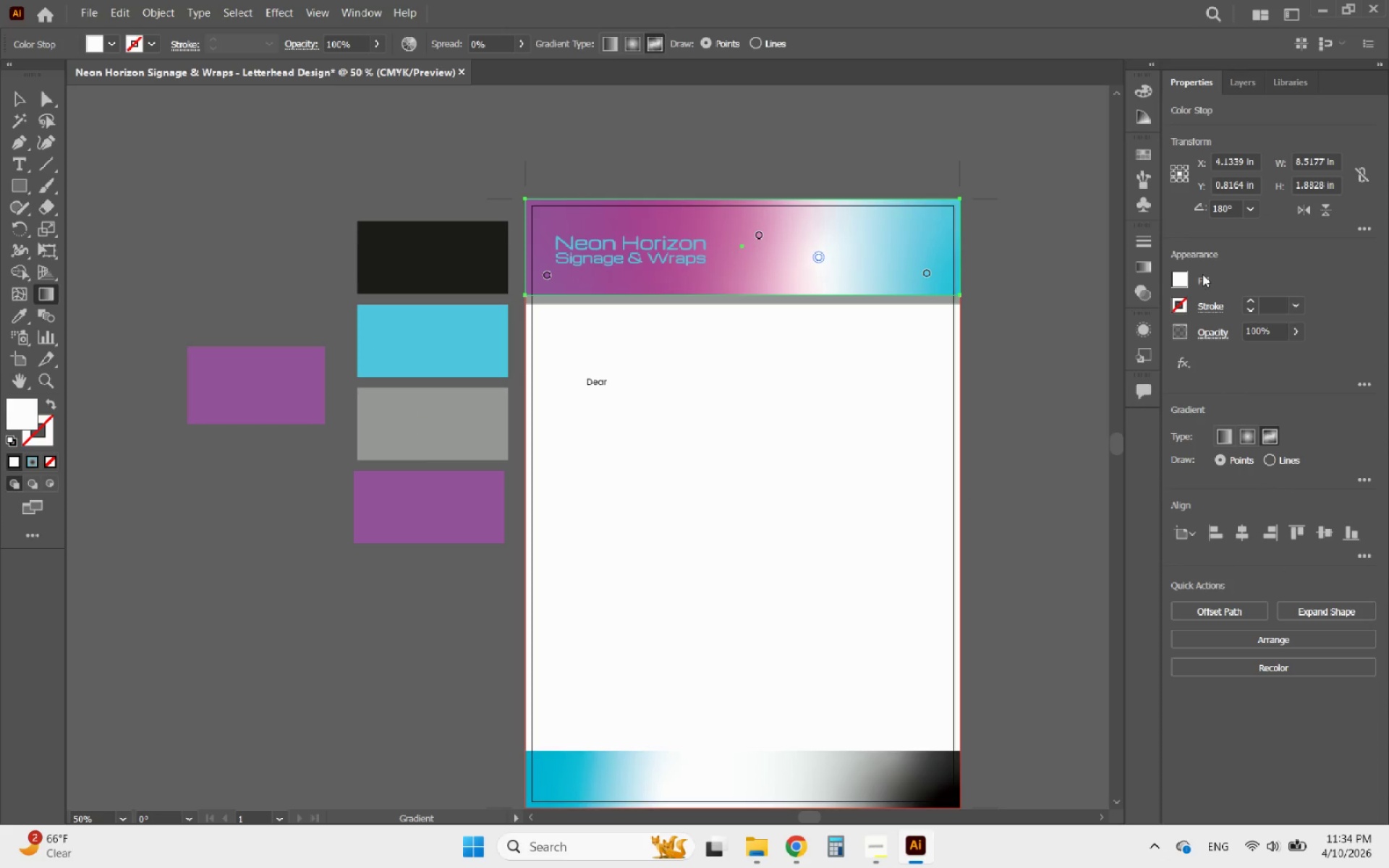 
left_click([1184, 279])
 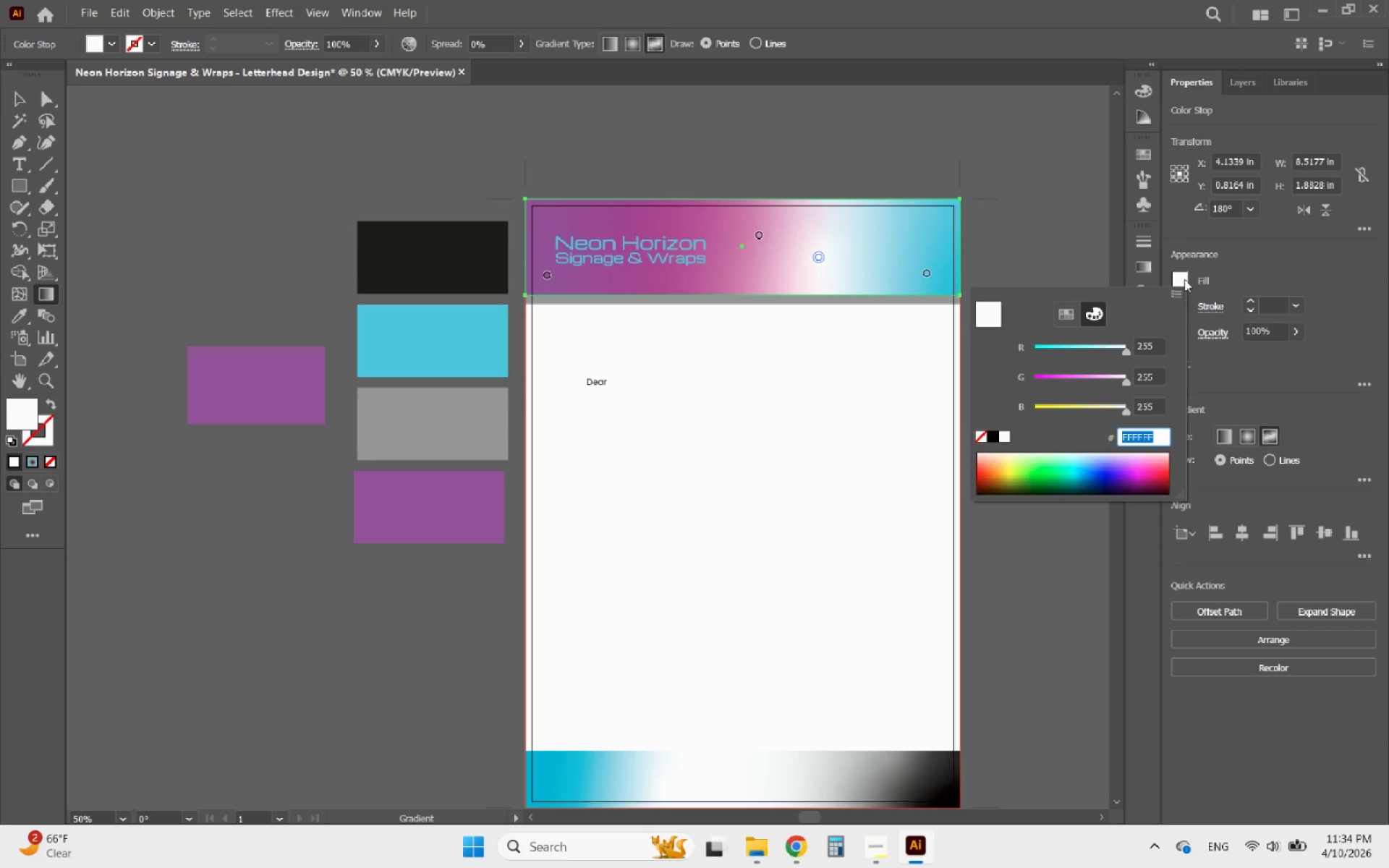 
key(Control+V)
 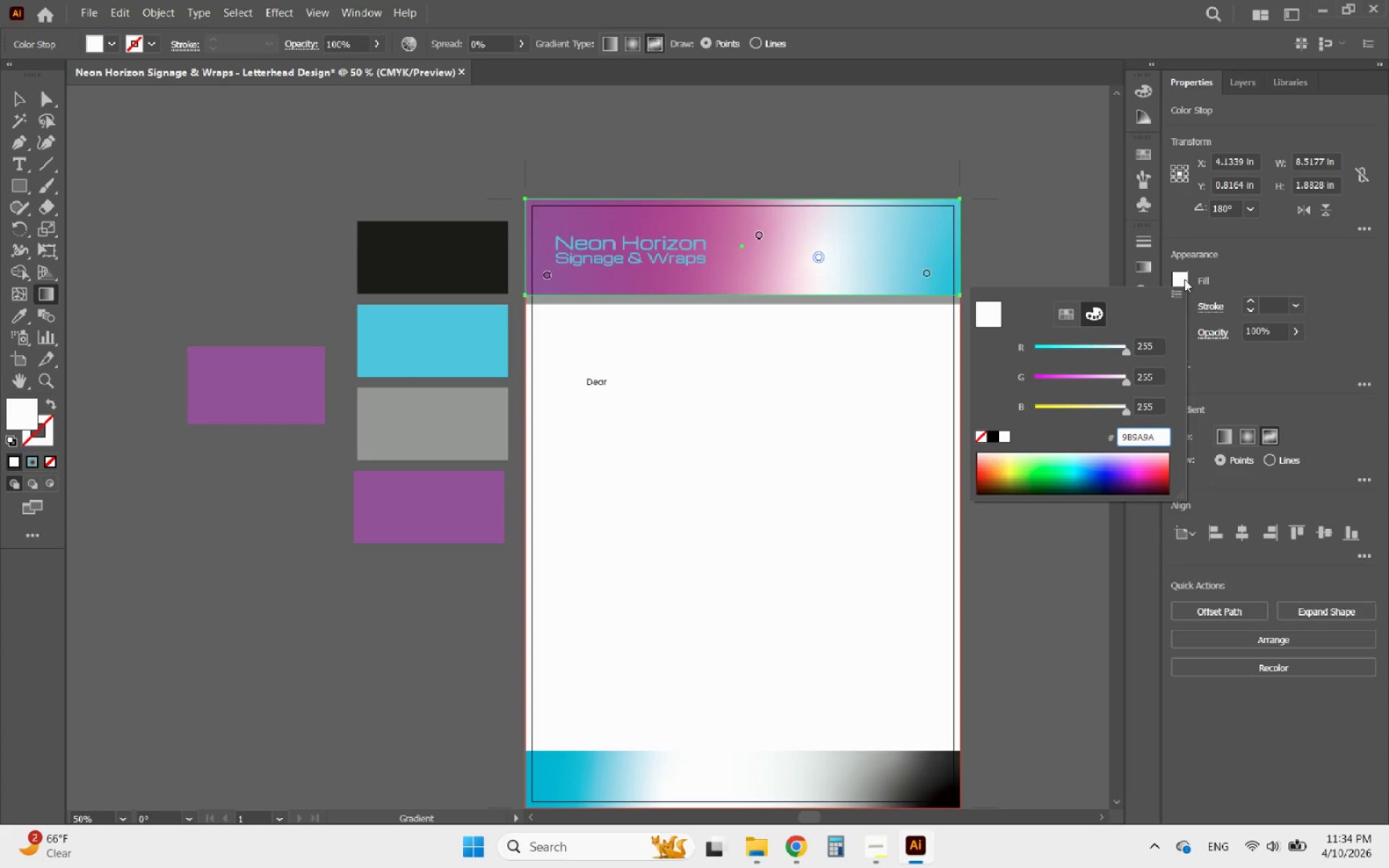 
key(Enter)
 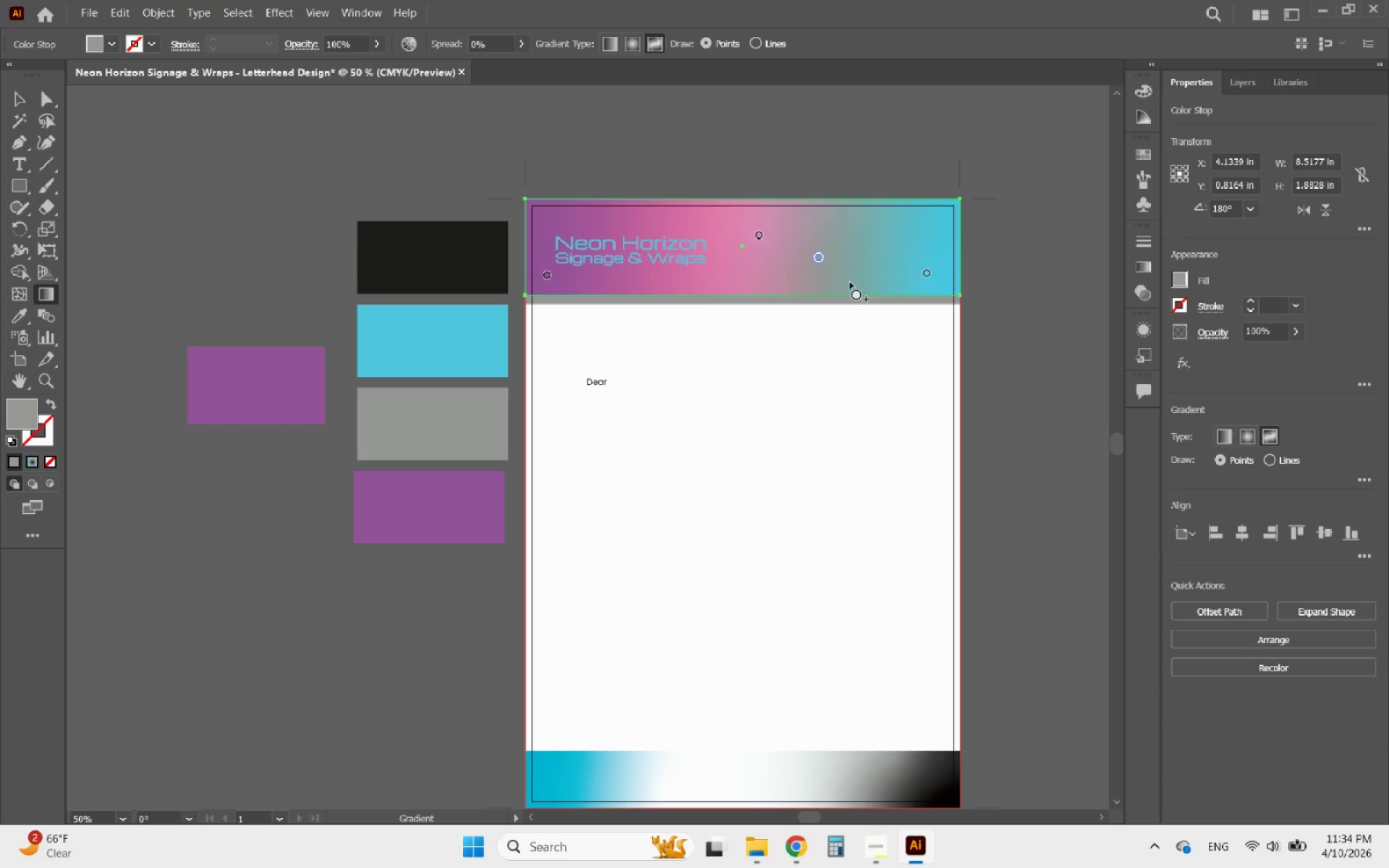 
left_click_drag(start_coordinate=[823, 259], to_coordinate=[794, 273])
 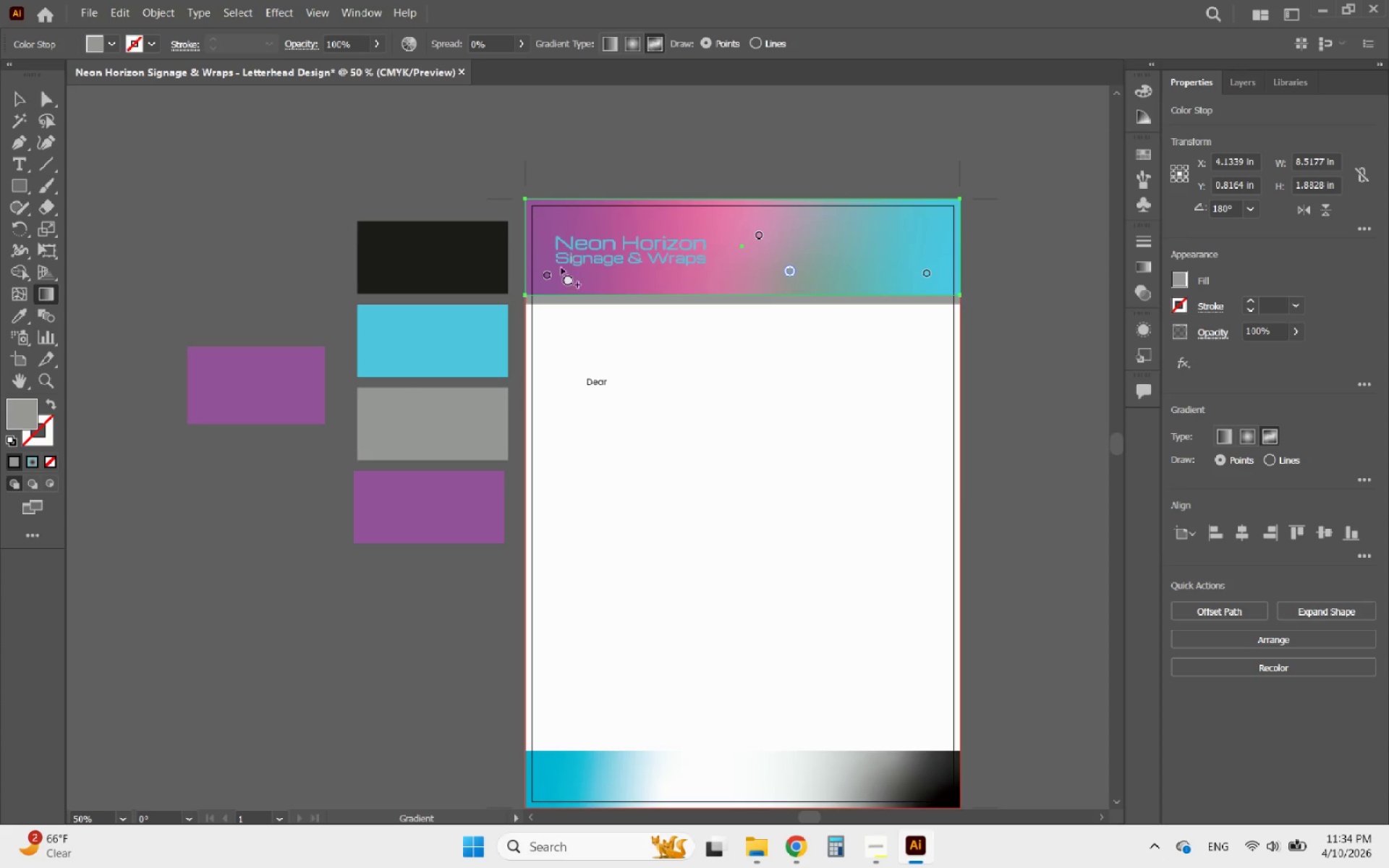 
left_click_drag(start_coordinate=[545, 271], to_coordinate=[663, 259])
 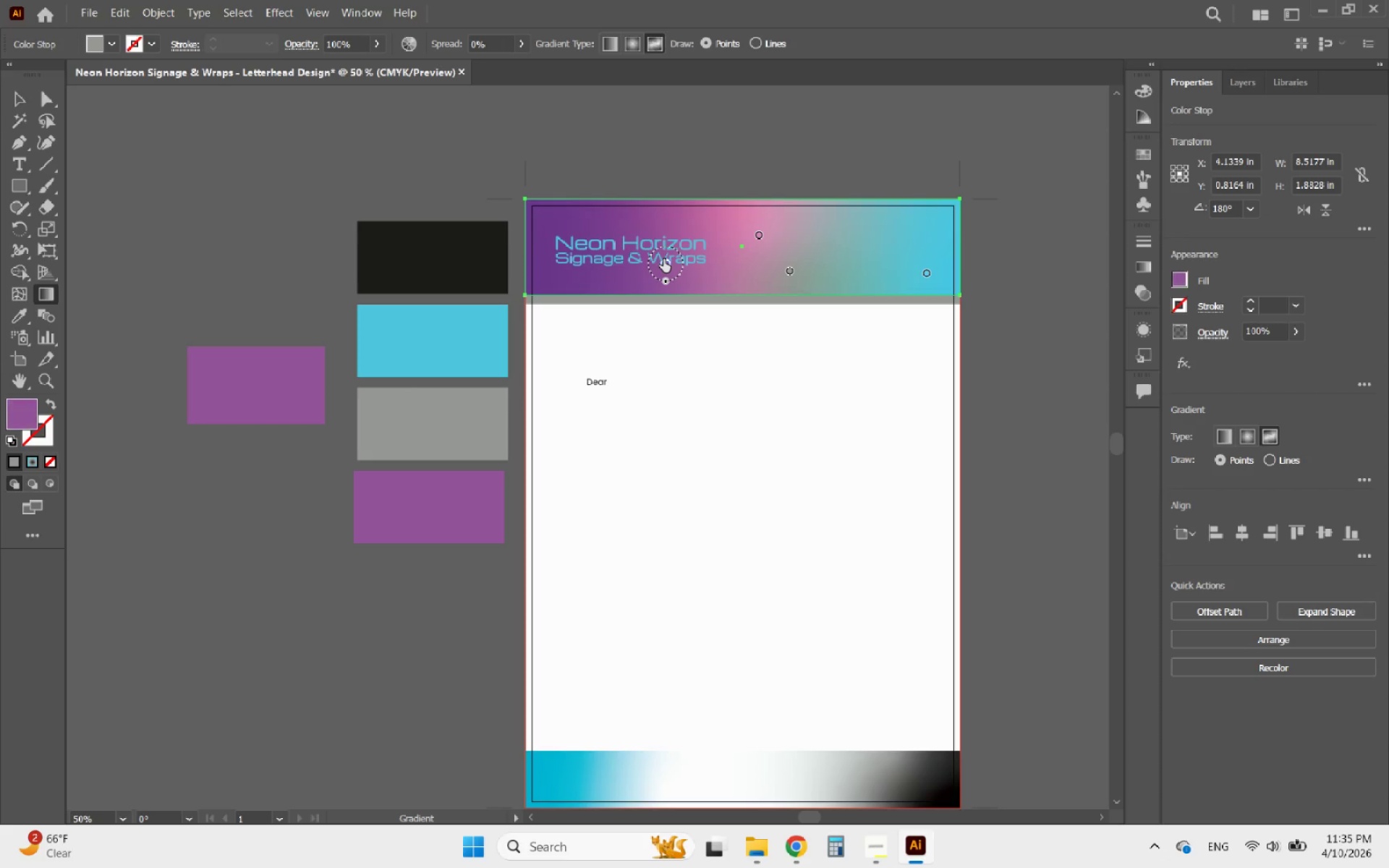 
left_click([663, 259])
 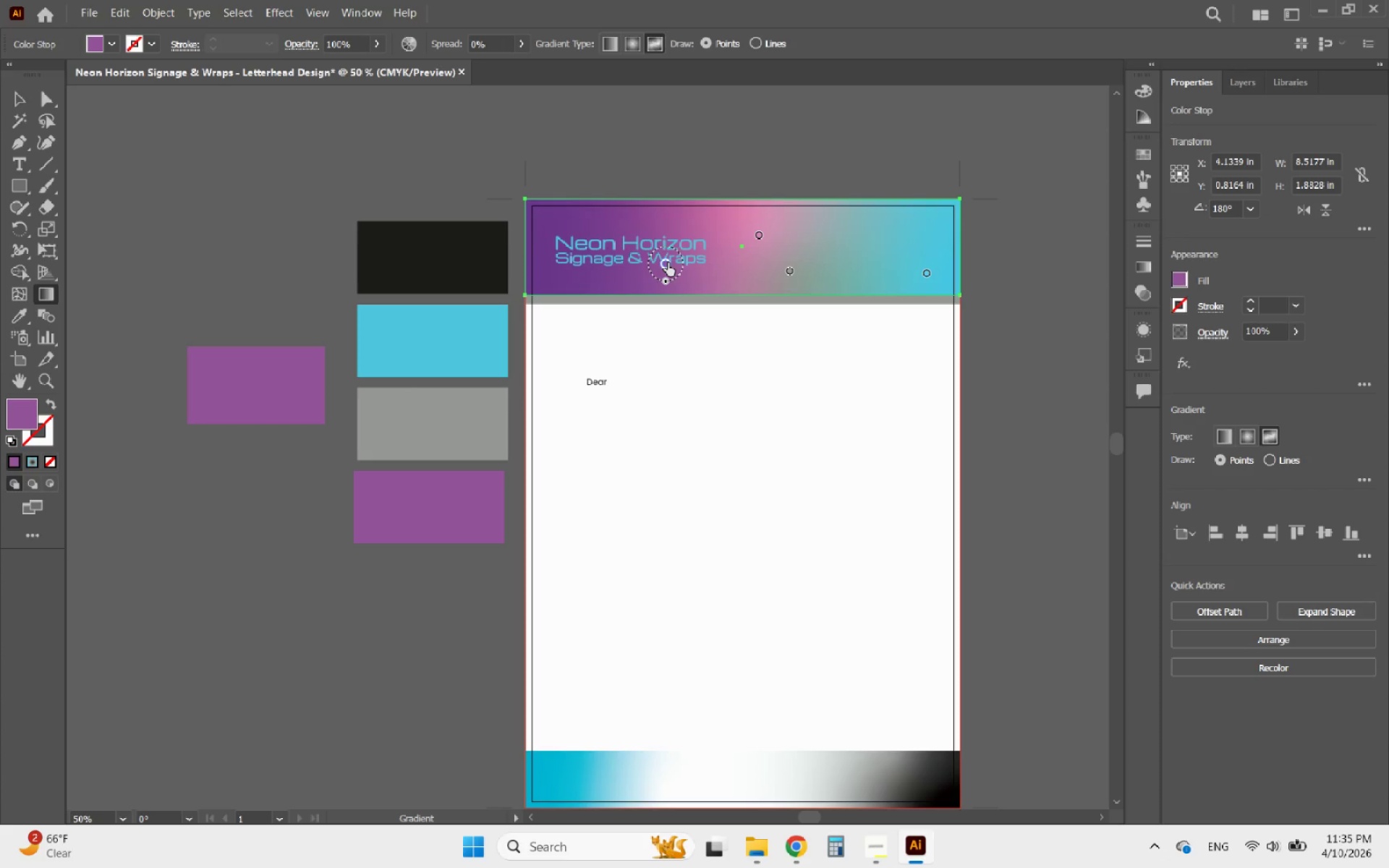 
left_click_drag(start_coordinate=[668, 263], to_coordinate=[646, 270])
 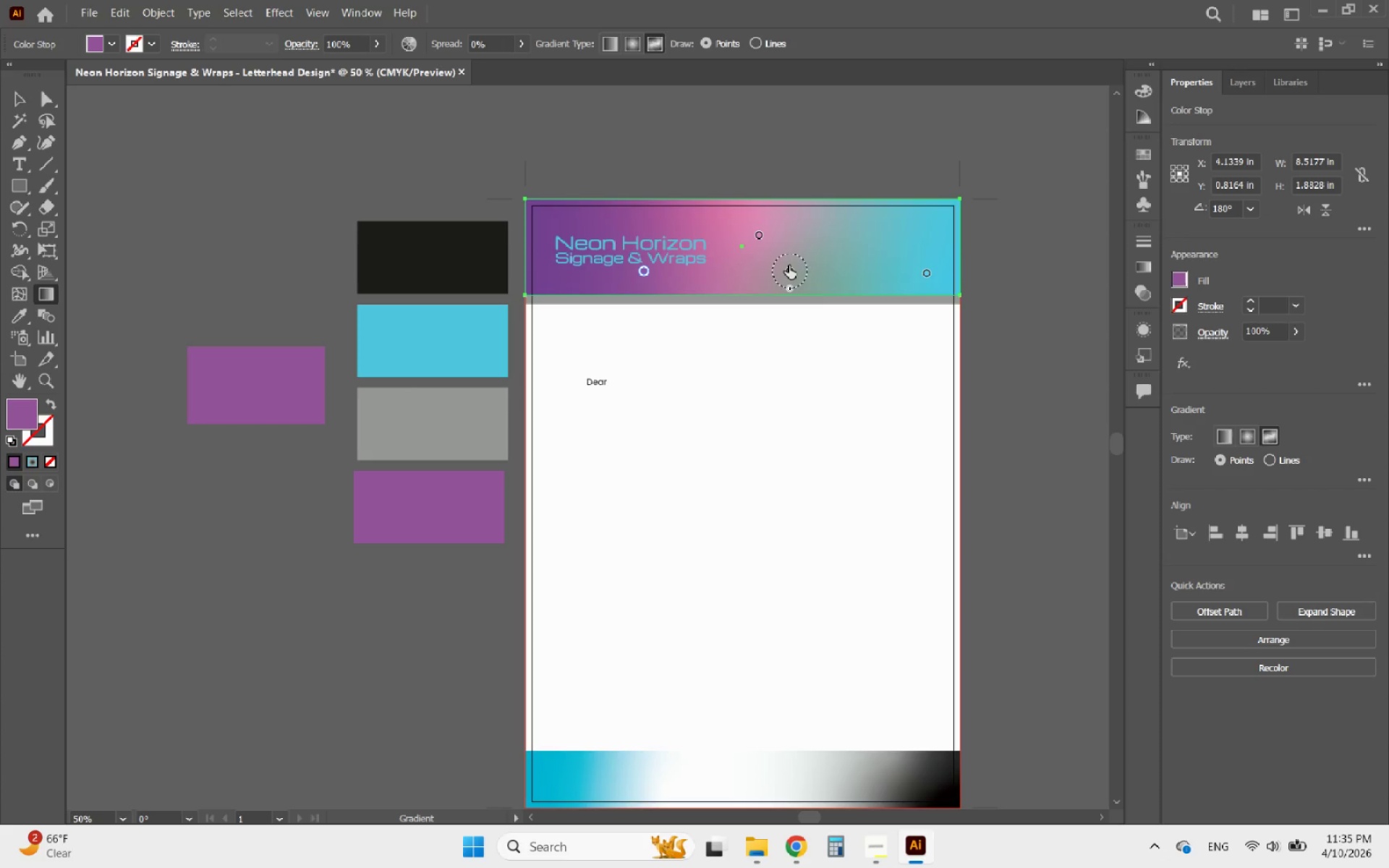 
left_click_drag(start_coordinate=[789, 265], to_coordinate=[815, 265])
 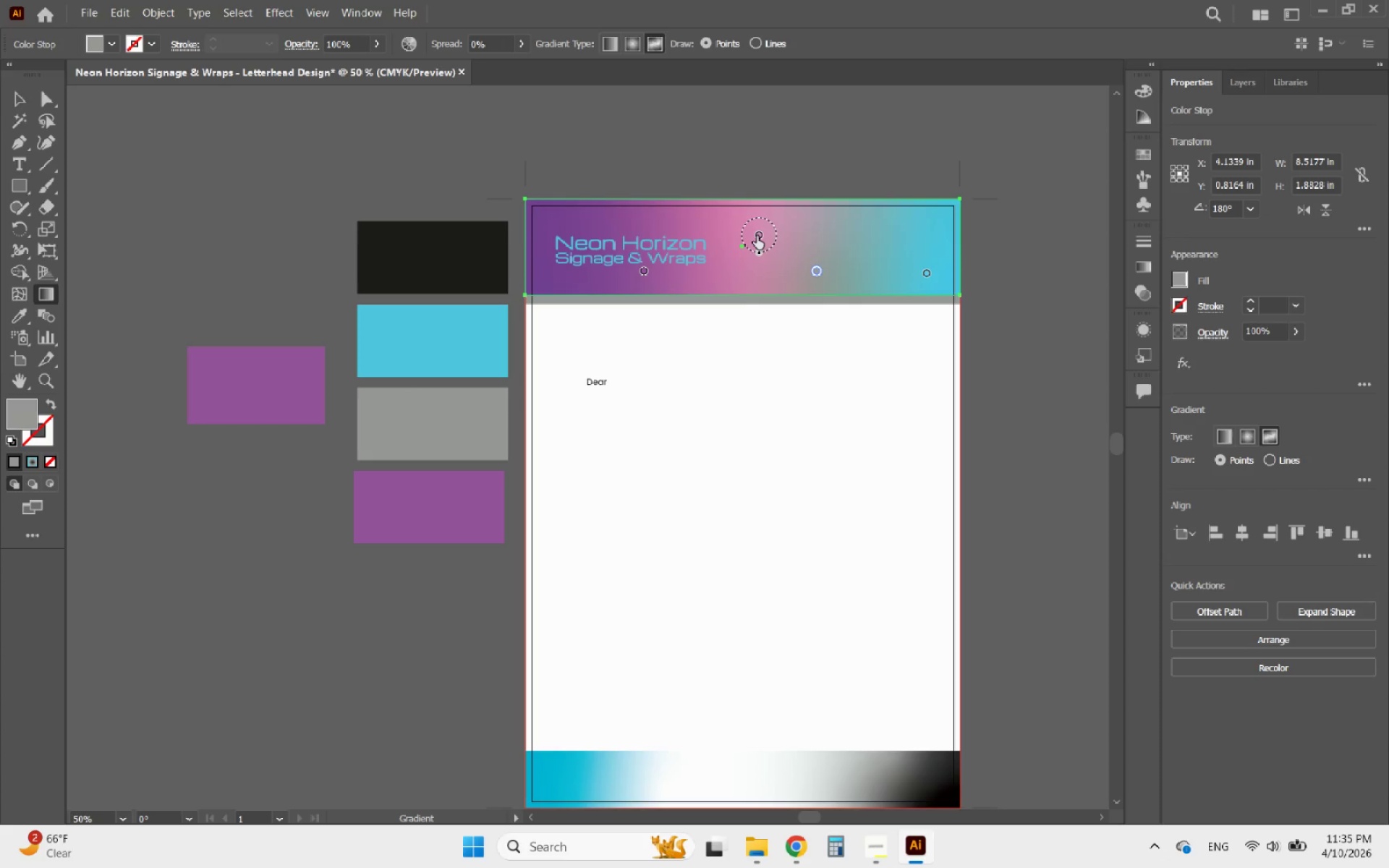 
left_click_drag(start_coordinate=[757, 236], to_coordinate=[744, 231])
 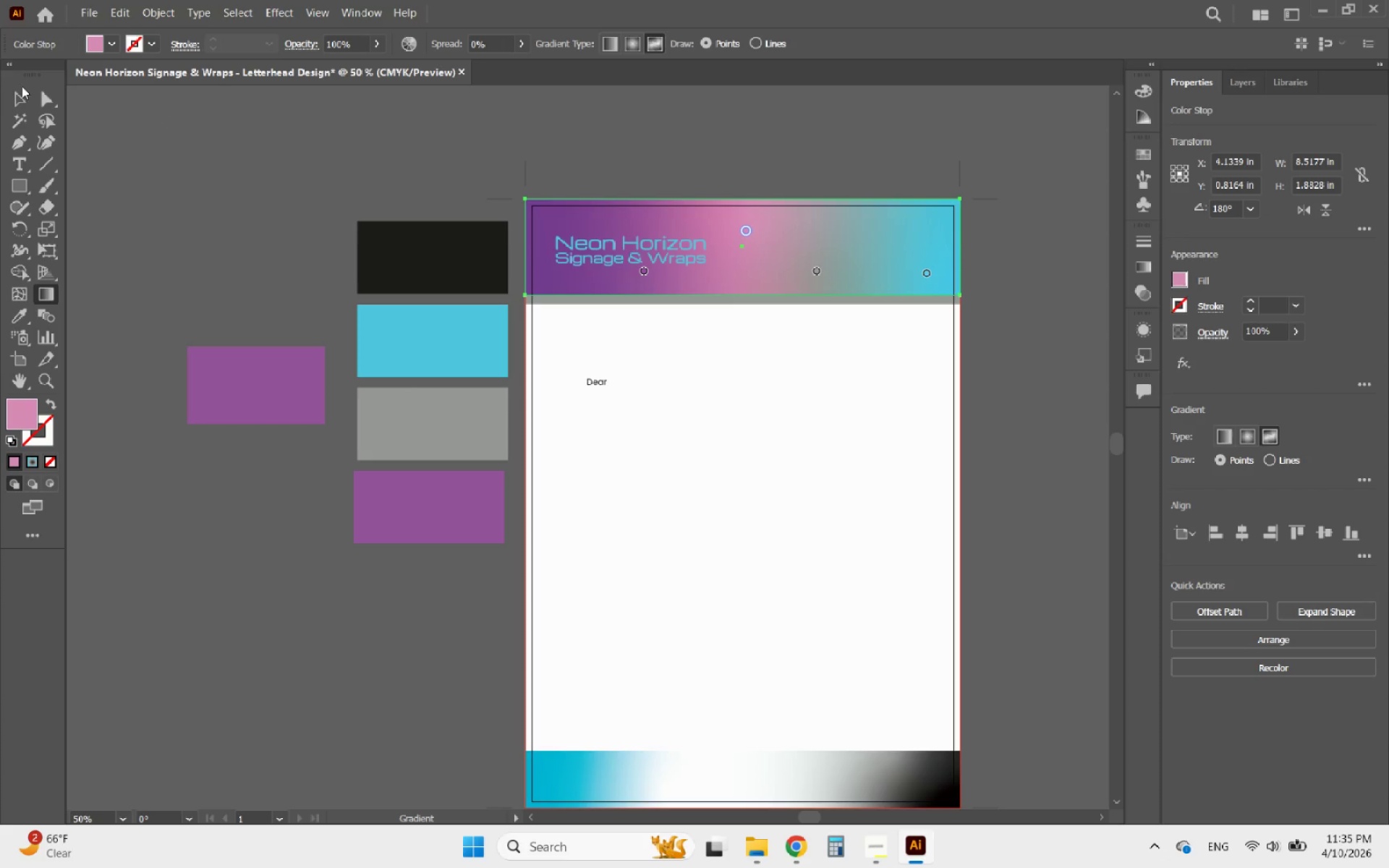 
left_click([22, 92])
 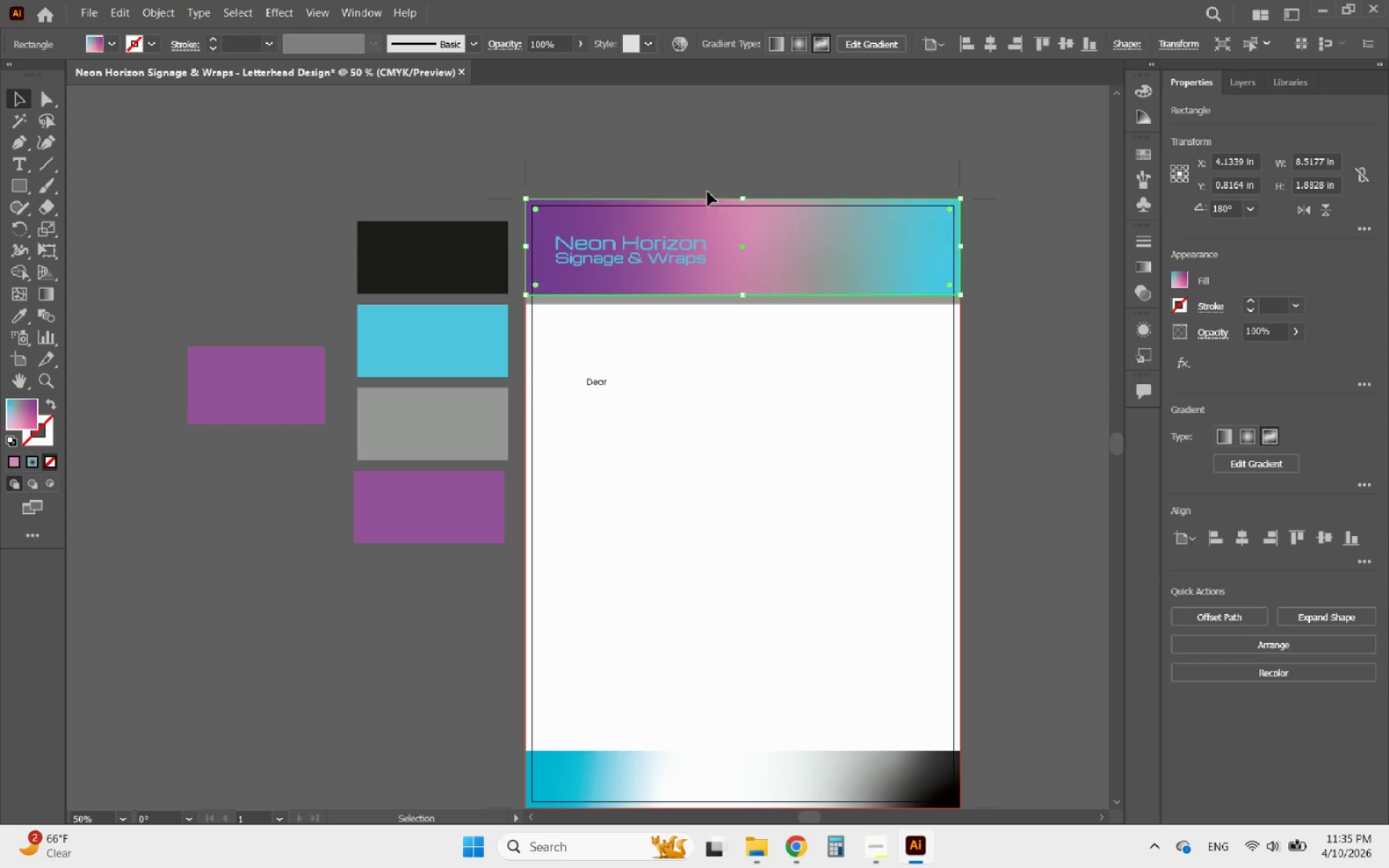 
left_click([684, 170])
 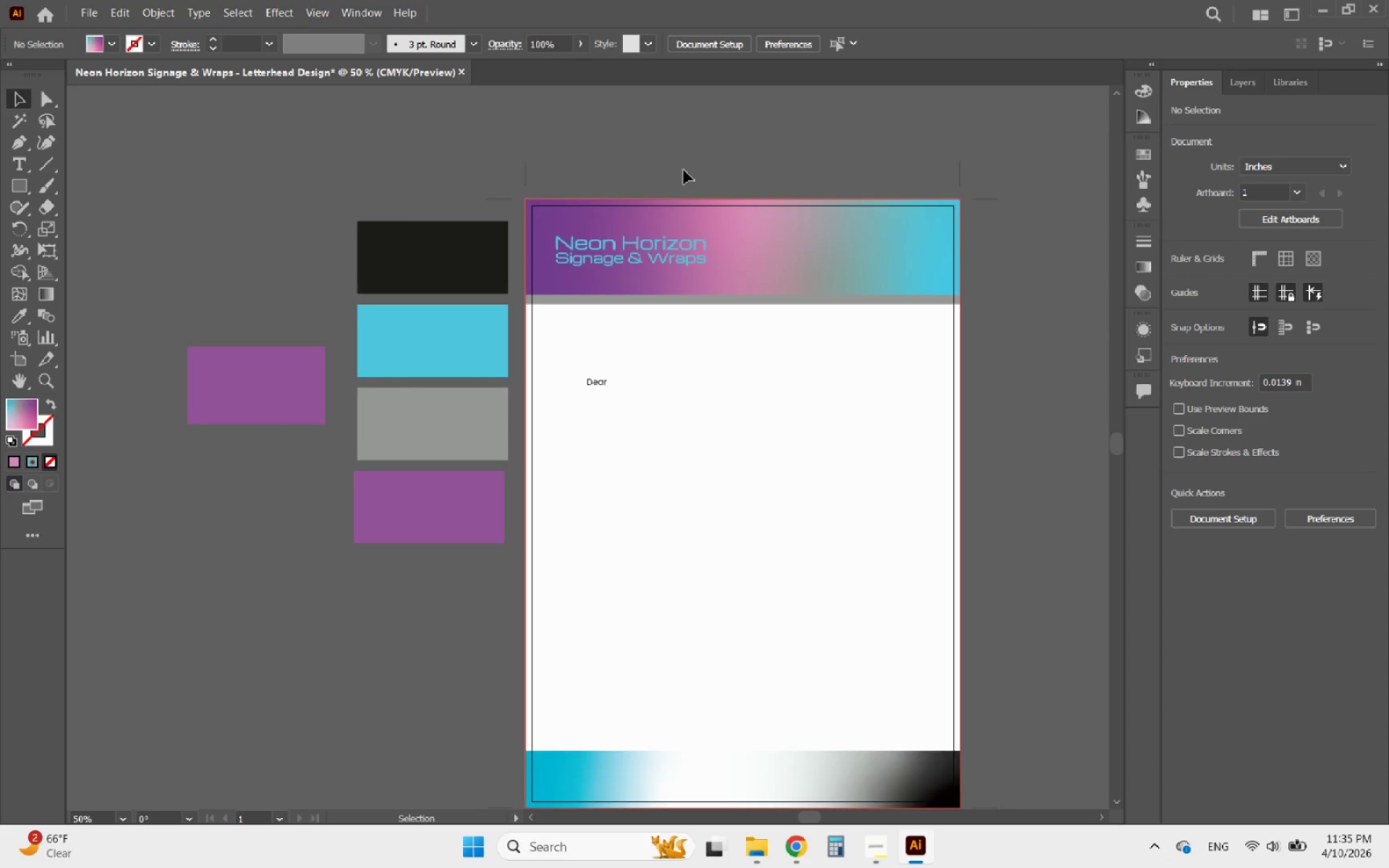 
hold_key(key=AltLeft, duration=0.44)
scroll: coordinate [684, 170], scroll_direction: down, amount: 1.0
 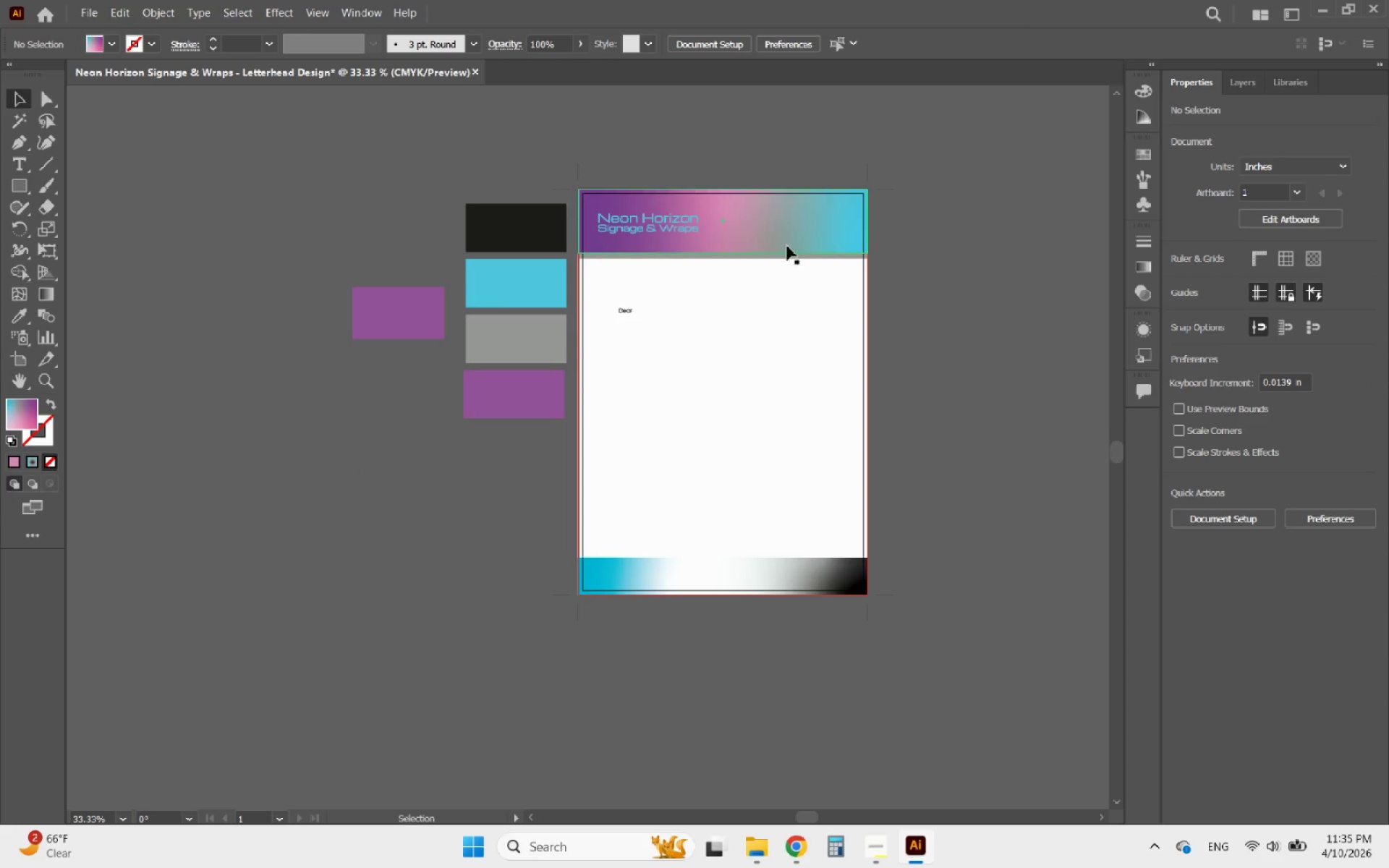 
hold_key(key=AltLeft, duration=0.33)
scroll: coordinate [813, 264], scroll_direction: up, amount: 1.0
 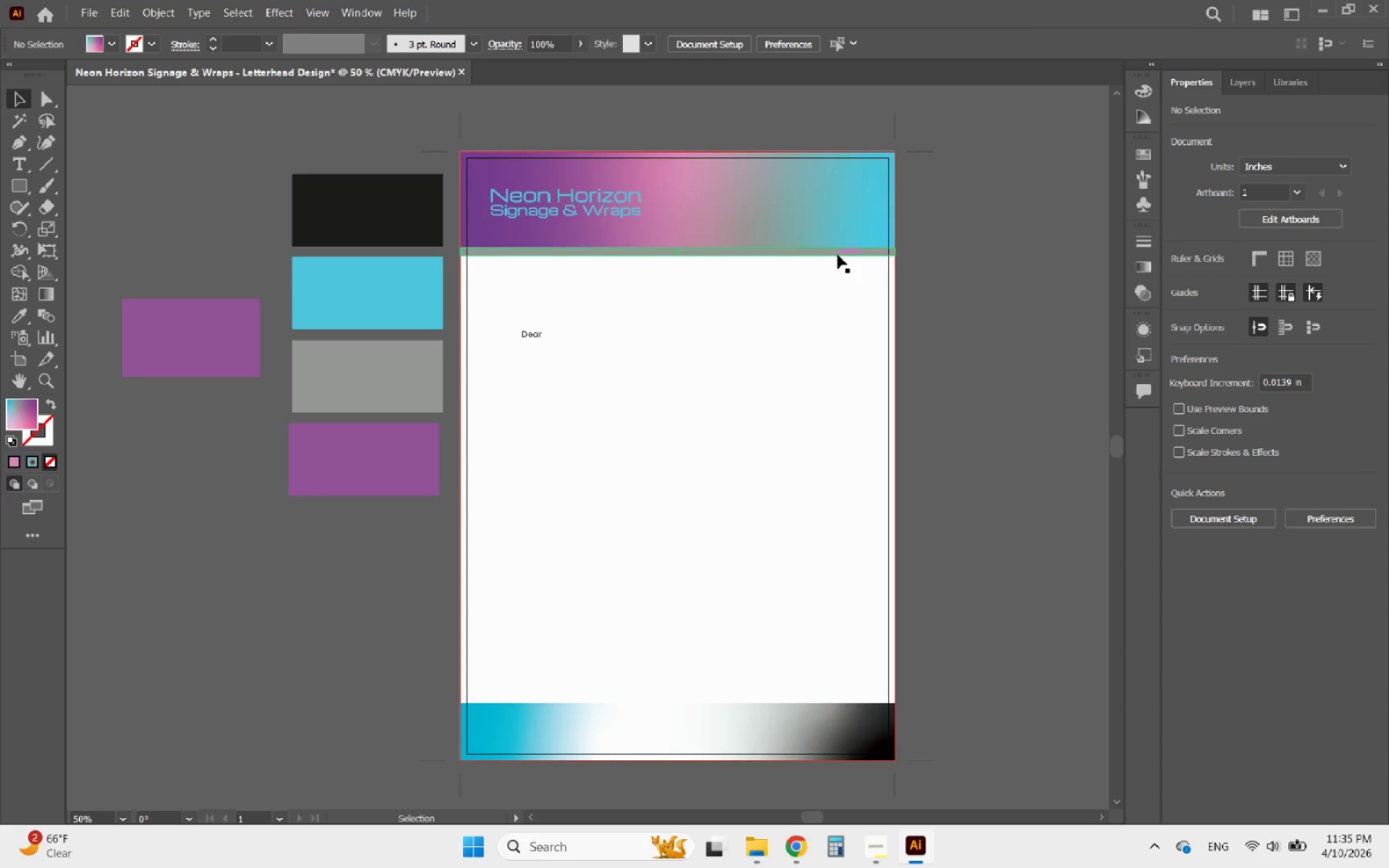 
left_click([838, 255])
 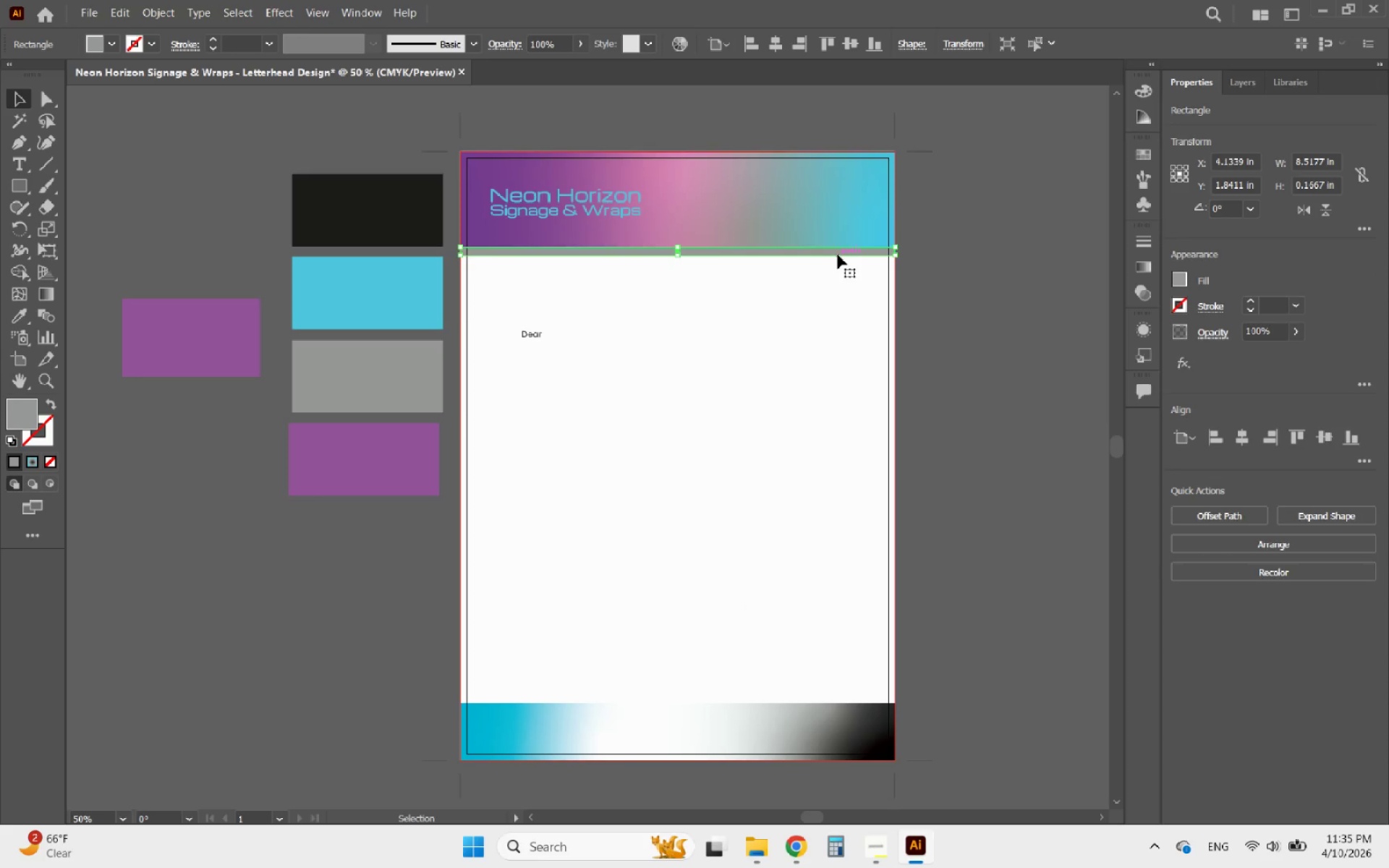 
key(Delete)
 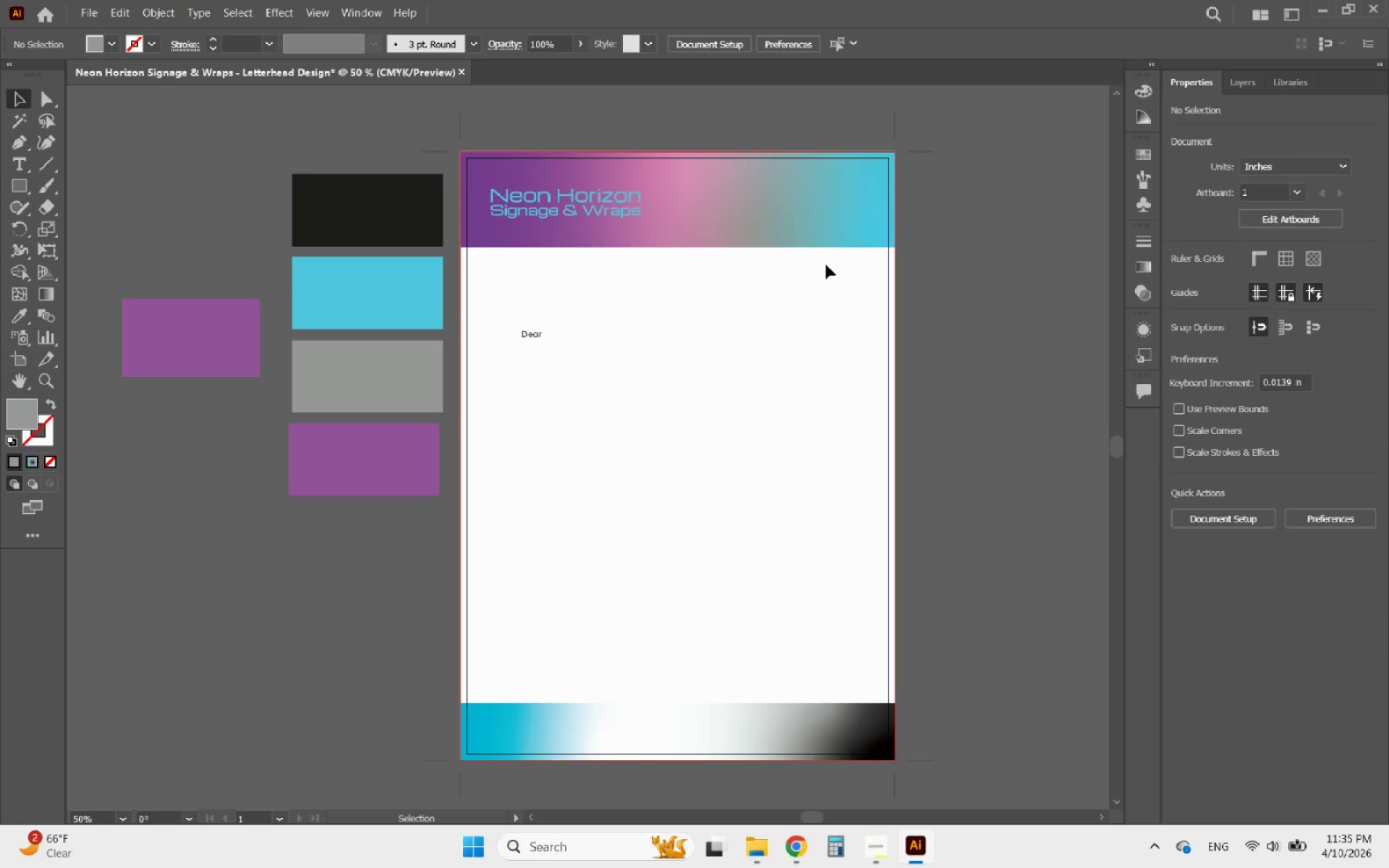 
hold_key(key=AltLeft, duration=0.55)
scroll: coordinate [694, 341], scroll_direction: down, amount: 1.0
 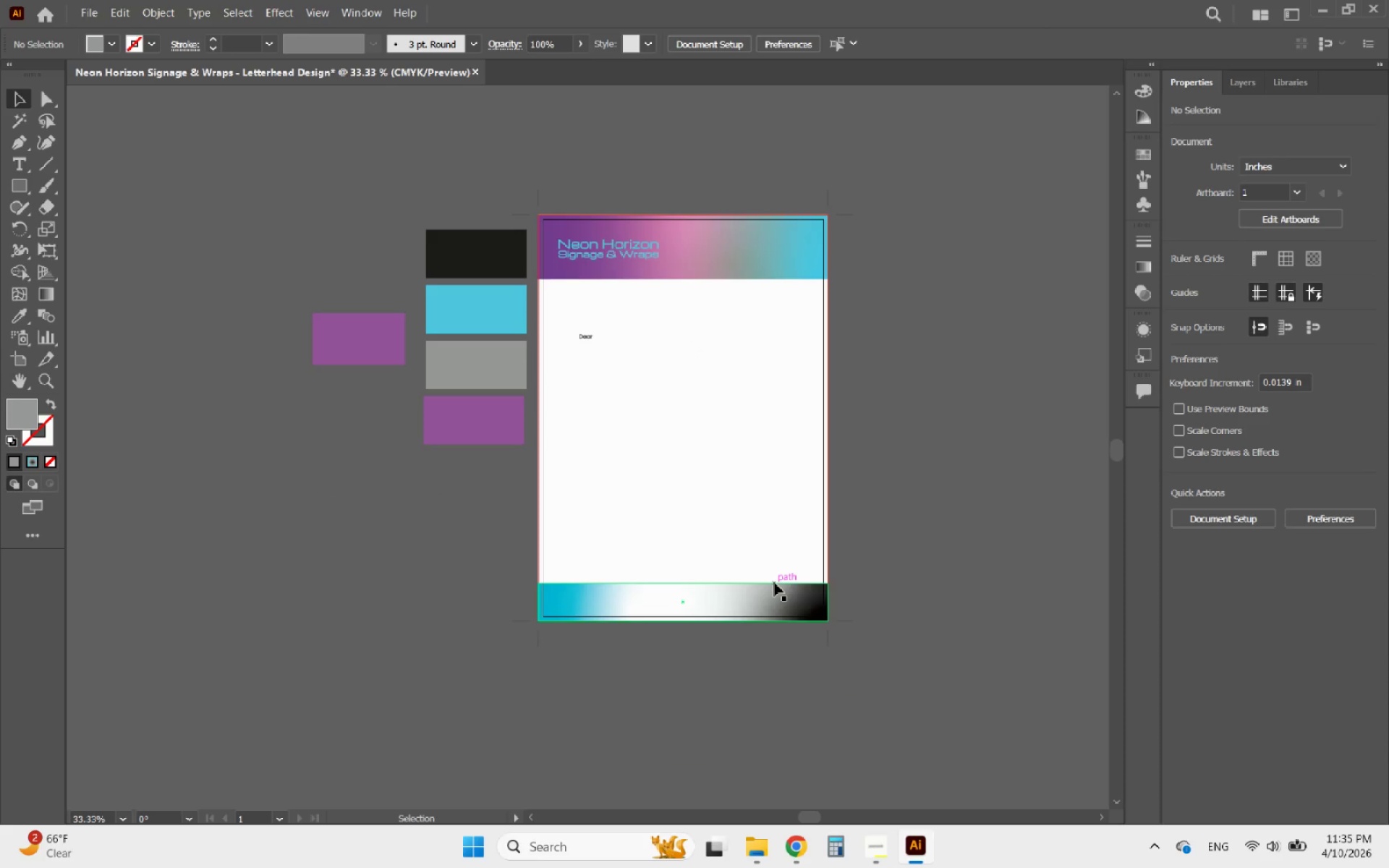 
left_click([774, 582])
 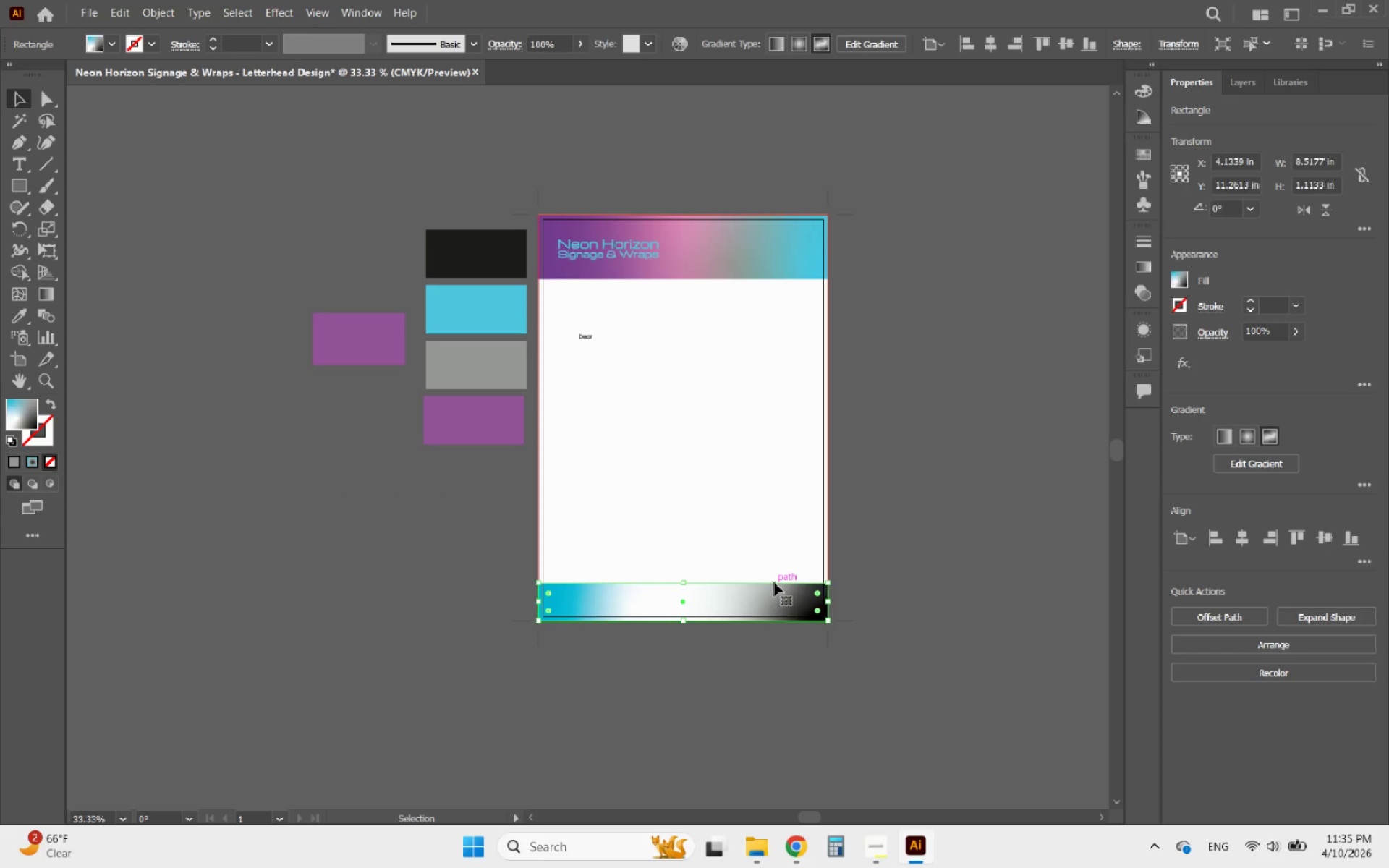 
key(Delete)
 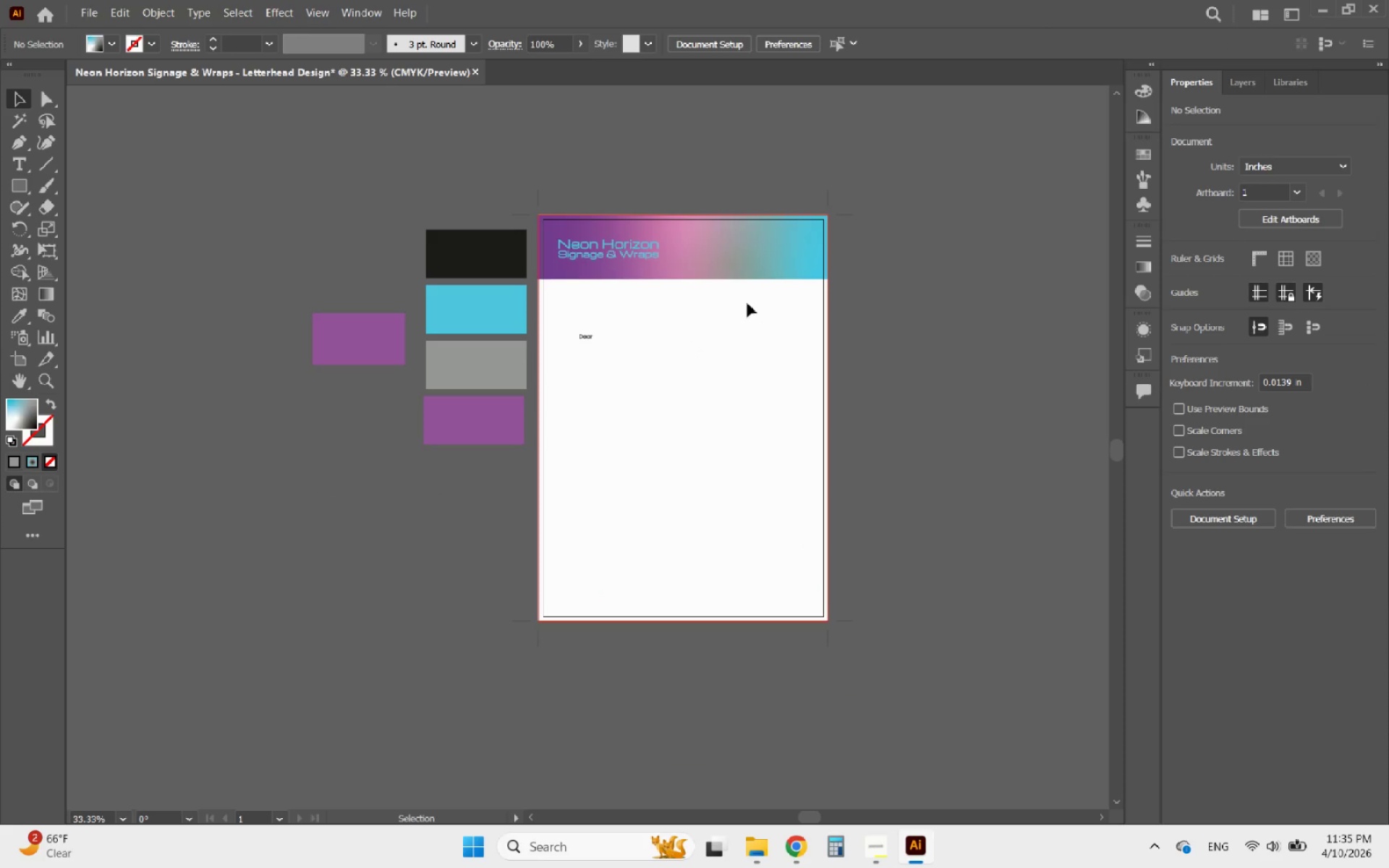 
left_click([722, 257])
 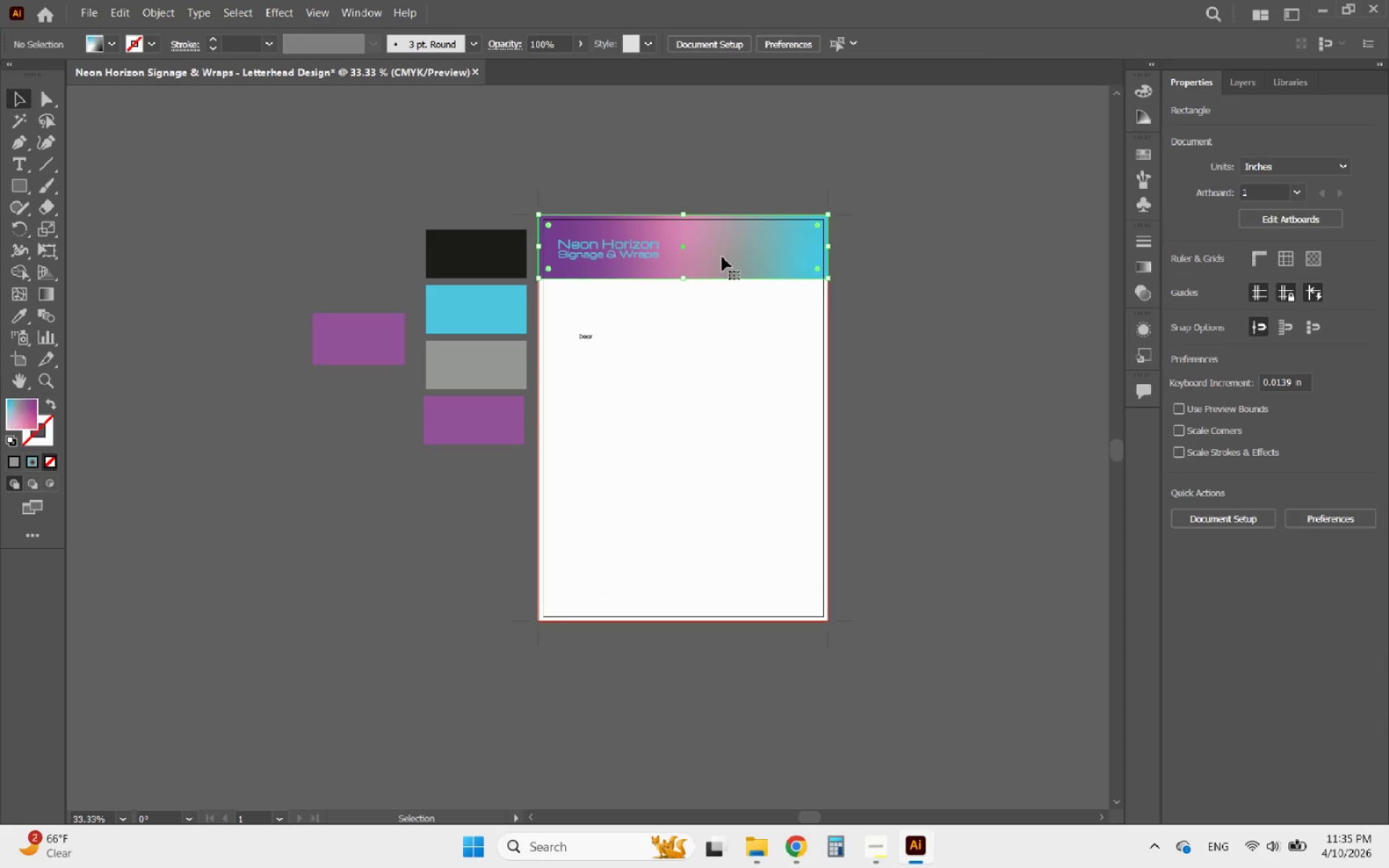 
hold_key(key=AltLeft, duration=2.14)
left_click_drag(start_coordinate=[722, 257], to_coordinate=[768, 598])
 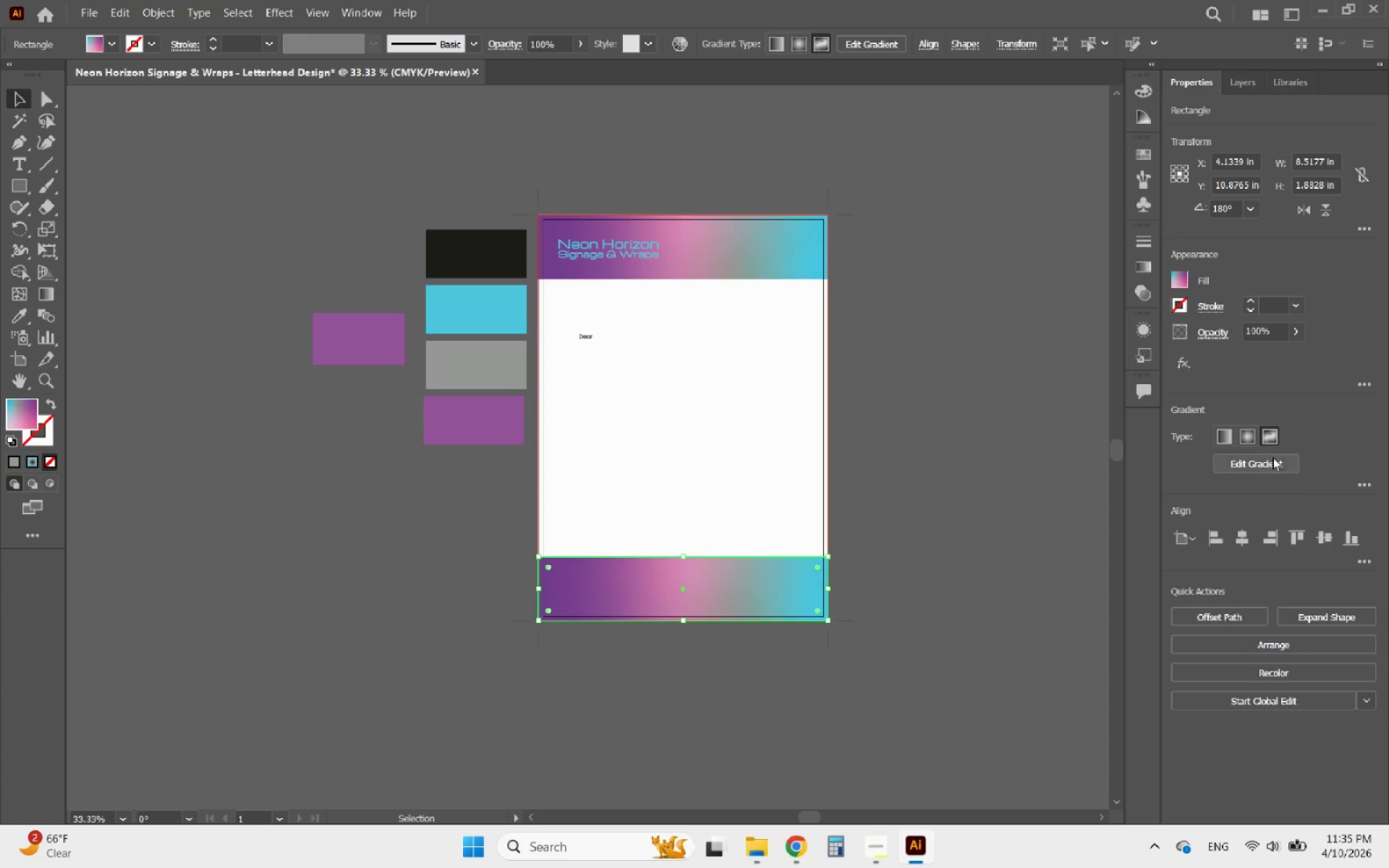 
hold_key(key=ShiftLeft, duration=1.42)
 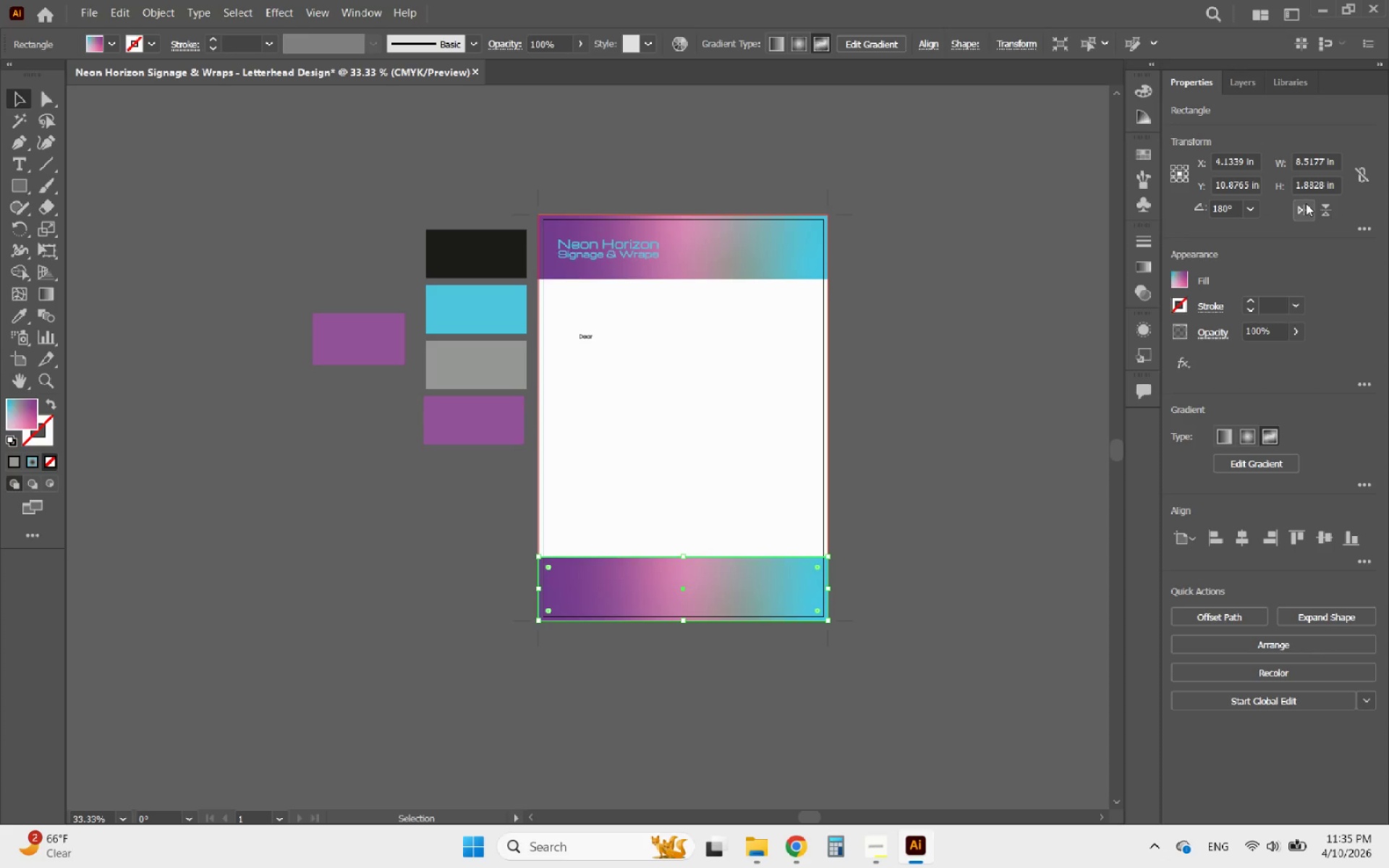 
left_click([1306, 202])
 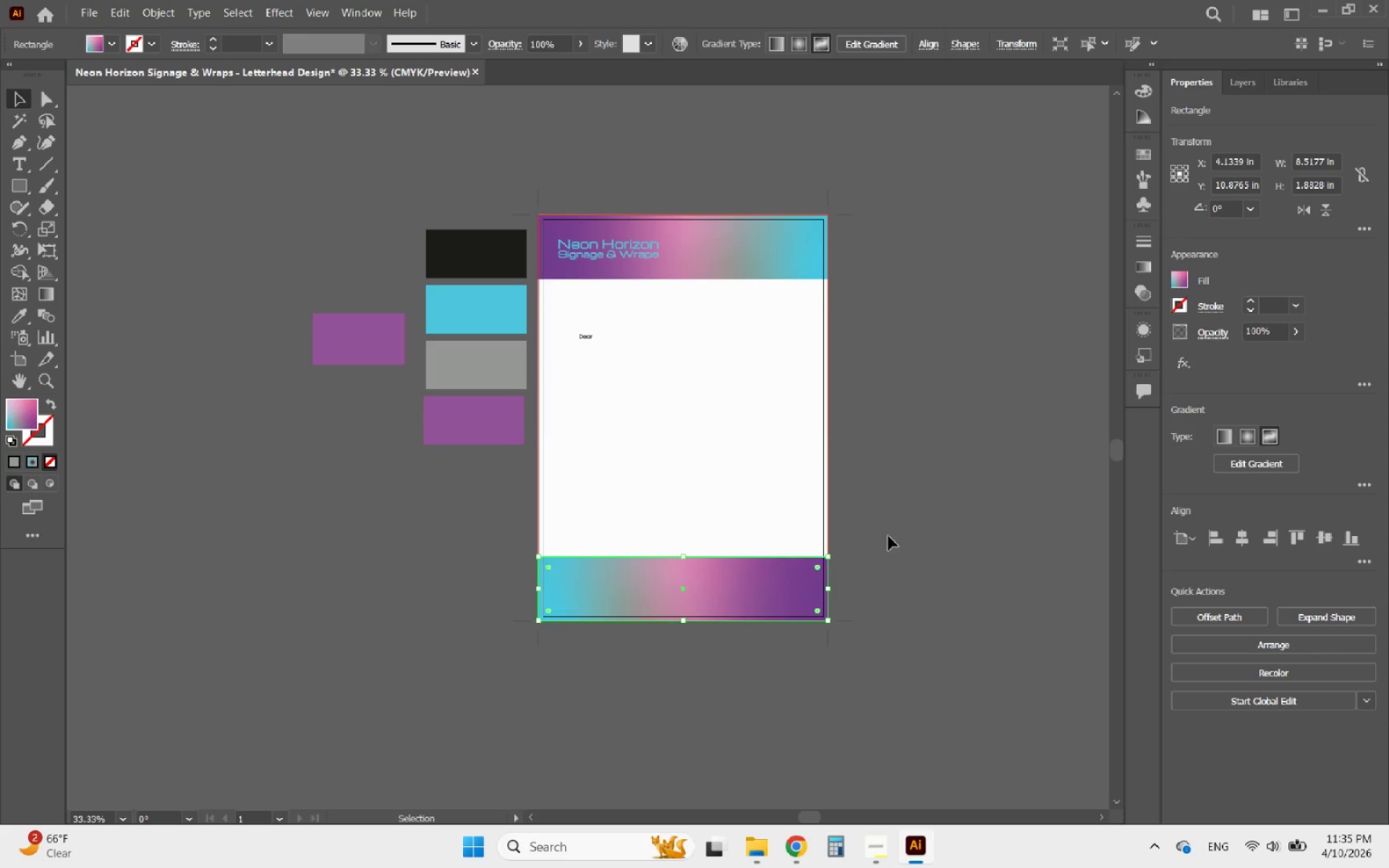 
hold_key(key=AltLeft, duration=3.47)
scroll: coordinate [315, 651], scroll_direction: up, amount: 8.0
 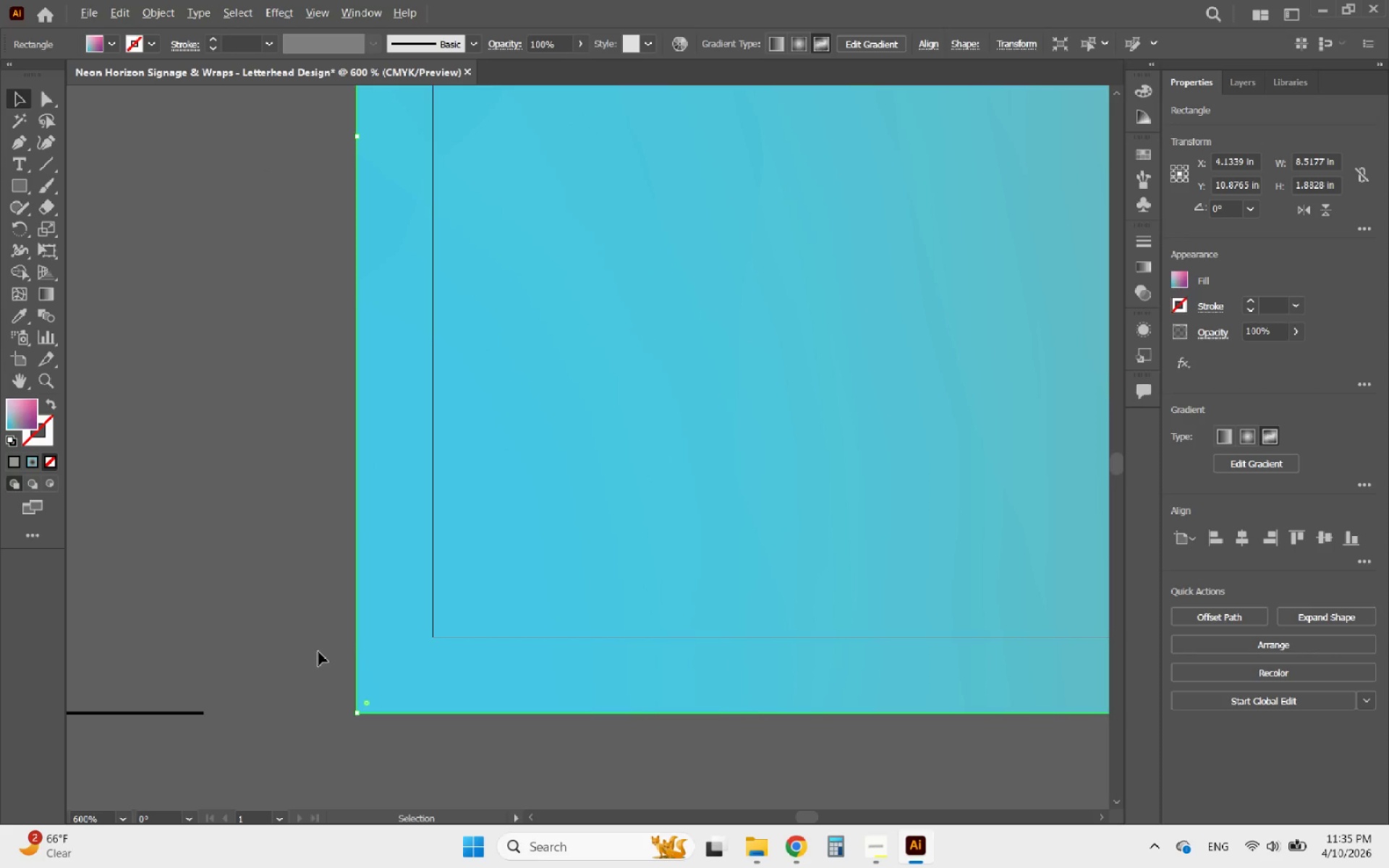 
scroll: coordinate [695, 629], scroll_direction: down, amount: 6.0
 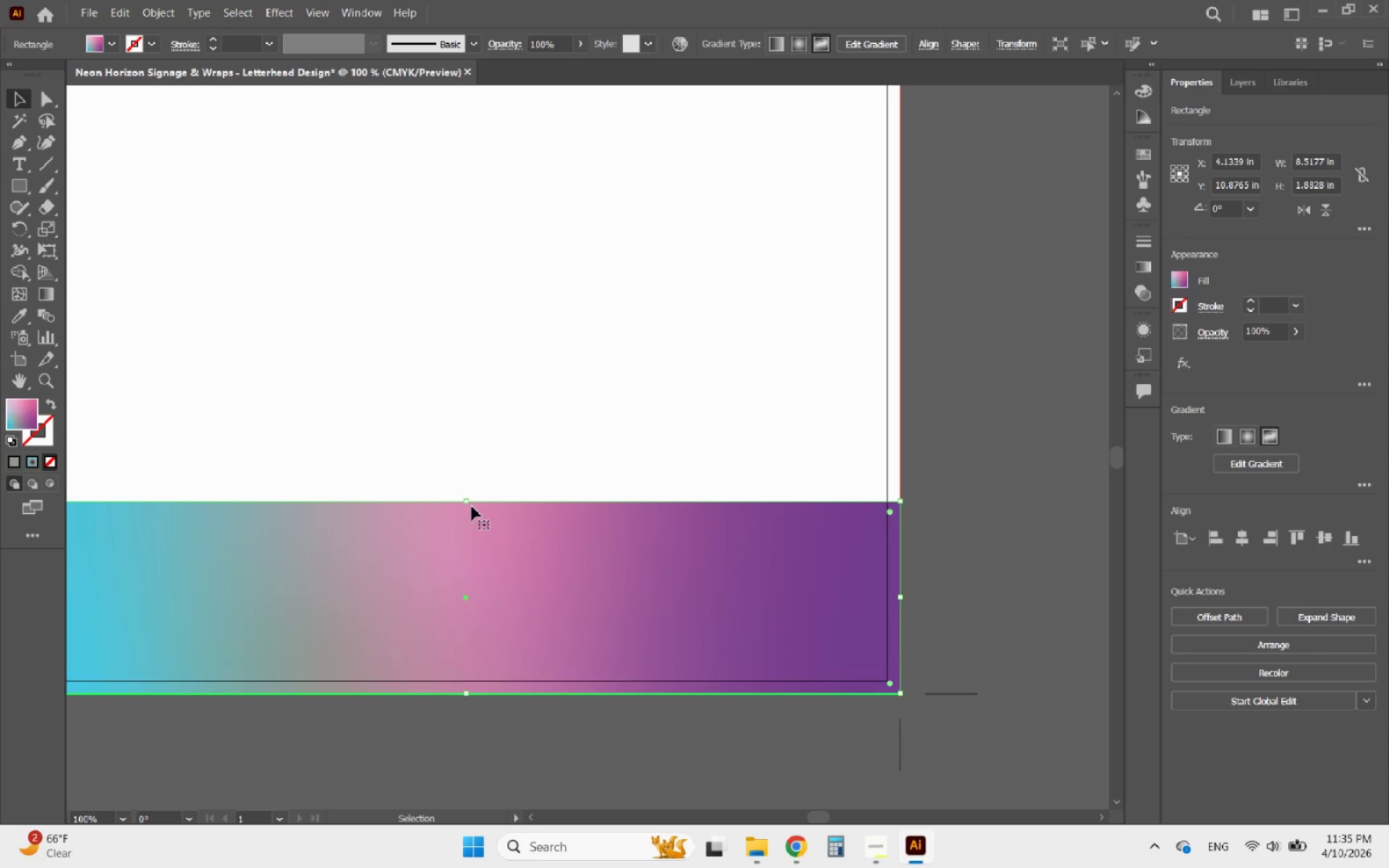 
left_click_drag(start_coordinate=[465, 503], to_coordinate=[452, 581])
 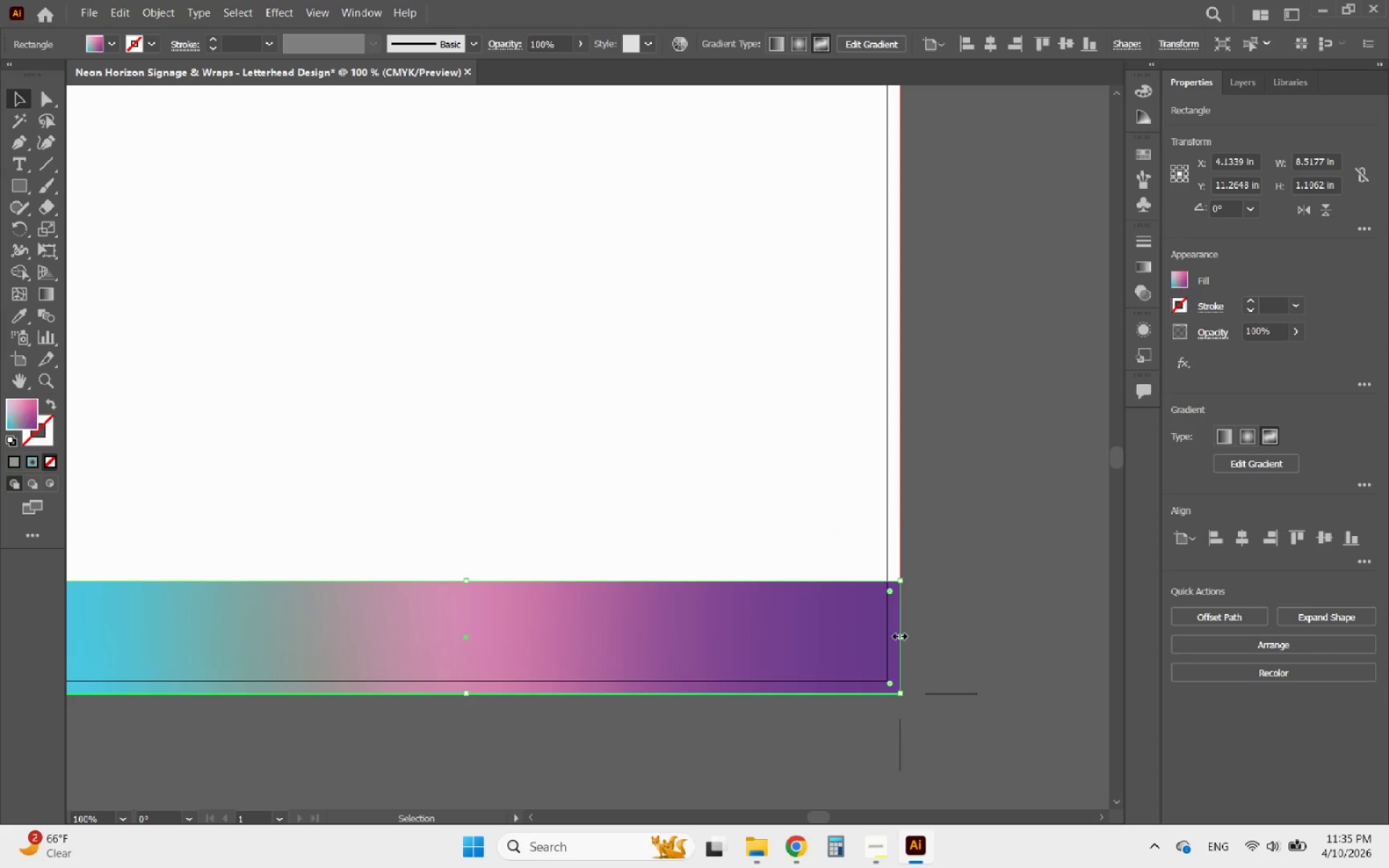 
left_click_drag(start_coordinate=[901, 634], to_coordinate=[493, 650])
 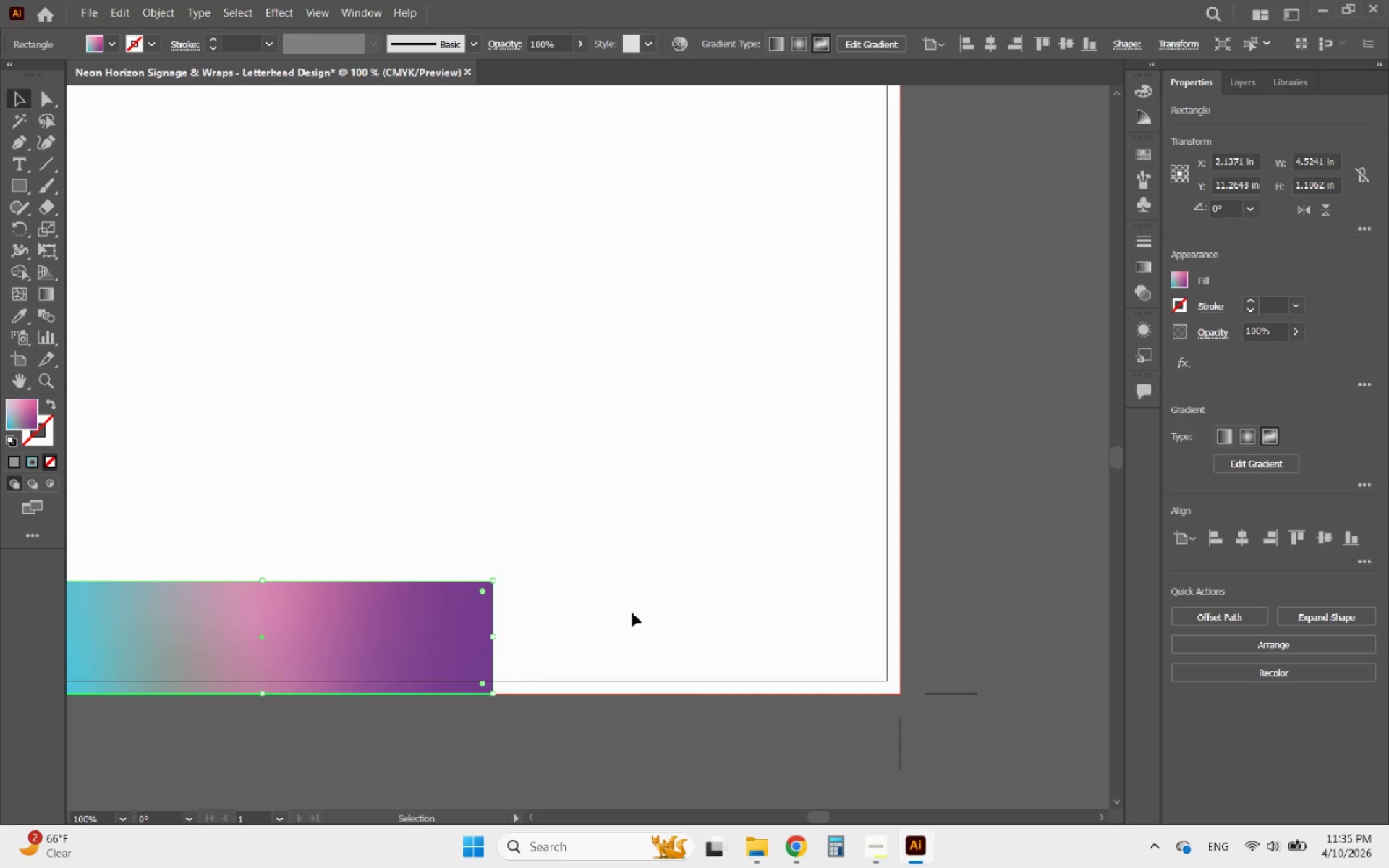 
left_click([632, 613])
 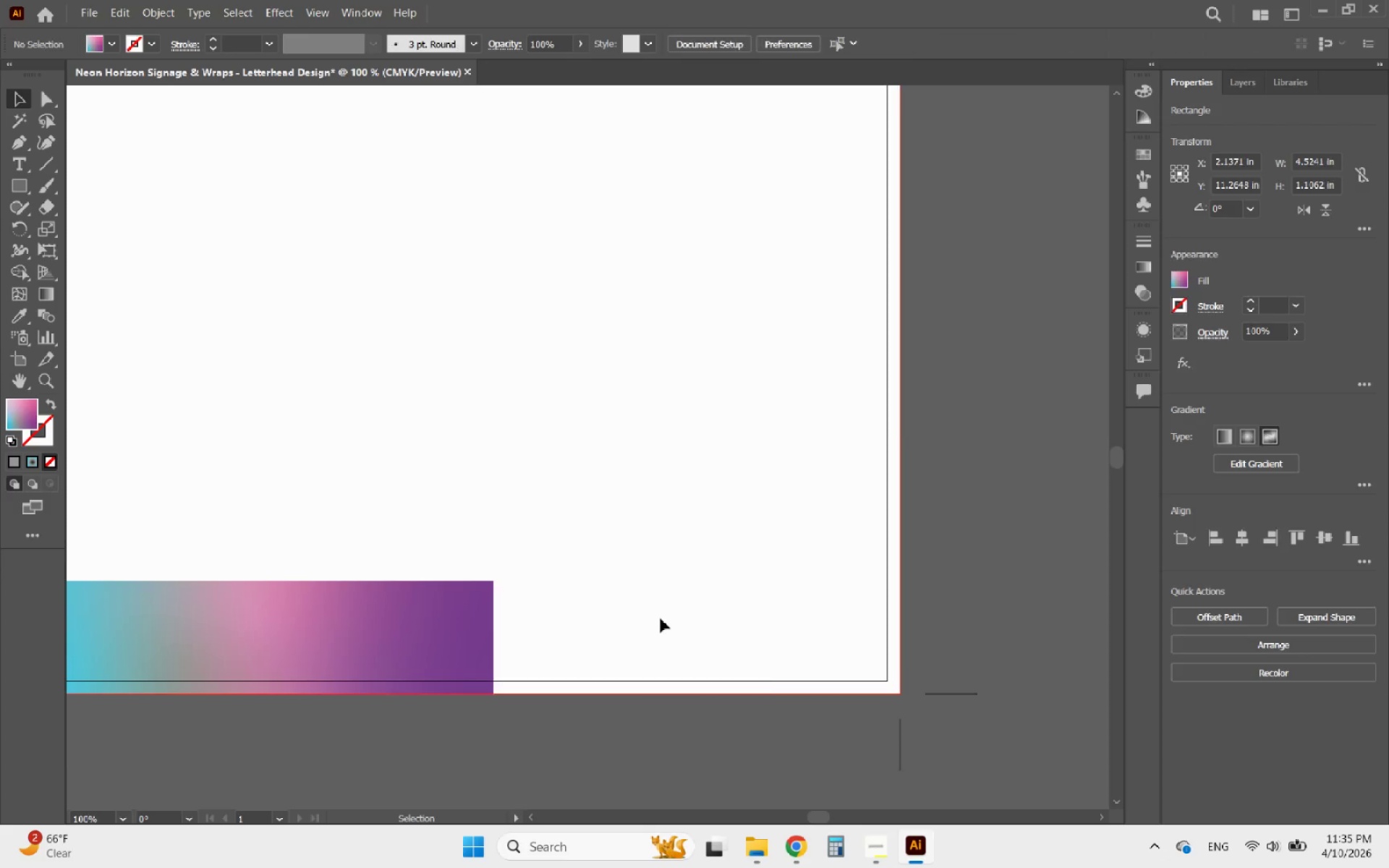 
hold_key(key=AltLeft, duration=0.95)
scroll: coordinate [772, 684], scroll_direction: down, amount: 3.0
 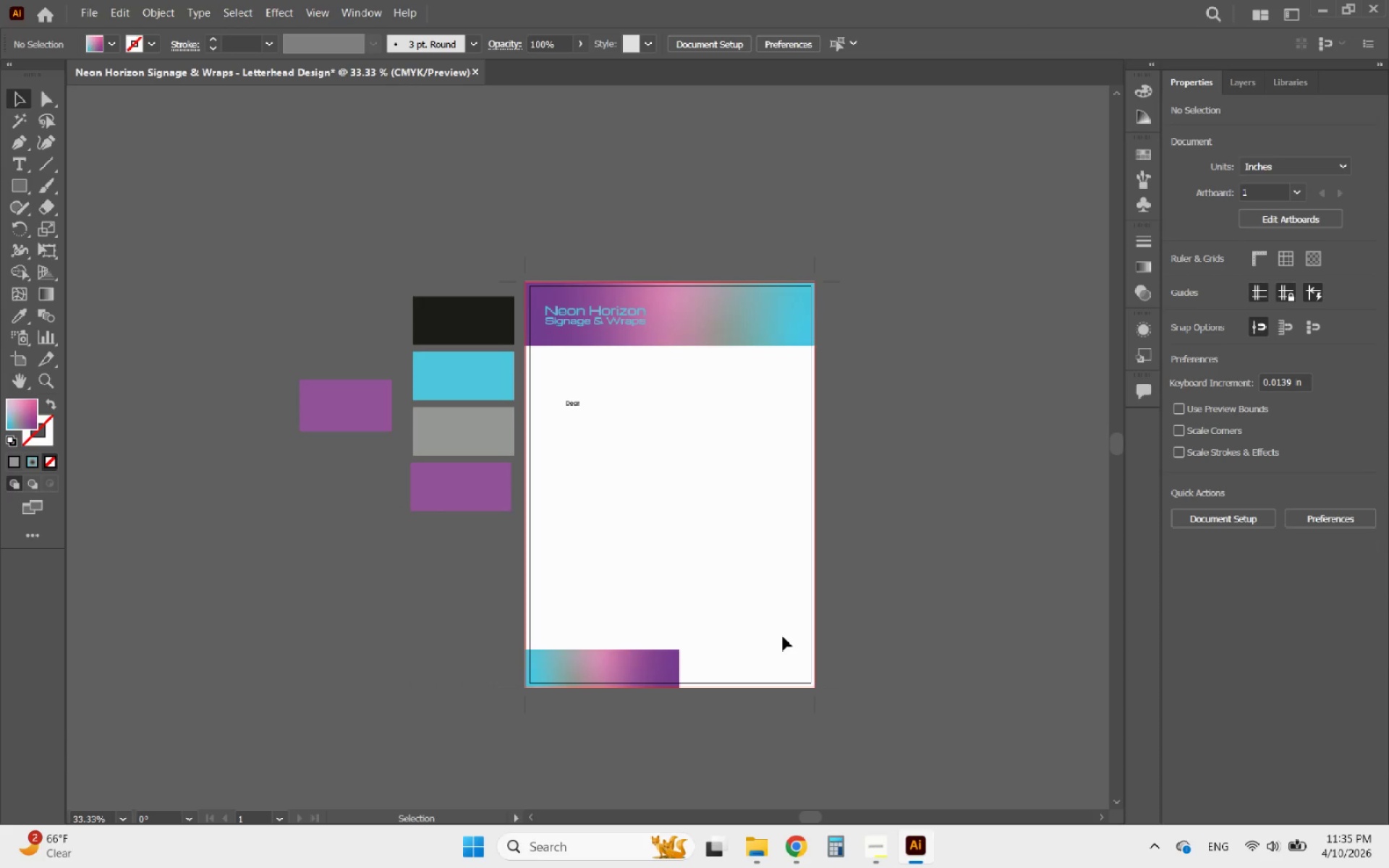 
hold_key(key=AltLeft, duration=0.92)
scroll: coordinate [719, 670], scroll_direction: up, amount: 3.0
 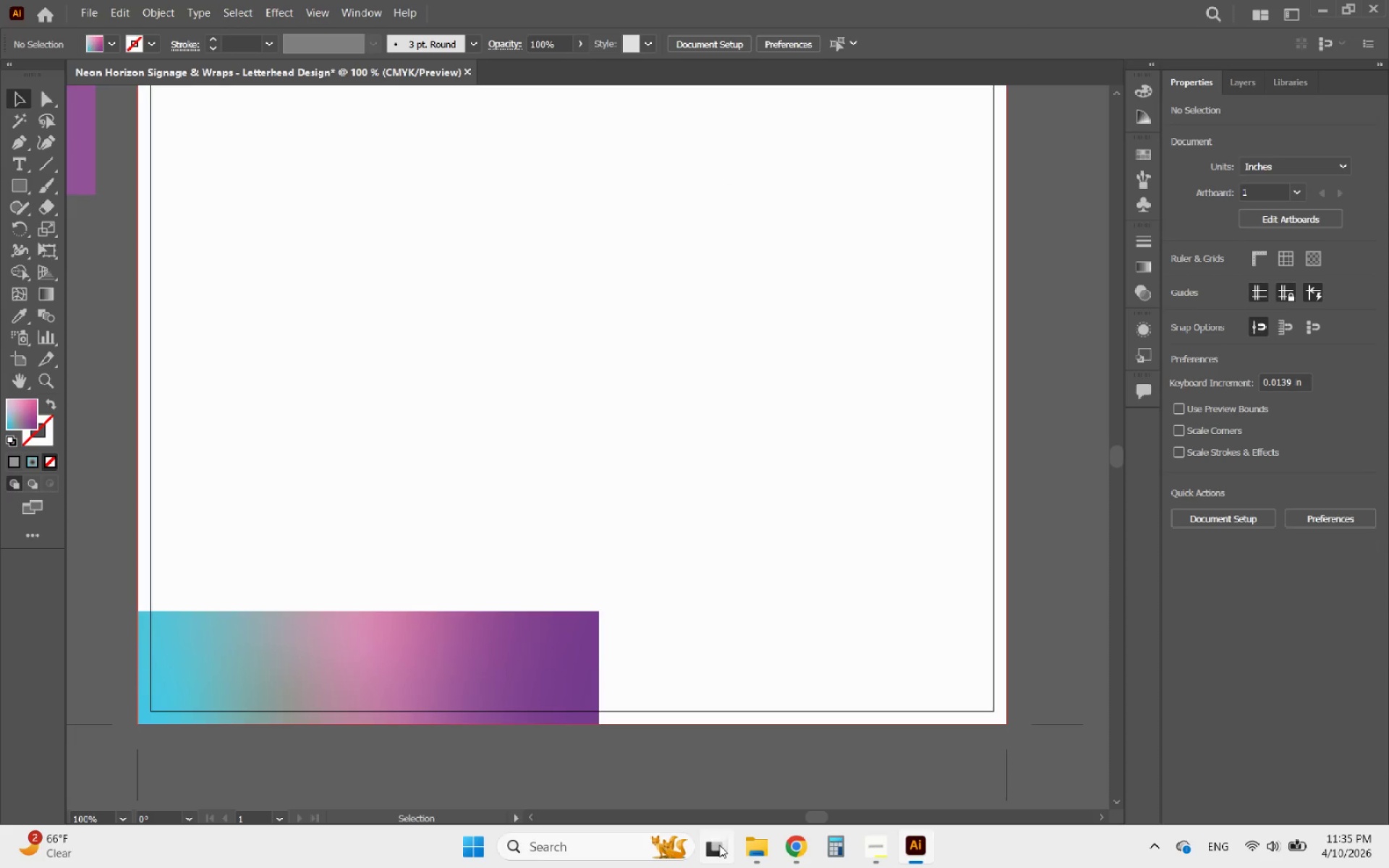 
left_click([755, 854])
 